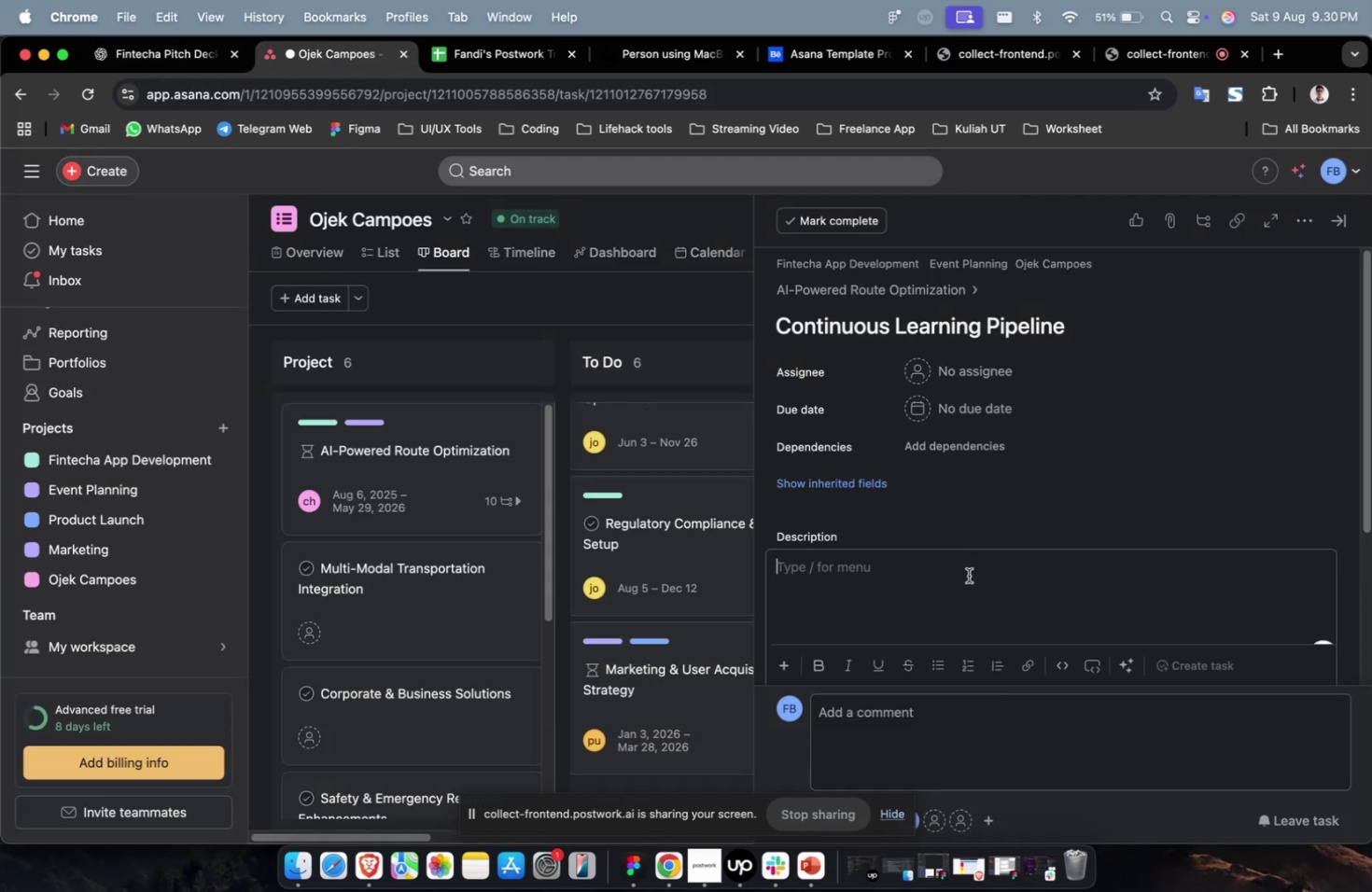 
key(Meta+V)
 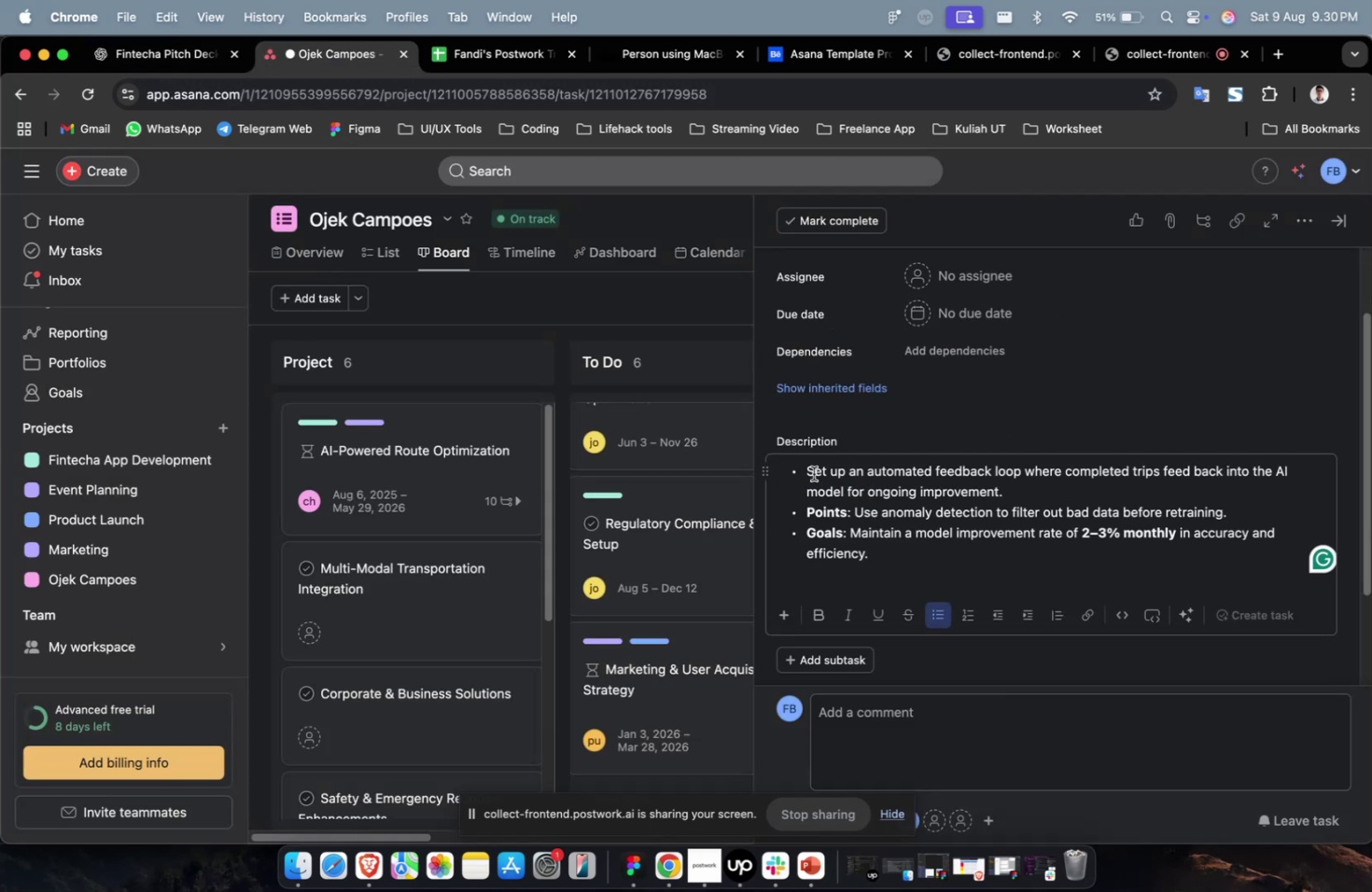 
left_click([805, 469])
 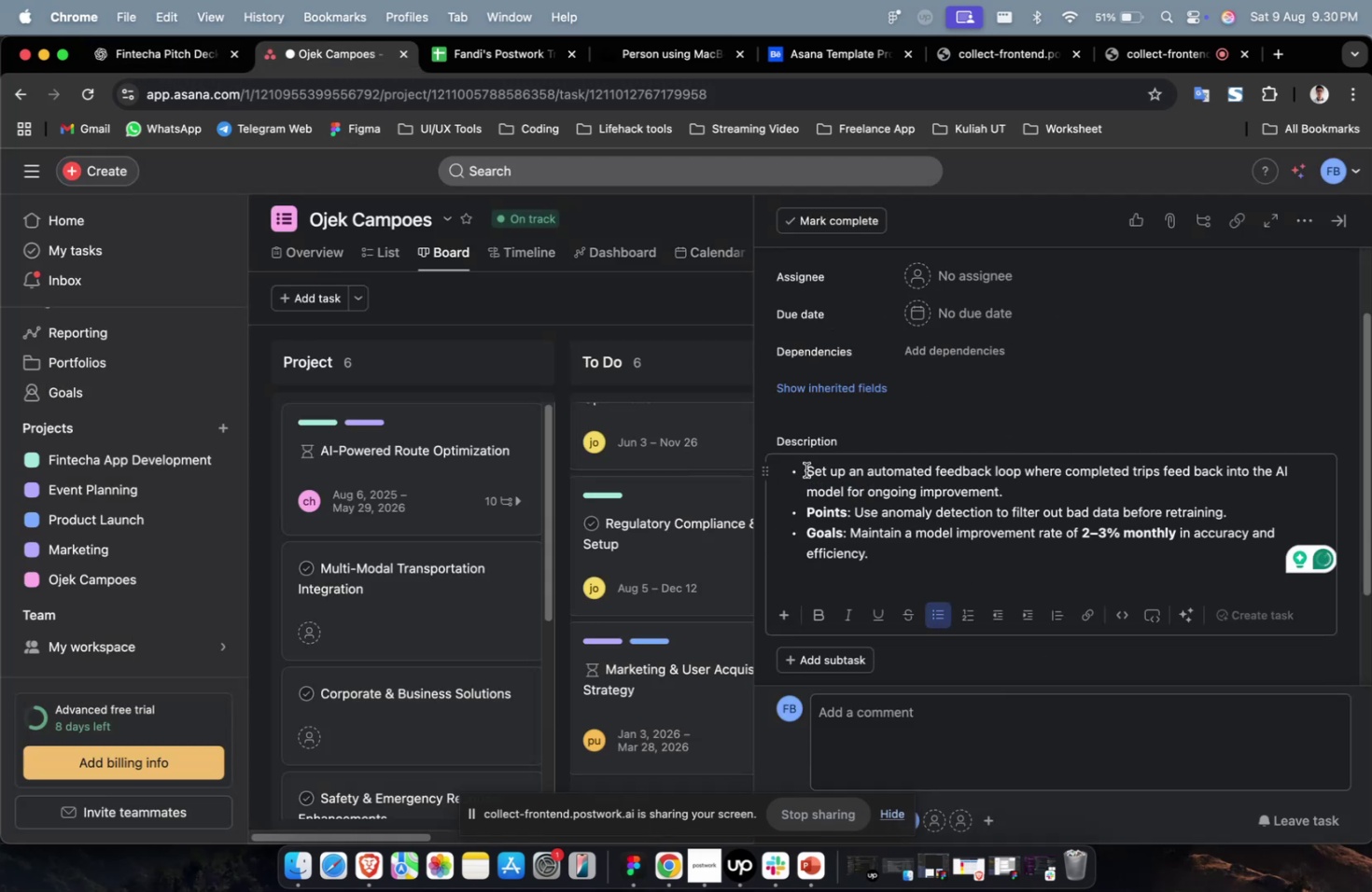 
key(Backspace)
 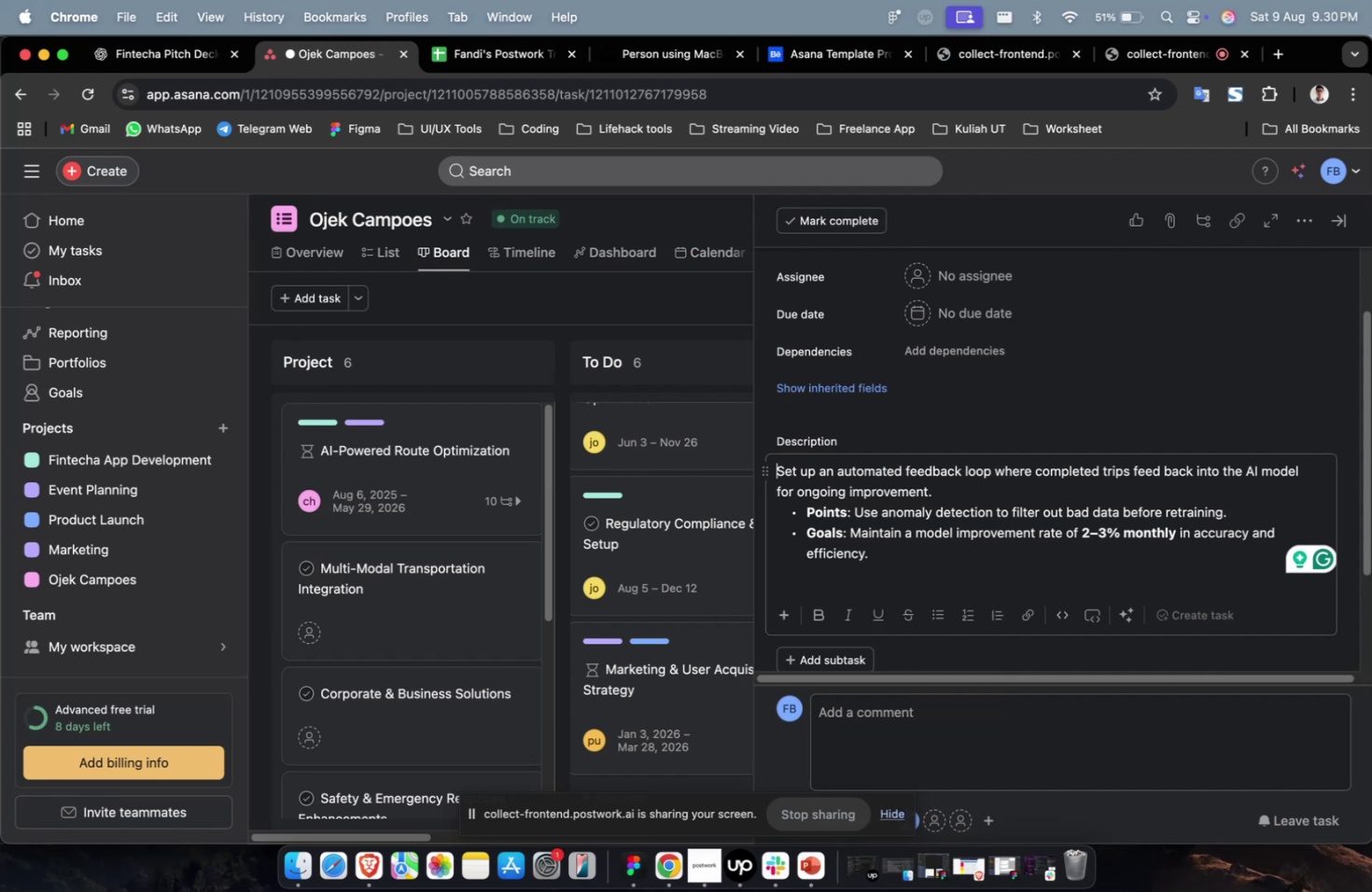 
wait(6.8)
 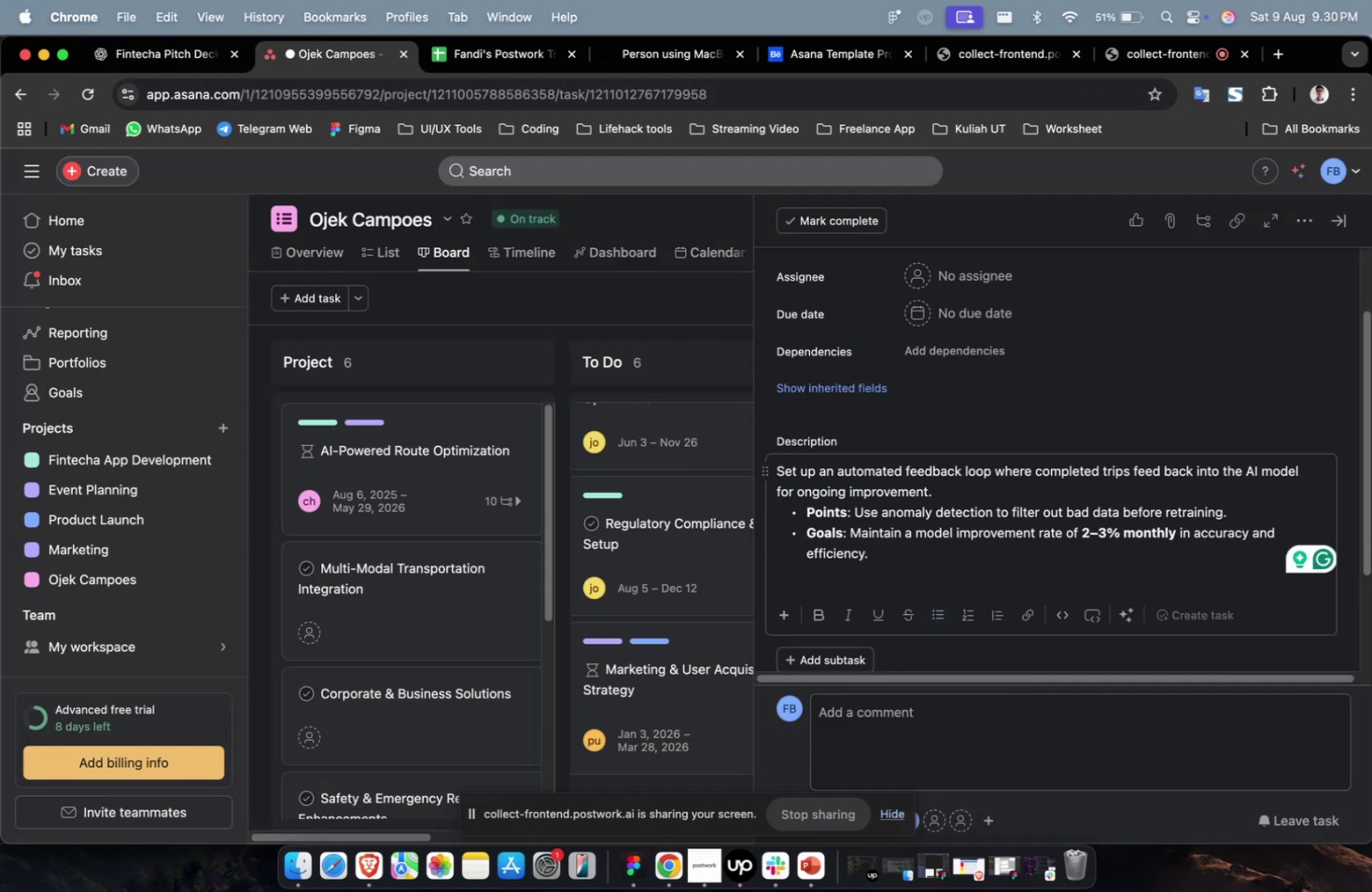 
scroll: coordinate [870, 440], scroll_direction: up, amount: 3.0
 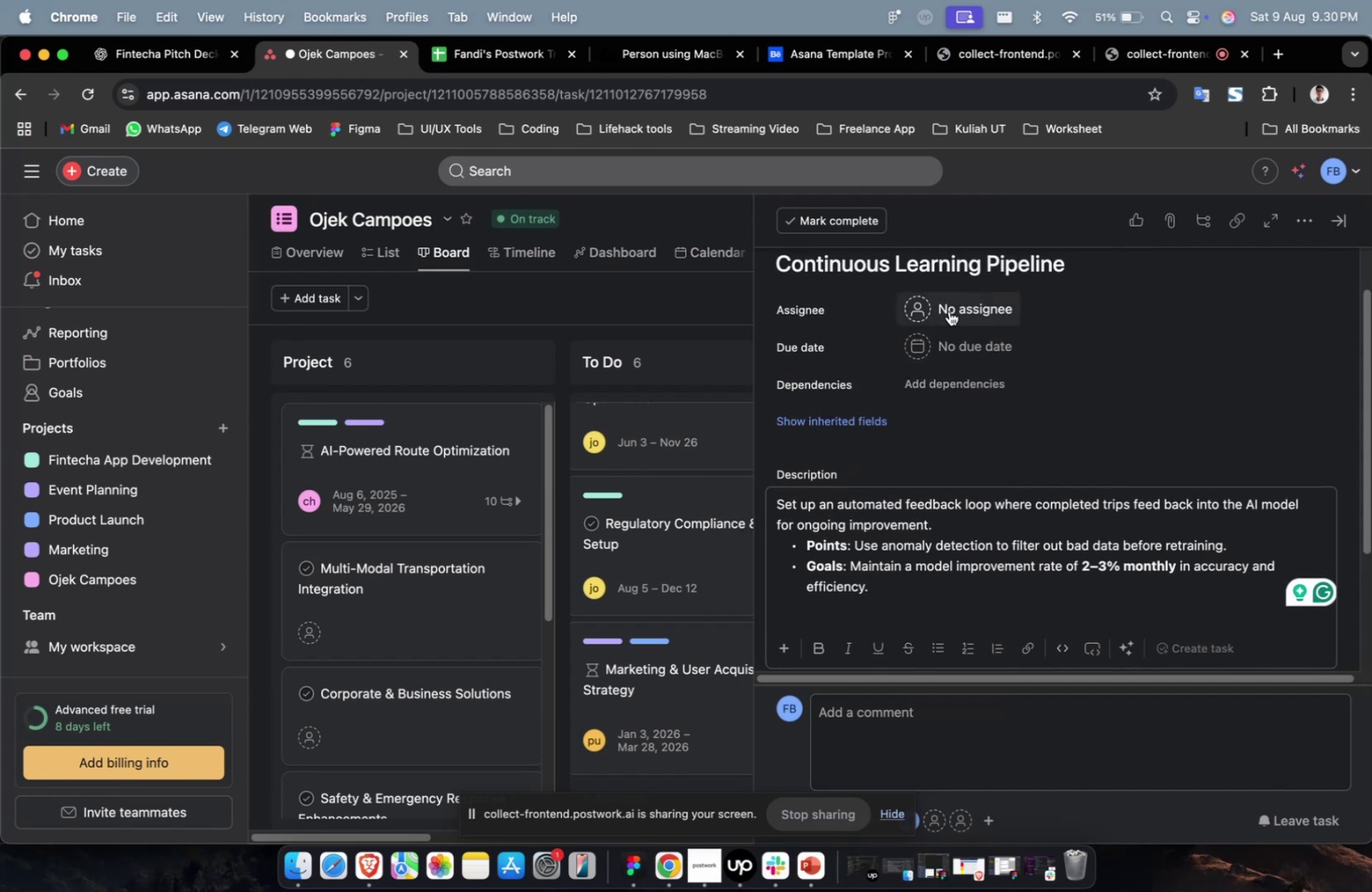 
left_click([949, 310])
 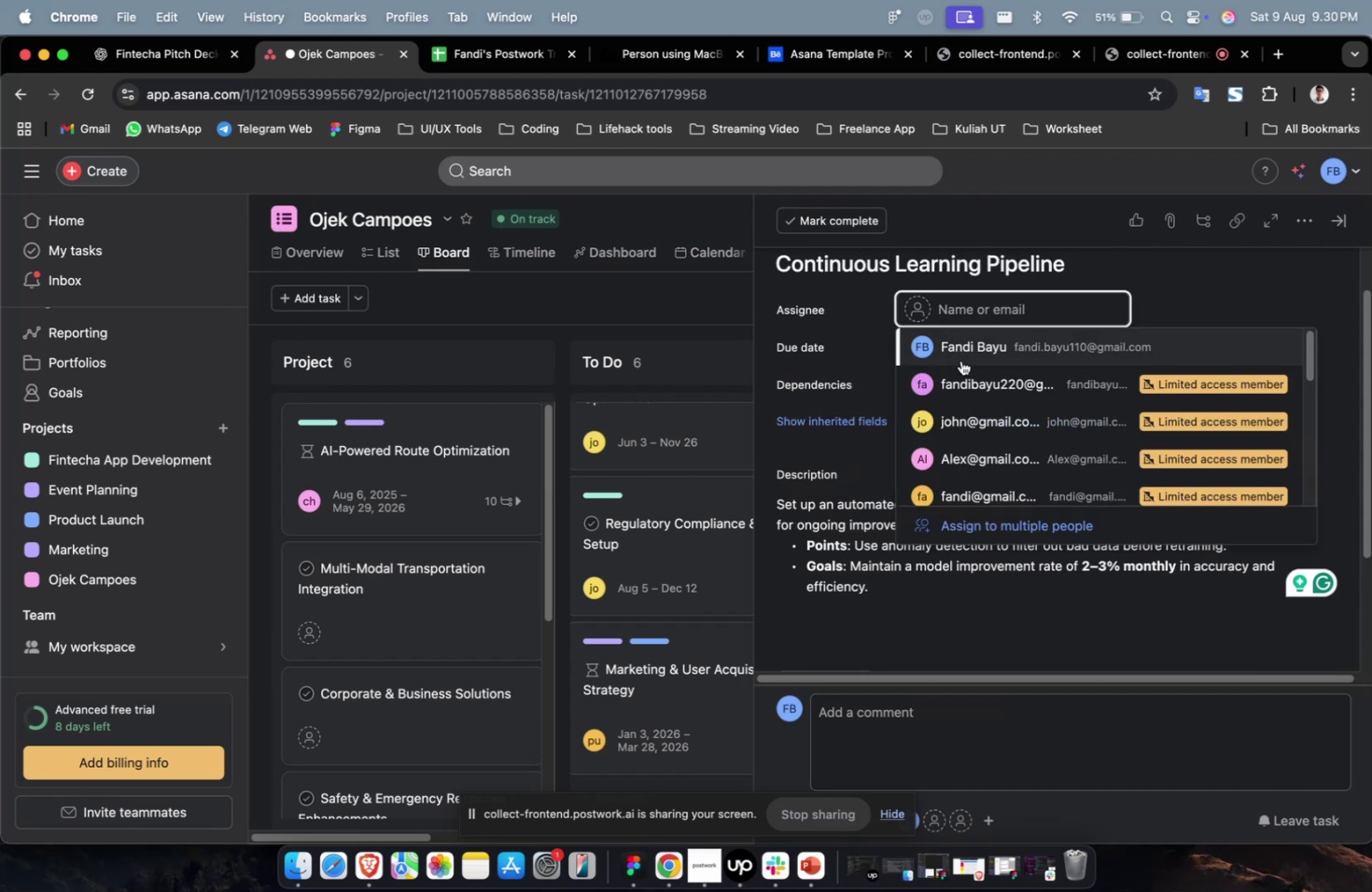 
left_click([960, 366])
 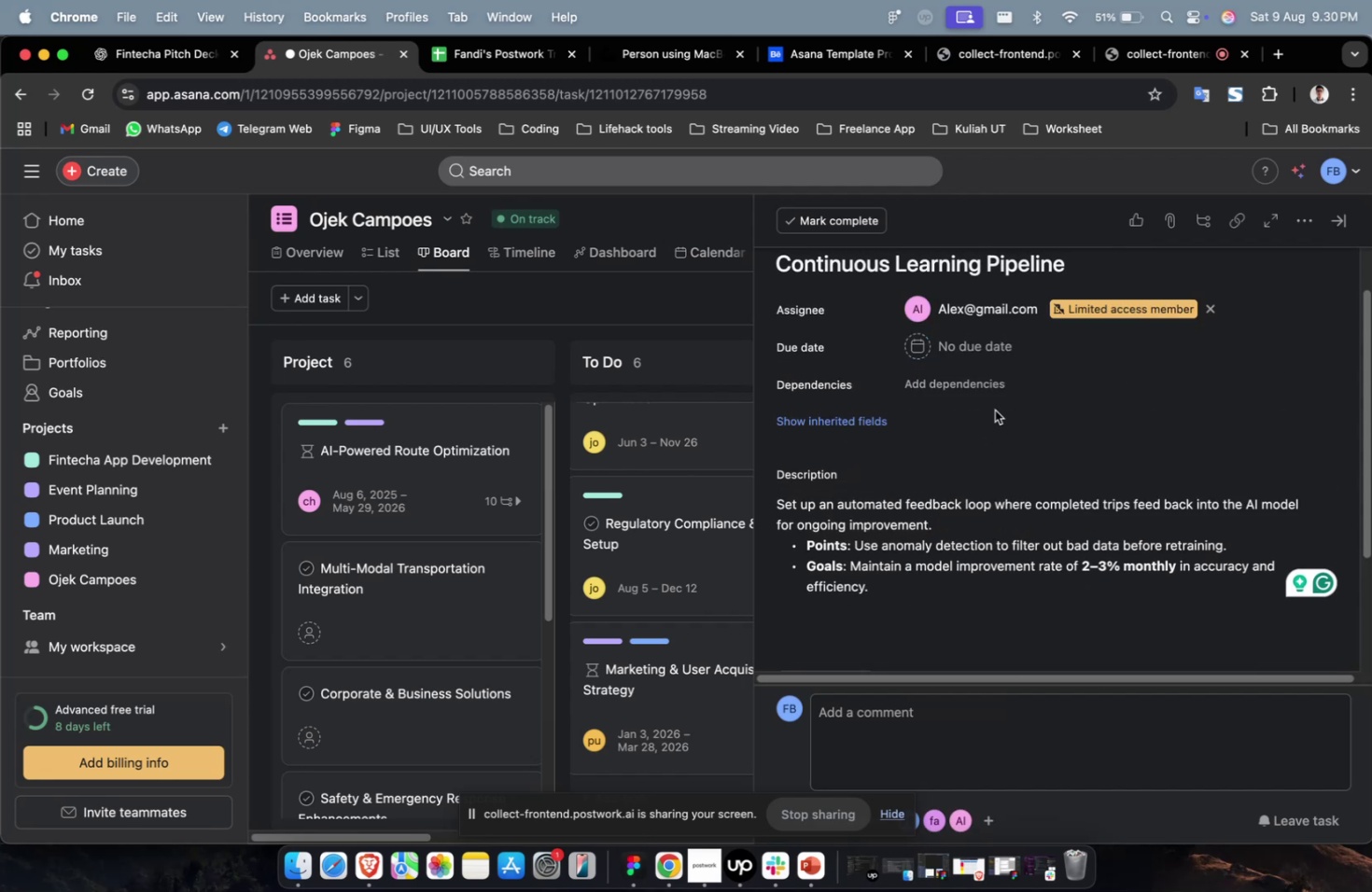 
double_click([983, 356])
 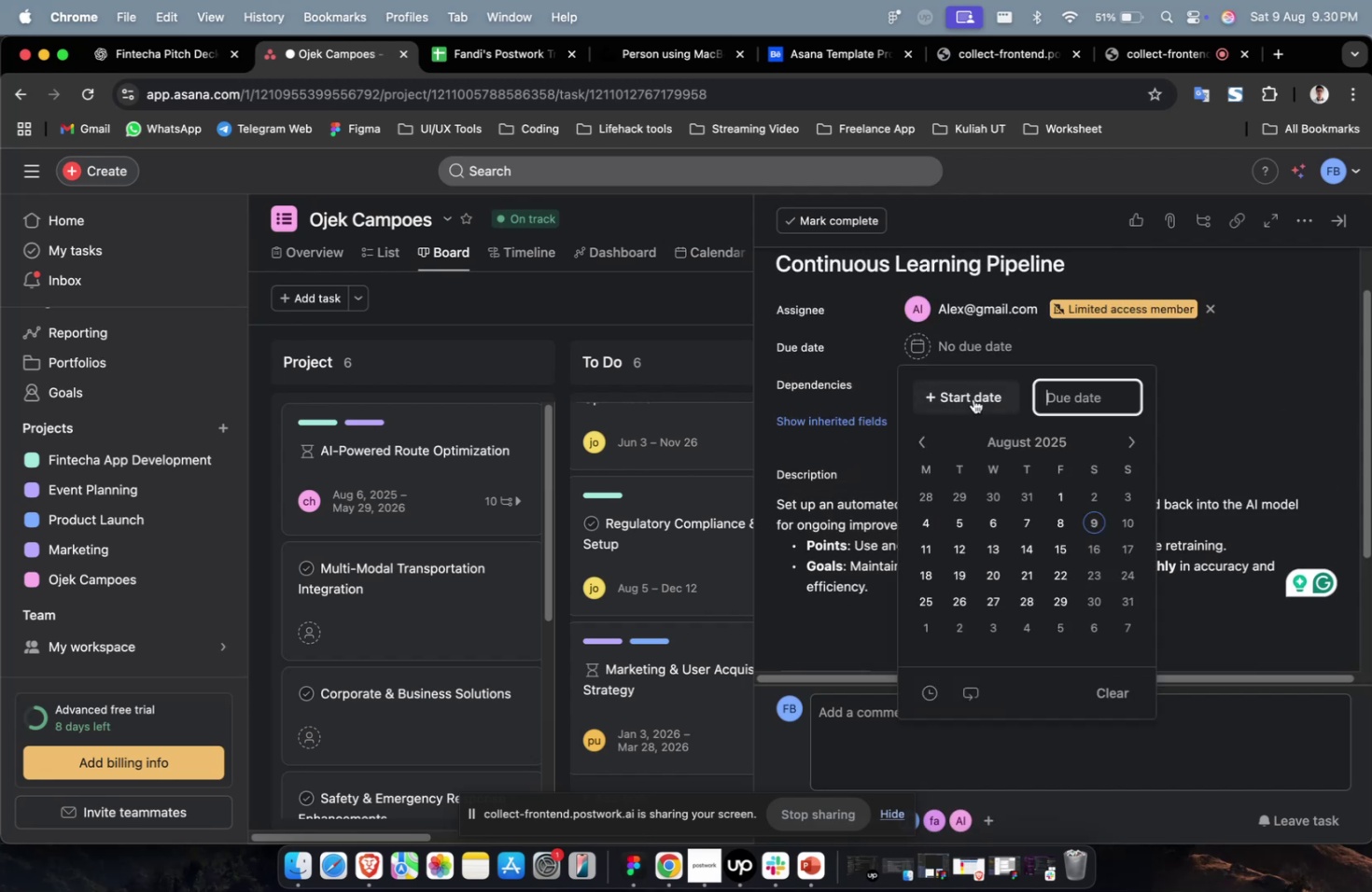 
triple_click([973, 398])
 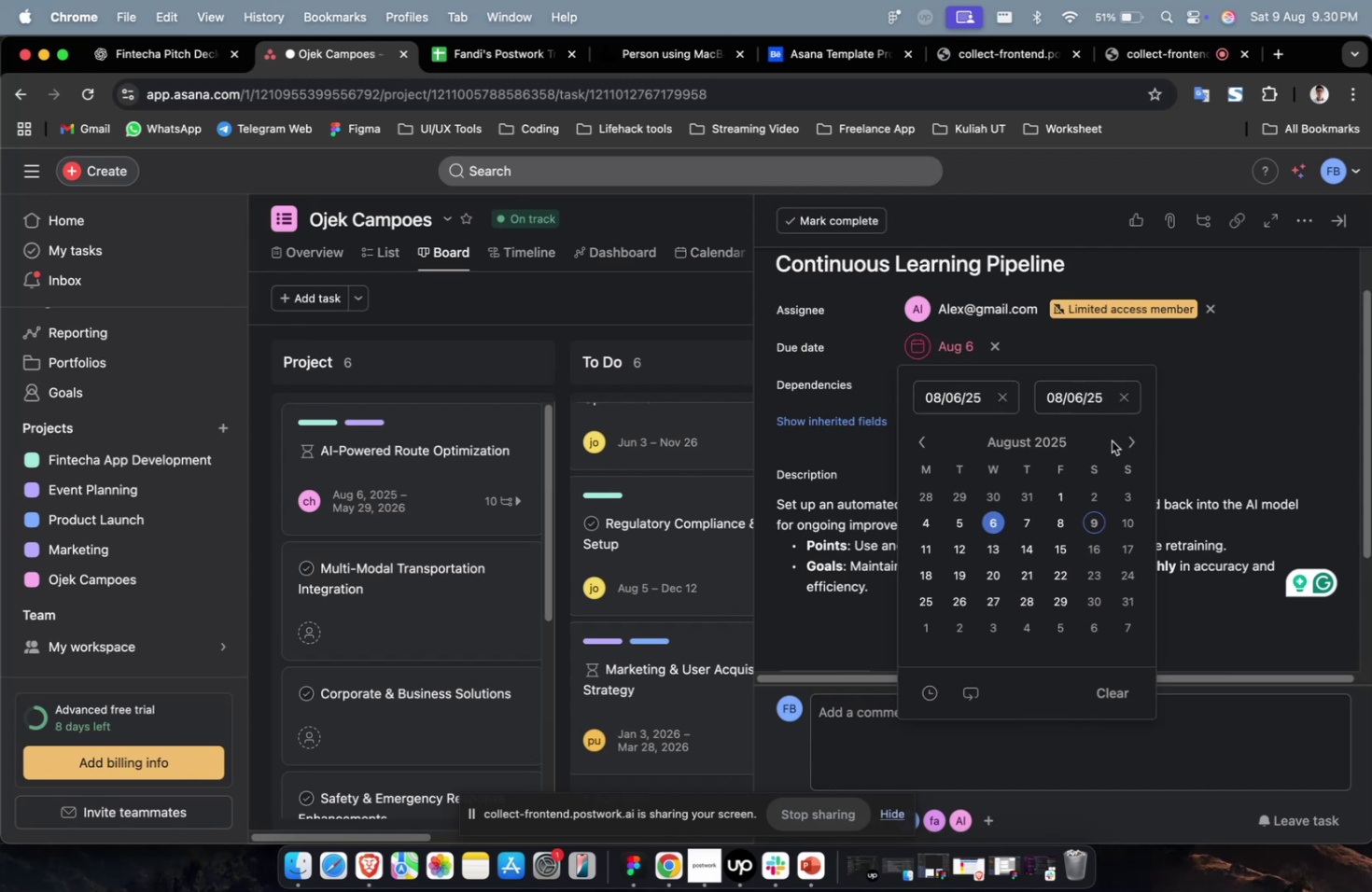 
triple_click([1126, 436])
 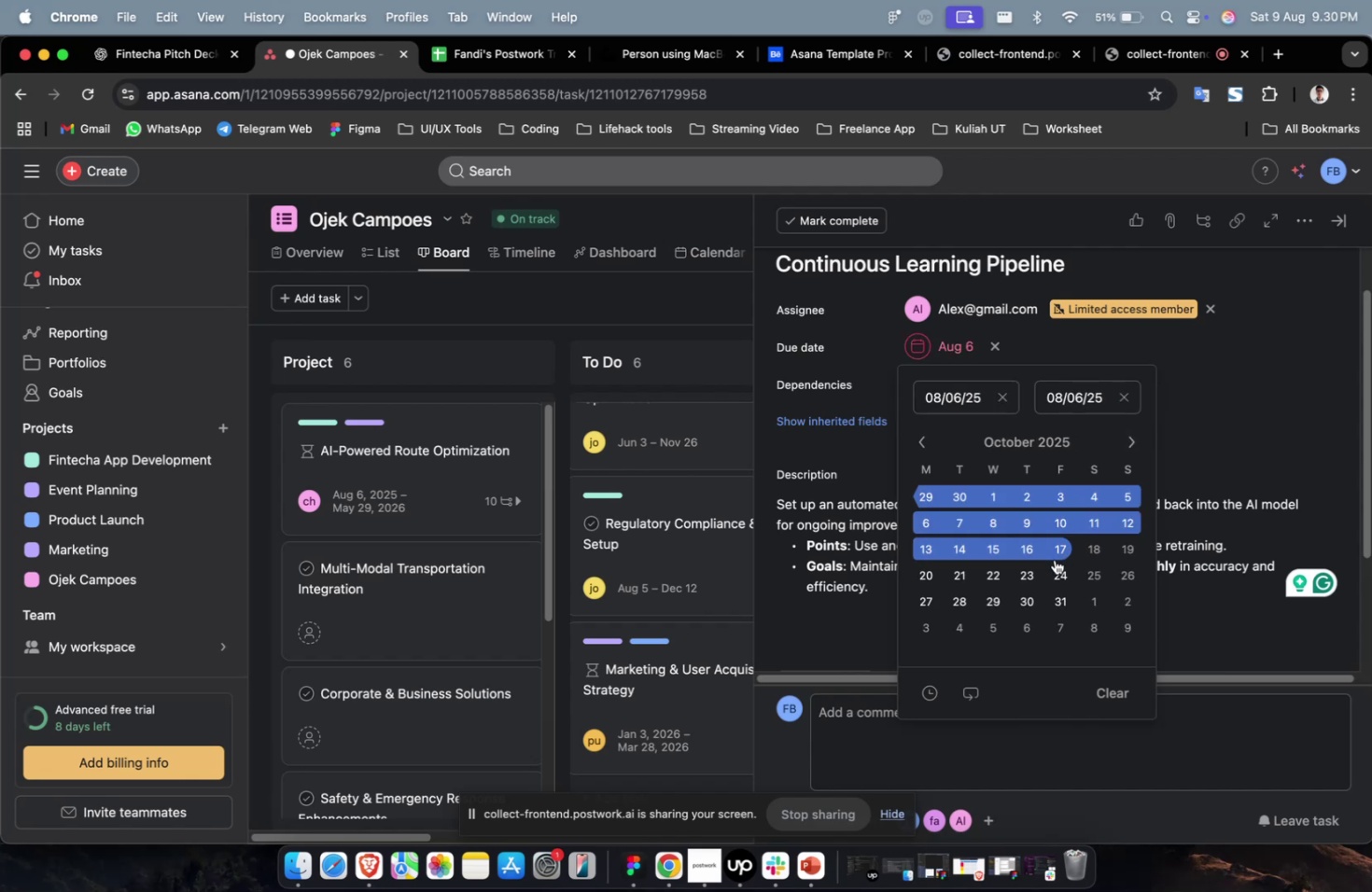 
triple_click([1054, 559])
 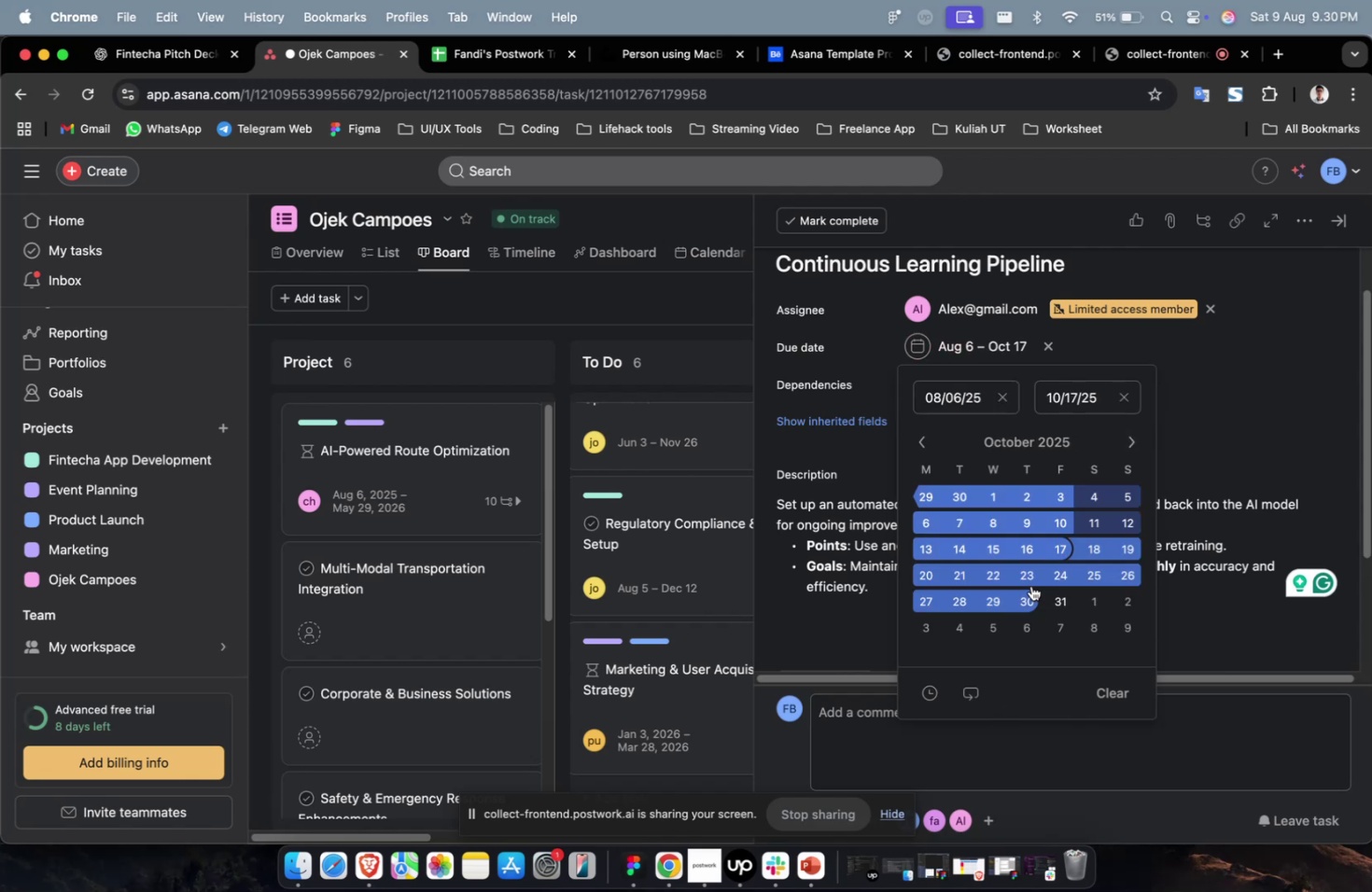 
left_click([1015, 575])
 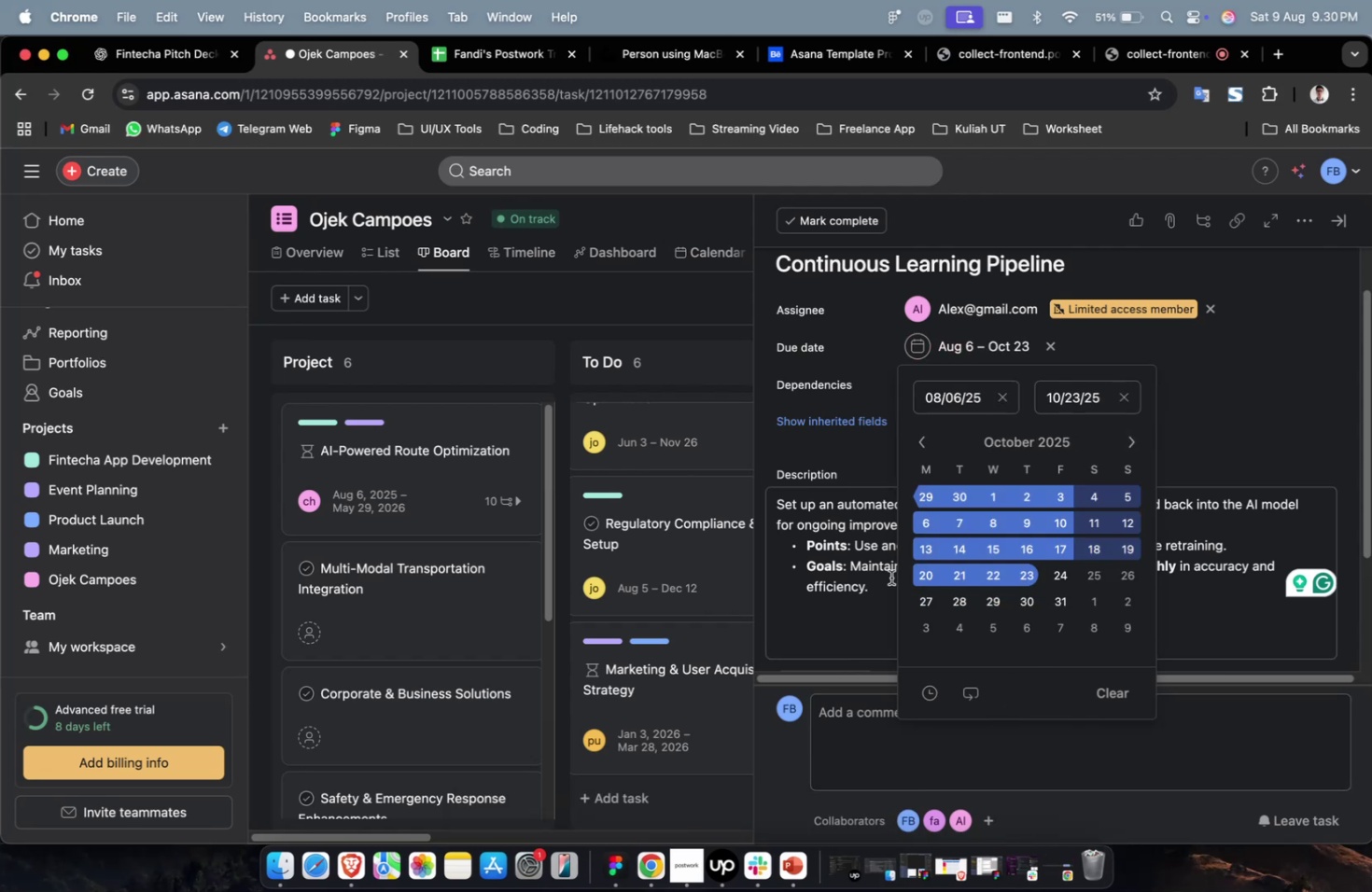 
left_click([1197, 601])
 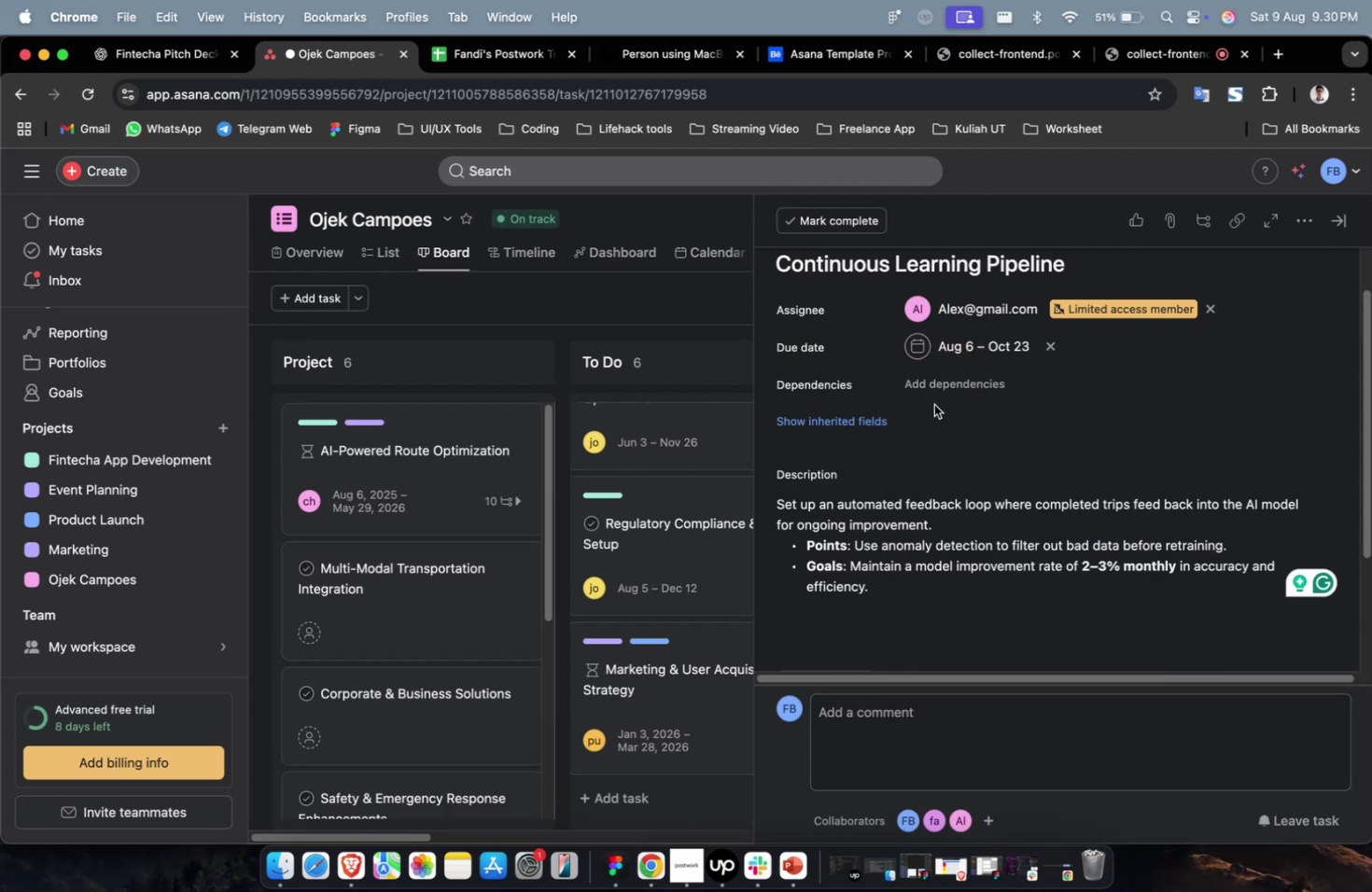 
double_click([946, 392])
 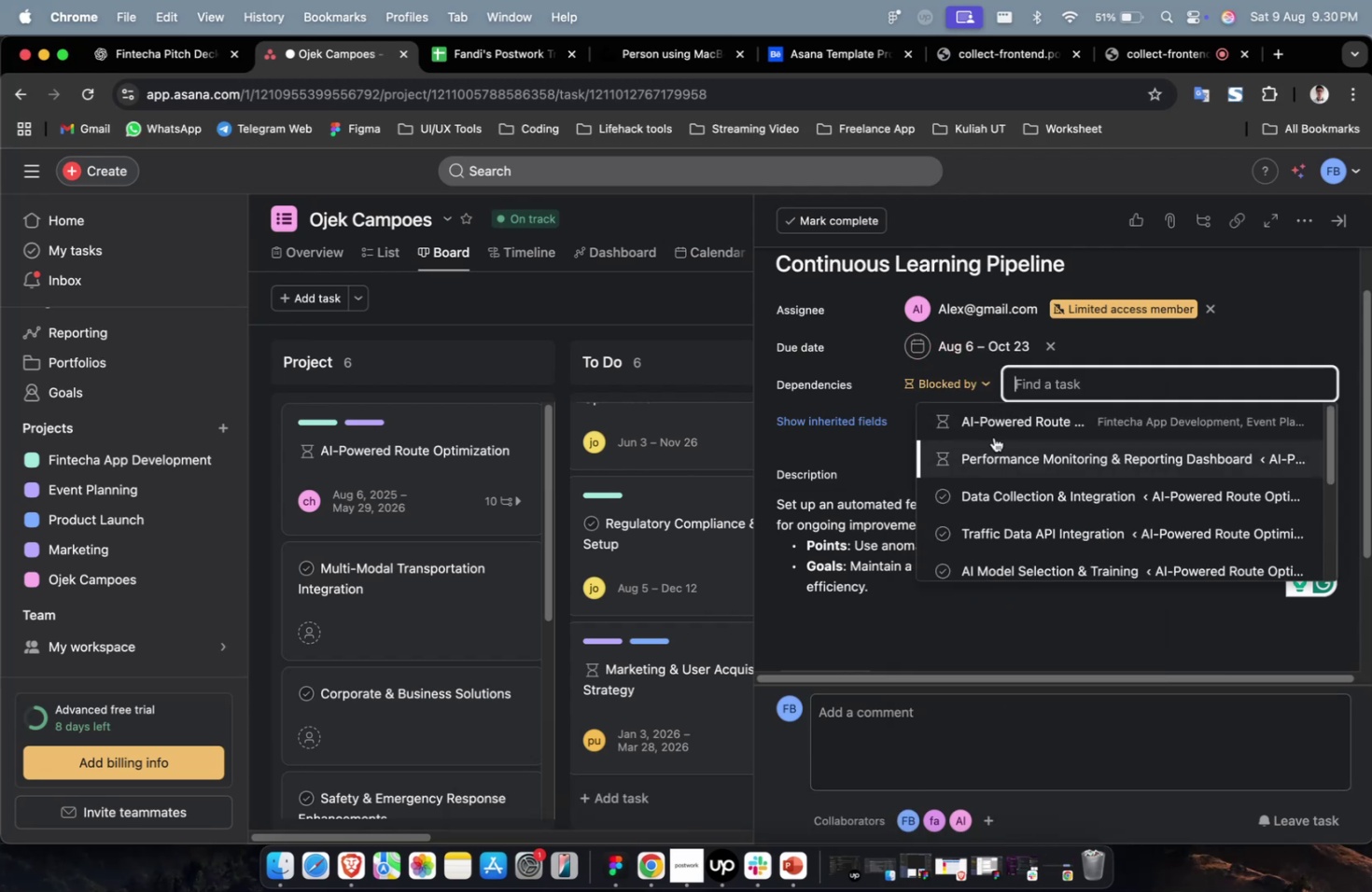 
left_click([996, 422])
 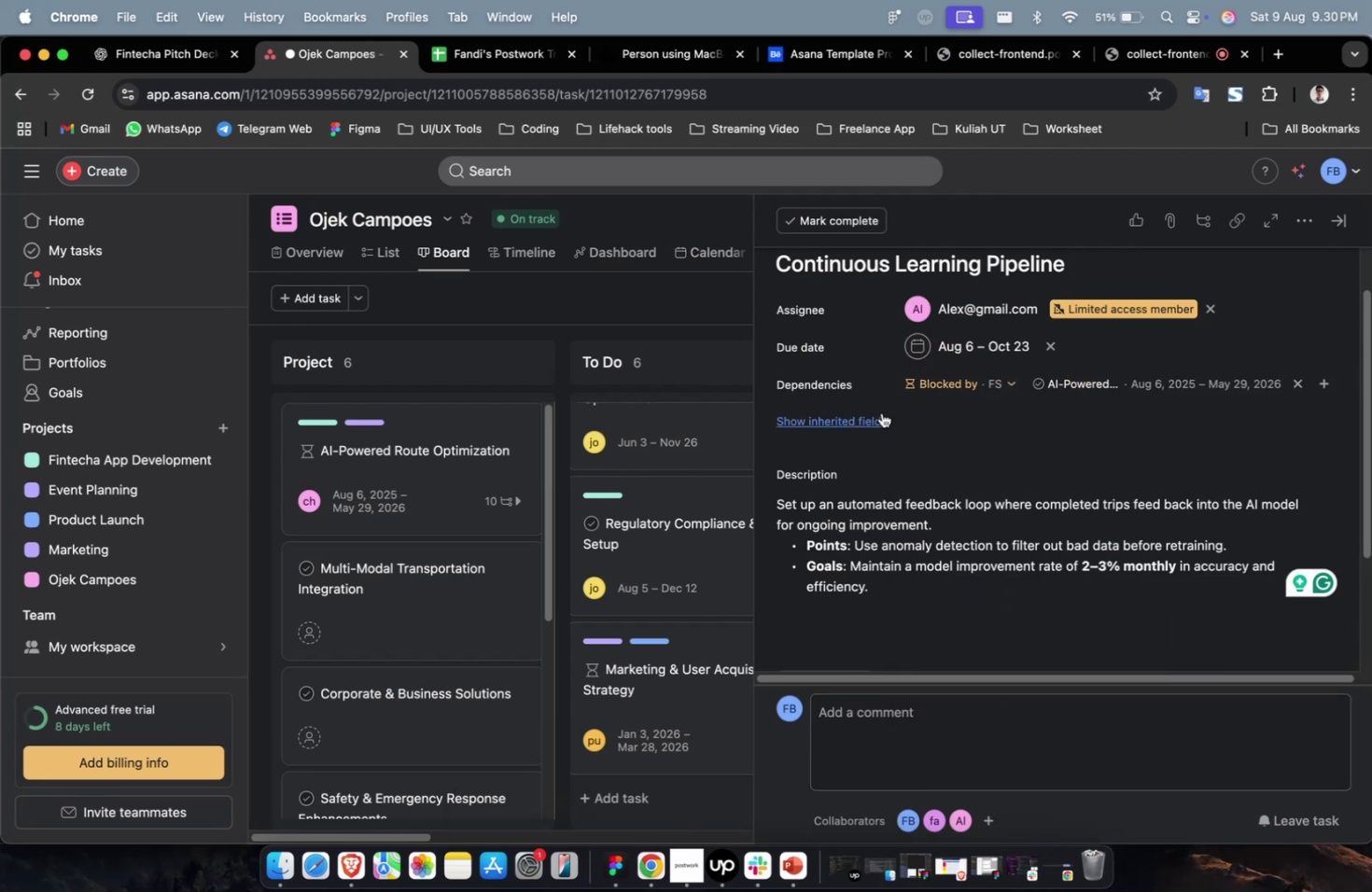 
double_click([880, 413])
 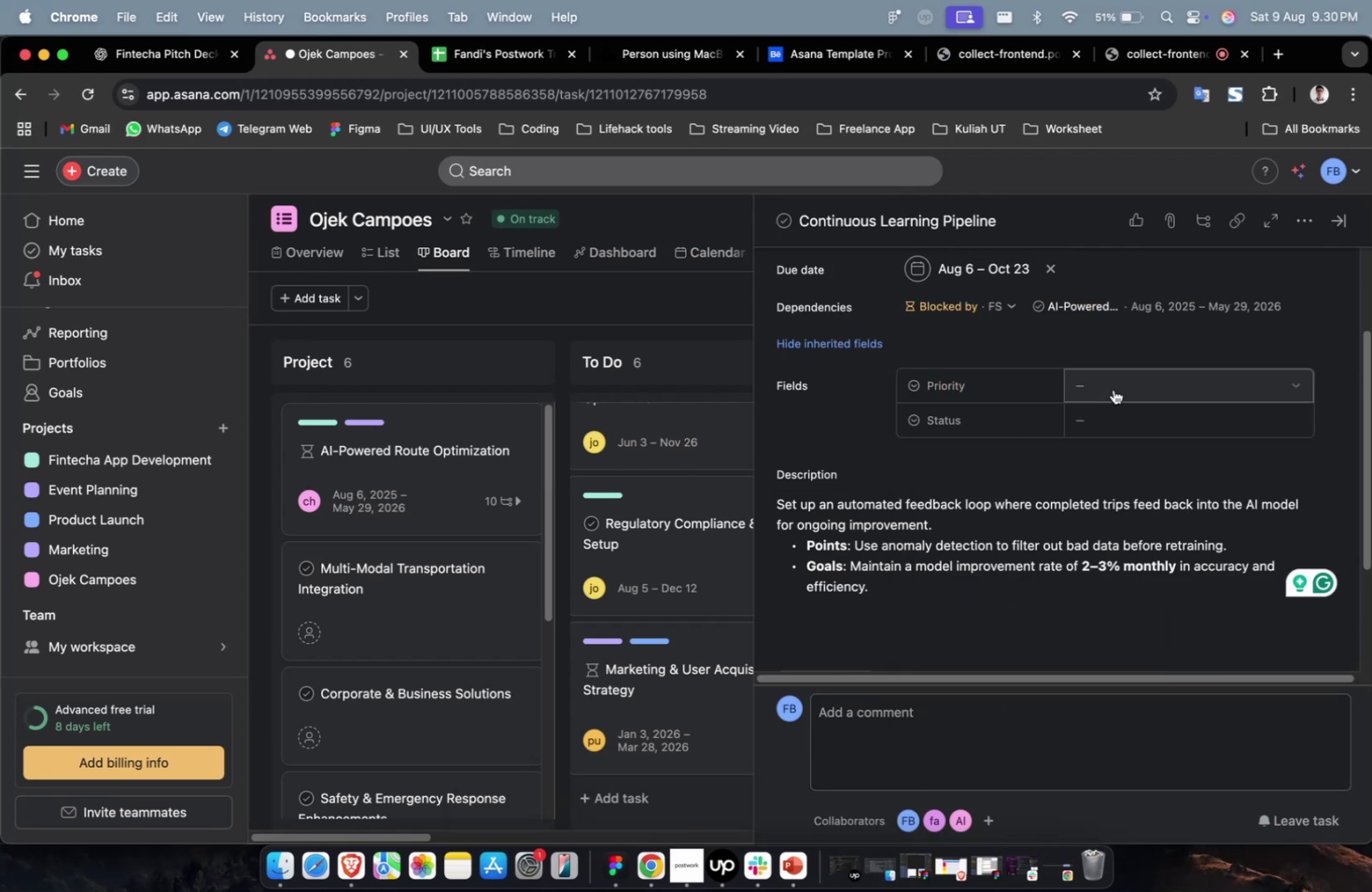 
triple_click([1113, 389])
 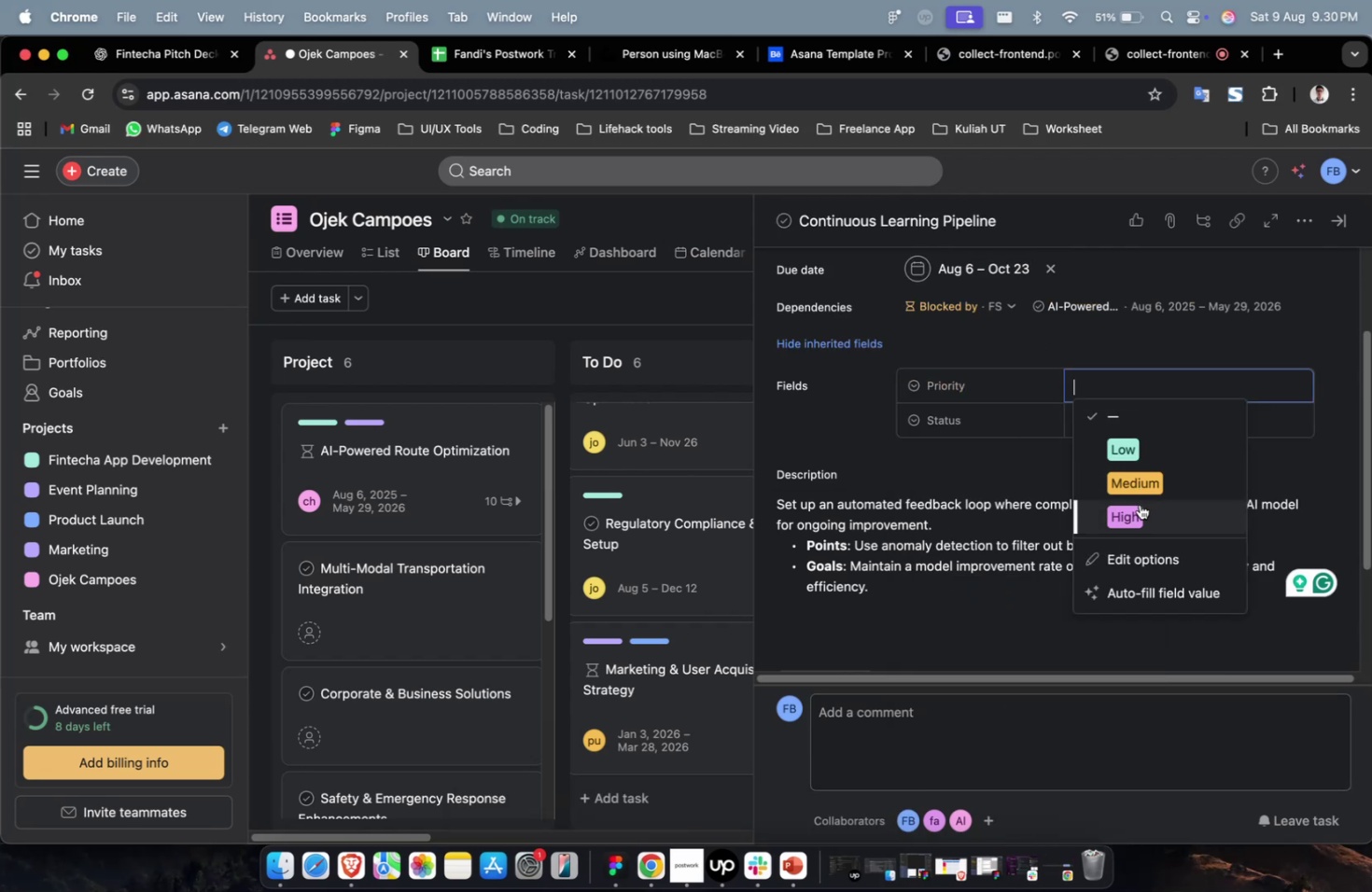 
triple_click([1138, 507])
 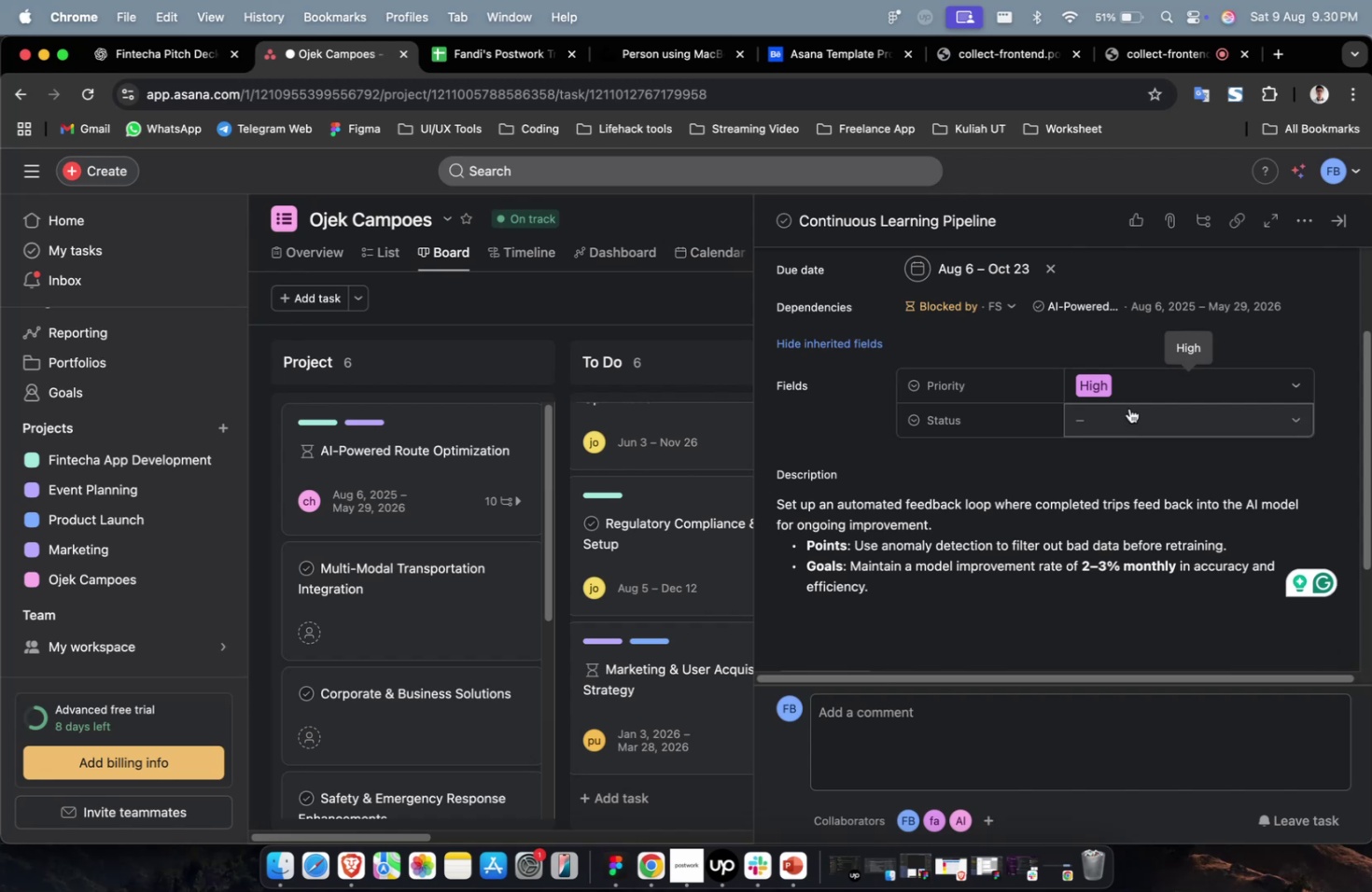 
triple_click([1128, 408])
 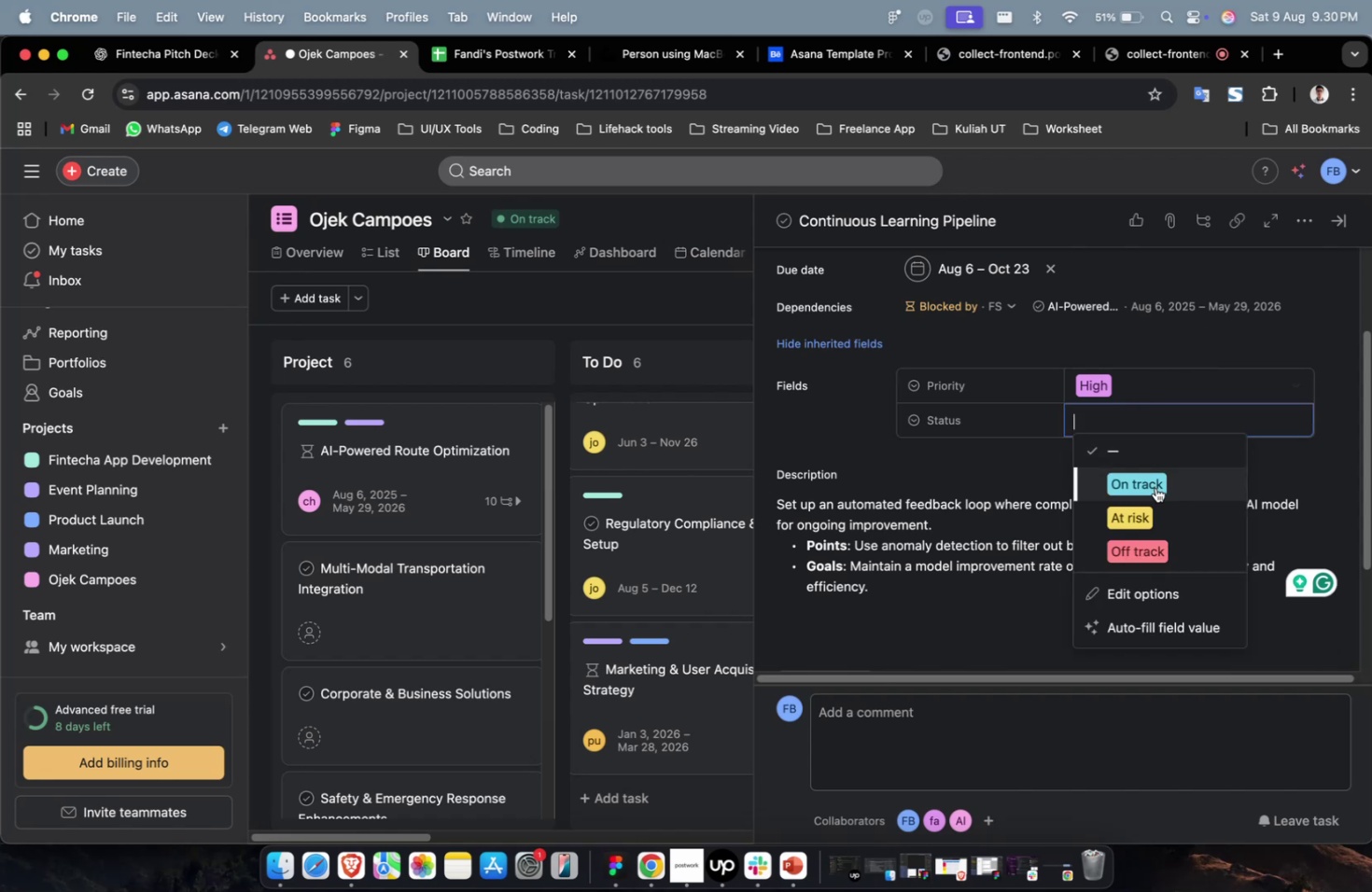 
triple_click([1155, 487])
 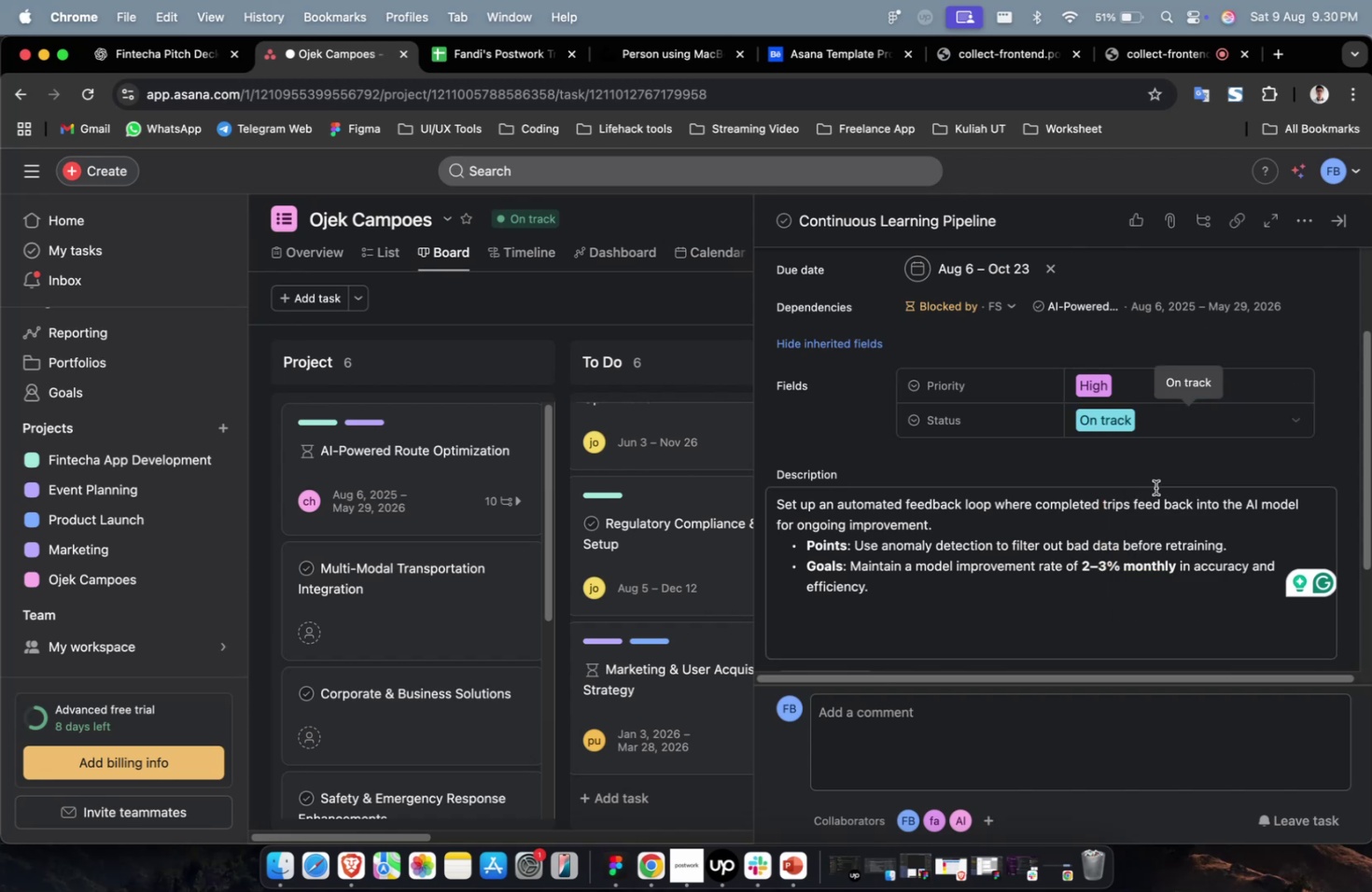 
scroll: coordinate [1155, 487], scroll_direction: up, amount: 19.0
 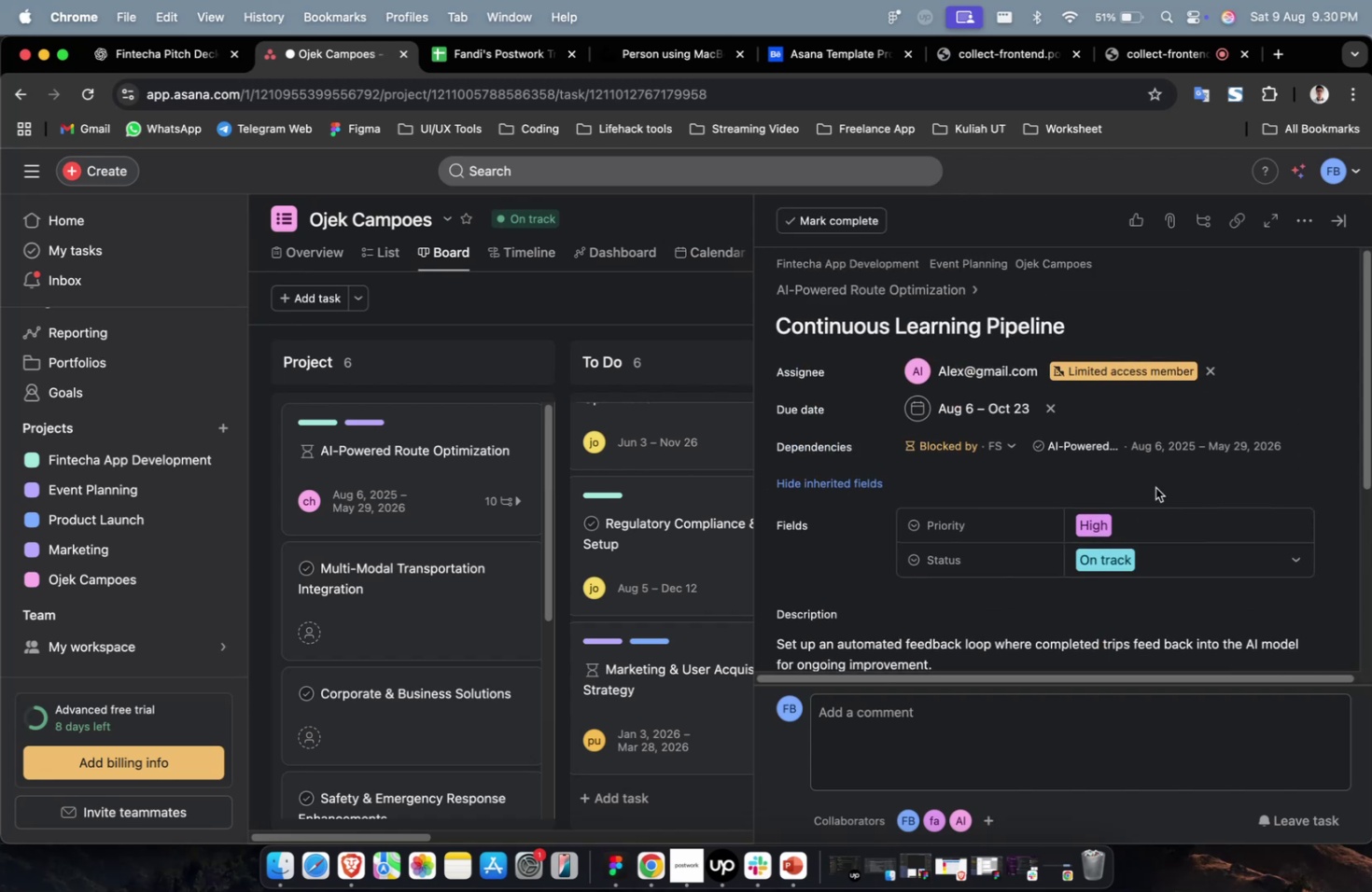 
scroll: coordinate [1155, 487], scroll_direction: down, amount: 19.0
 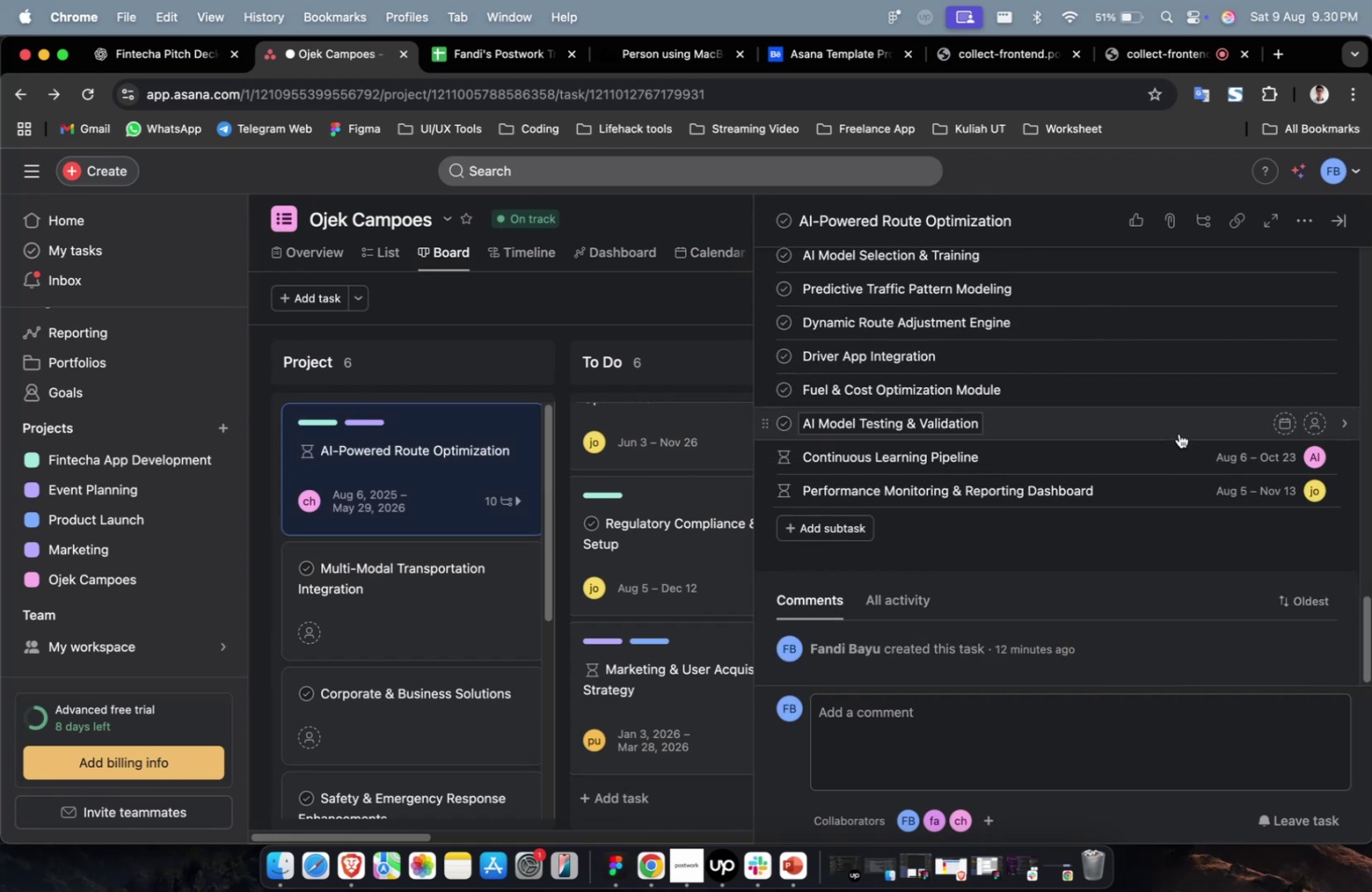 
left_click([1179, 431])
 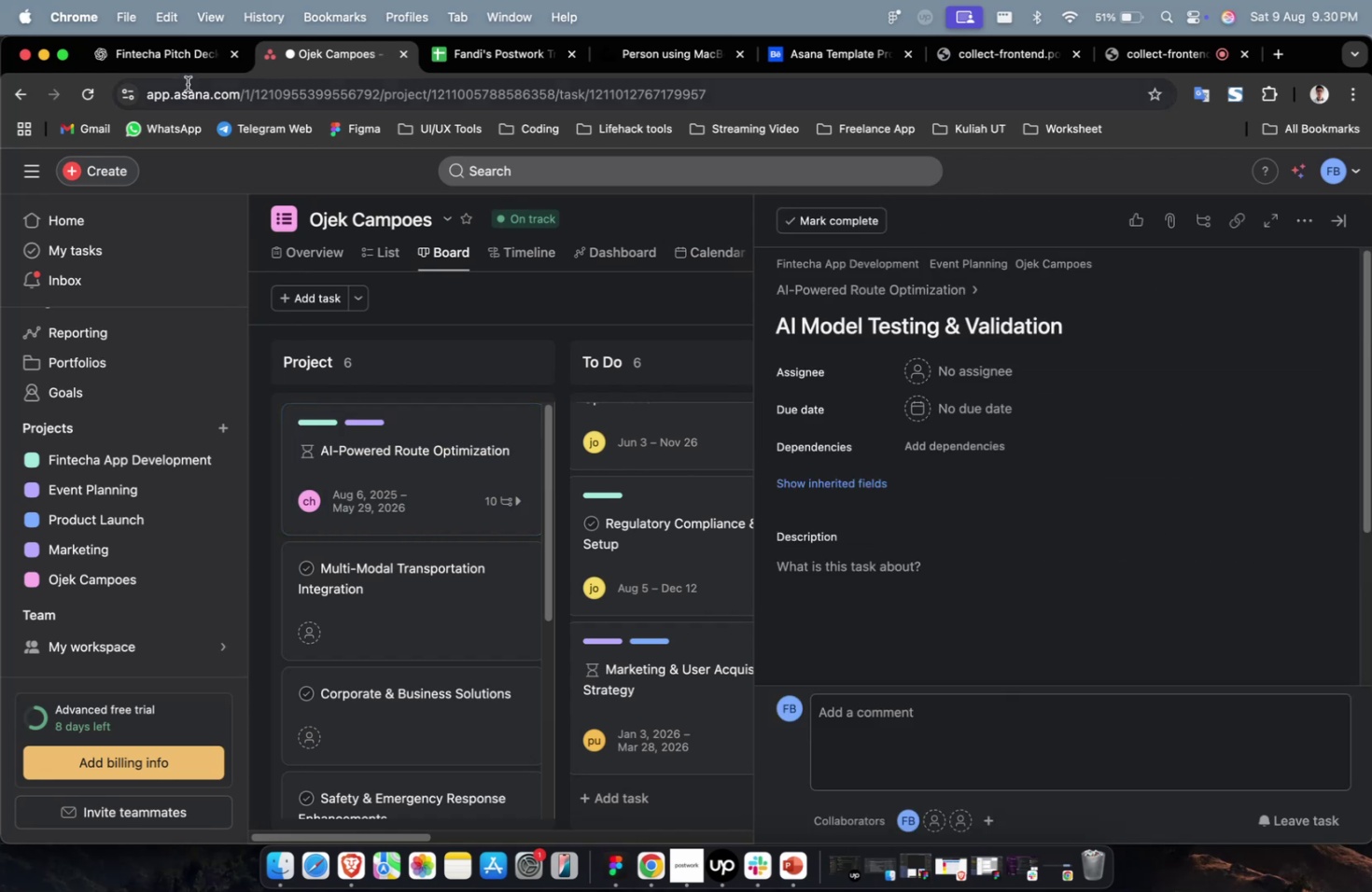 
left_click([189, 68])
 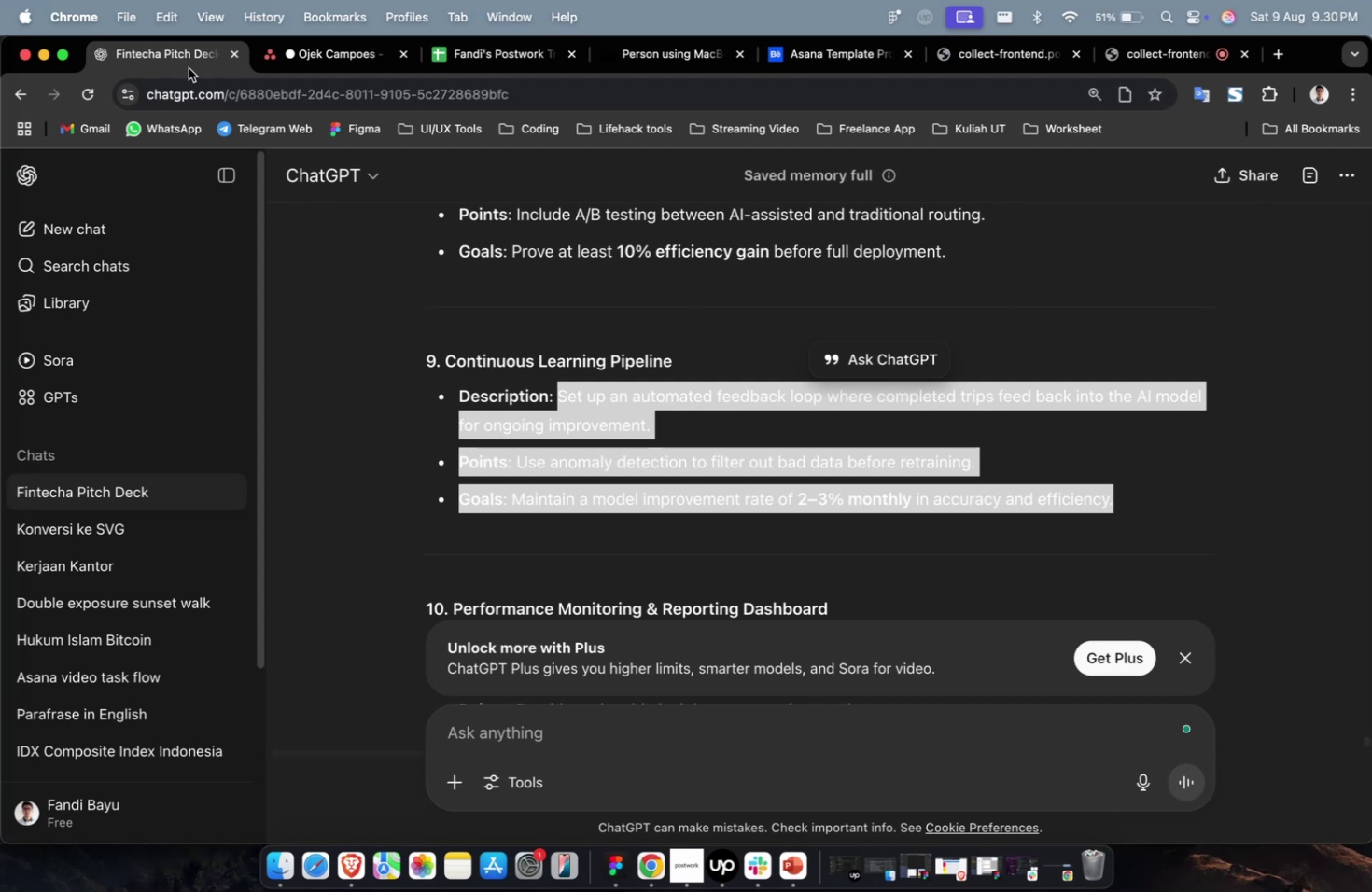 
wait(22.91)
 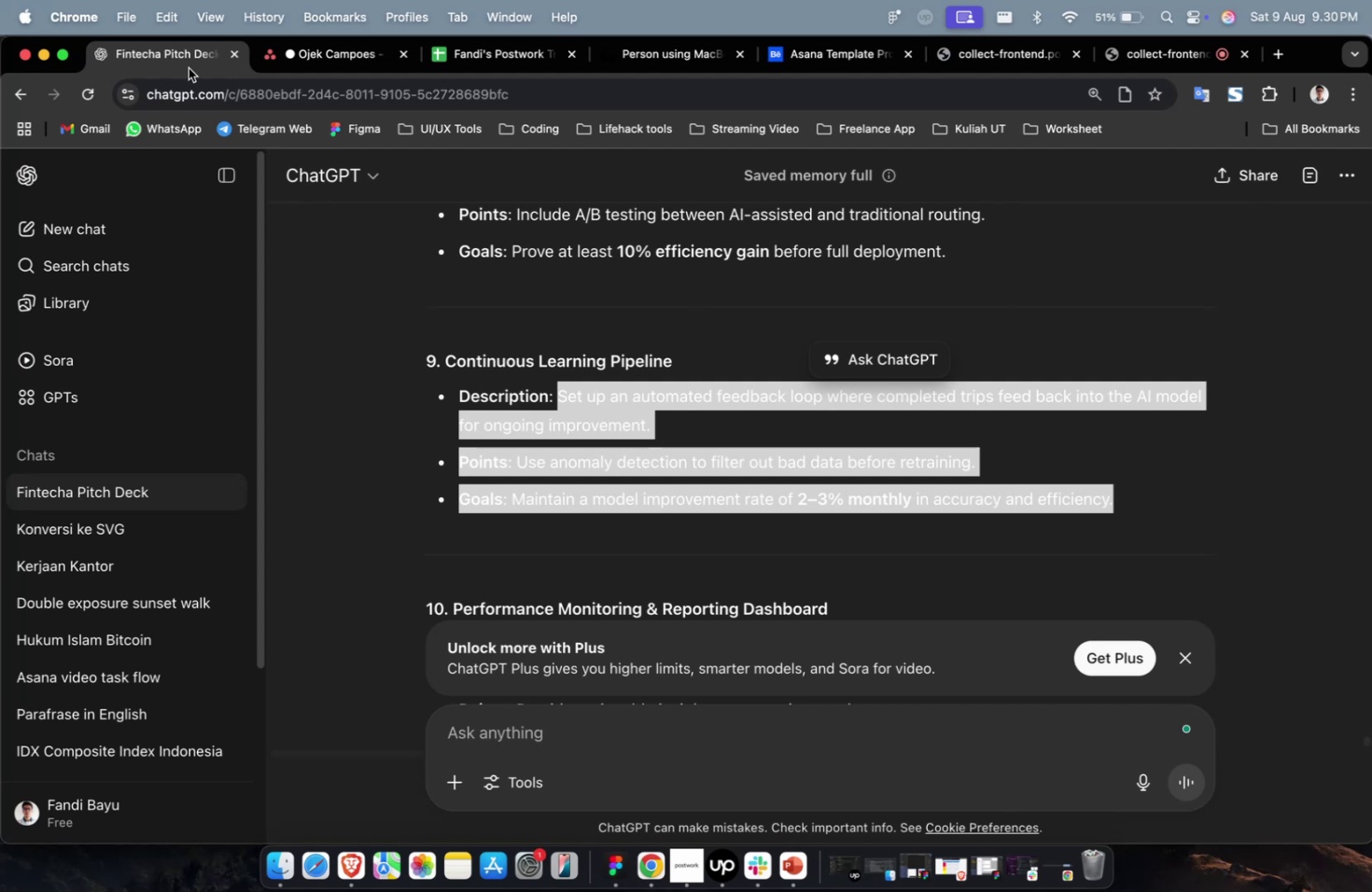 
left_click([297, 68])
 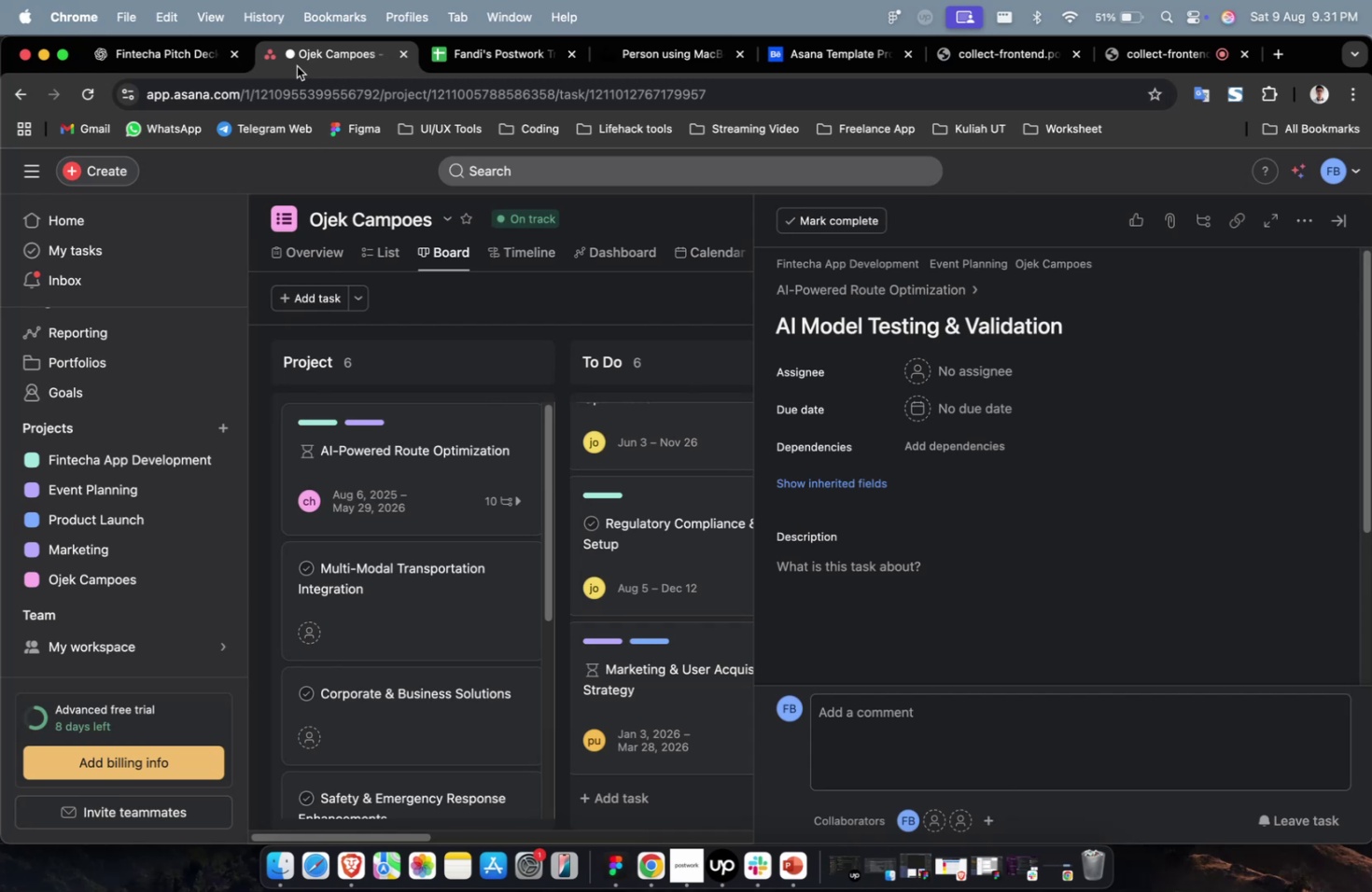 
wait(8.88)
 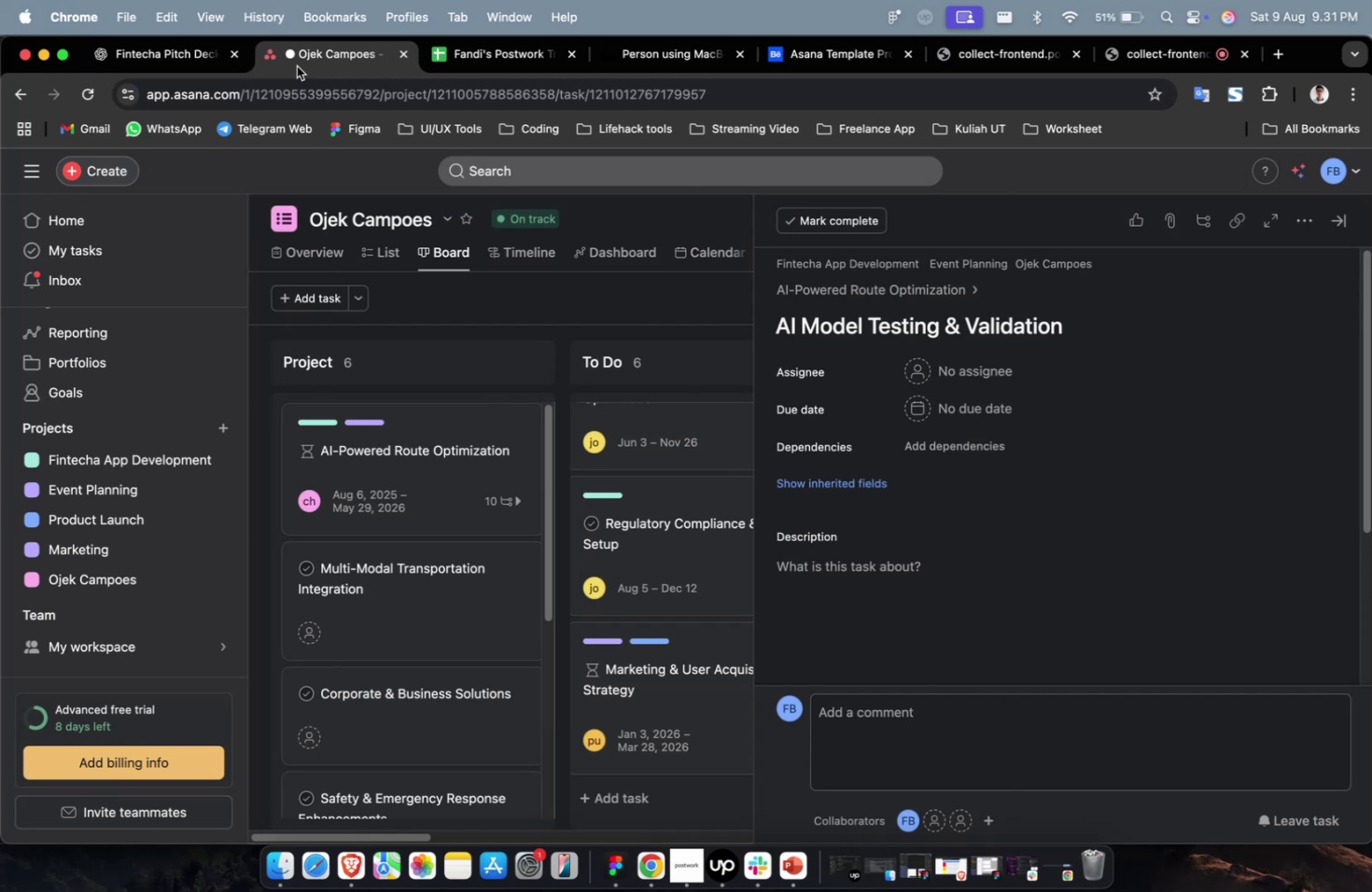 
scroll: coordinate [892, 361], scroll_direction: none, amount: 0.0
 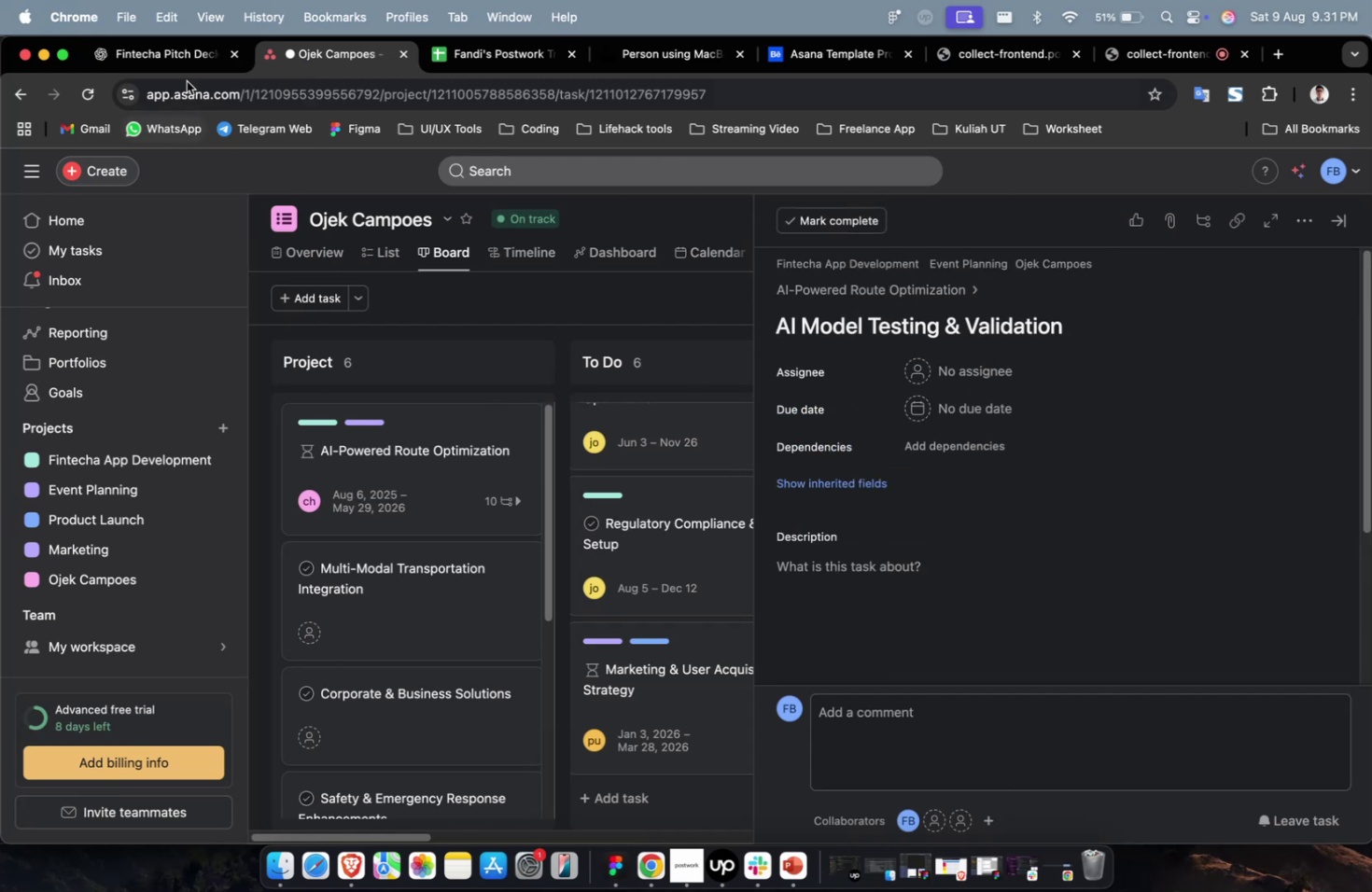 
left_click([187, 50])
 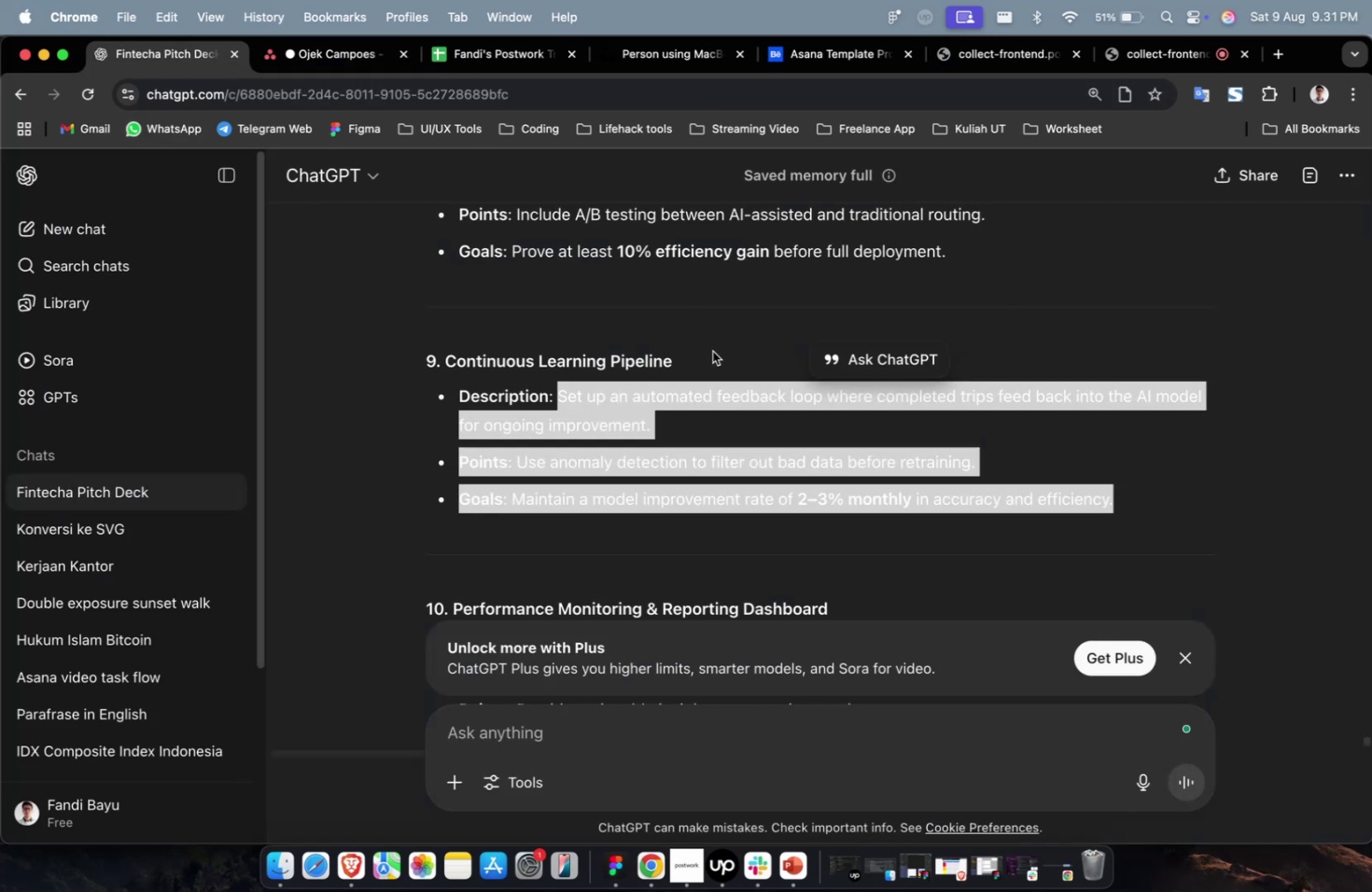 
scroll: coordinate [714, 366], scroll_direction: up, amount: 7.0
 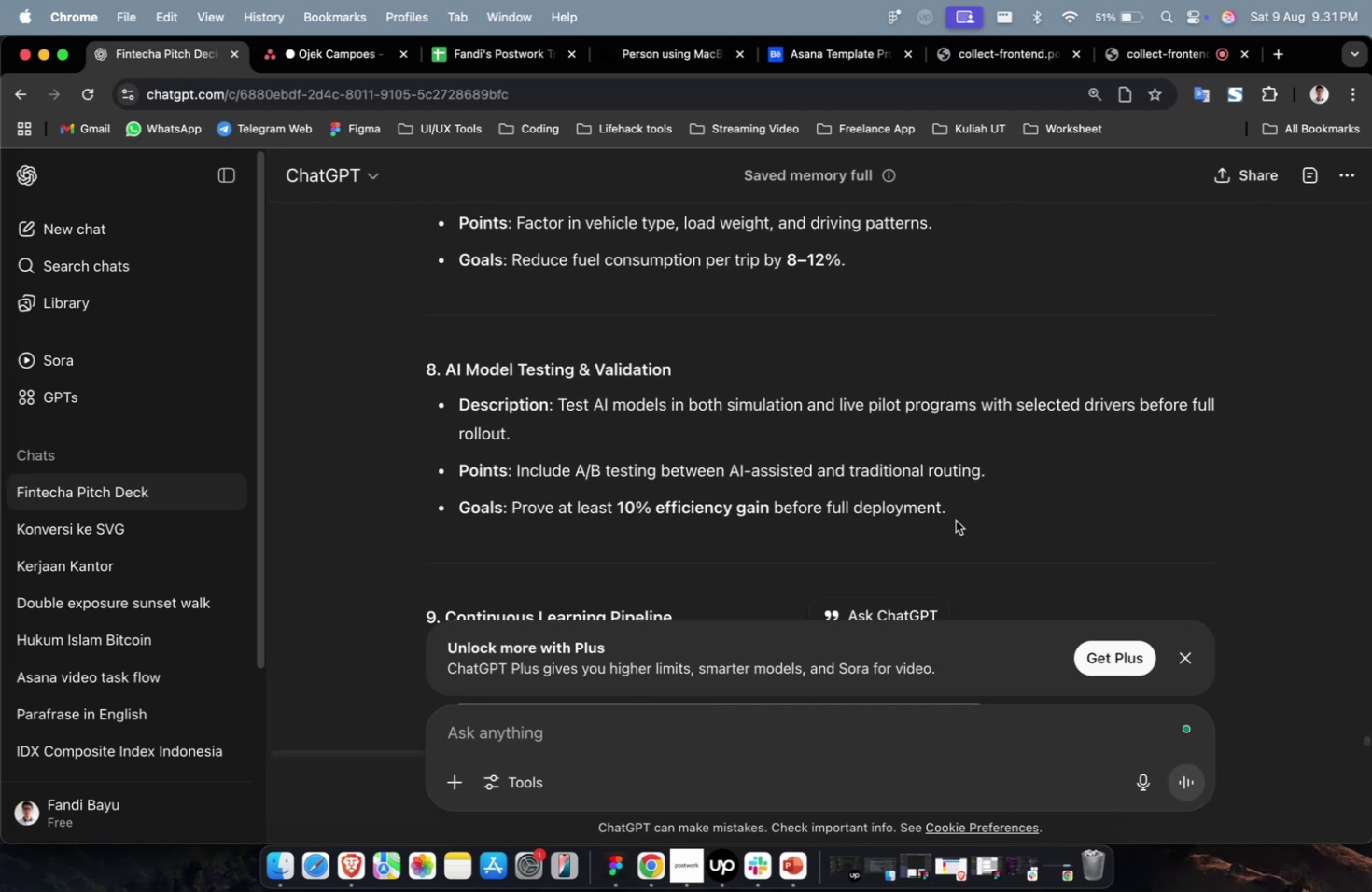 
left_click_drag(start_coordinate=[959, 523], to_coordinate=[556, 413])
 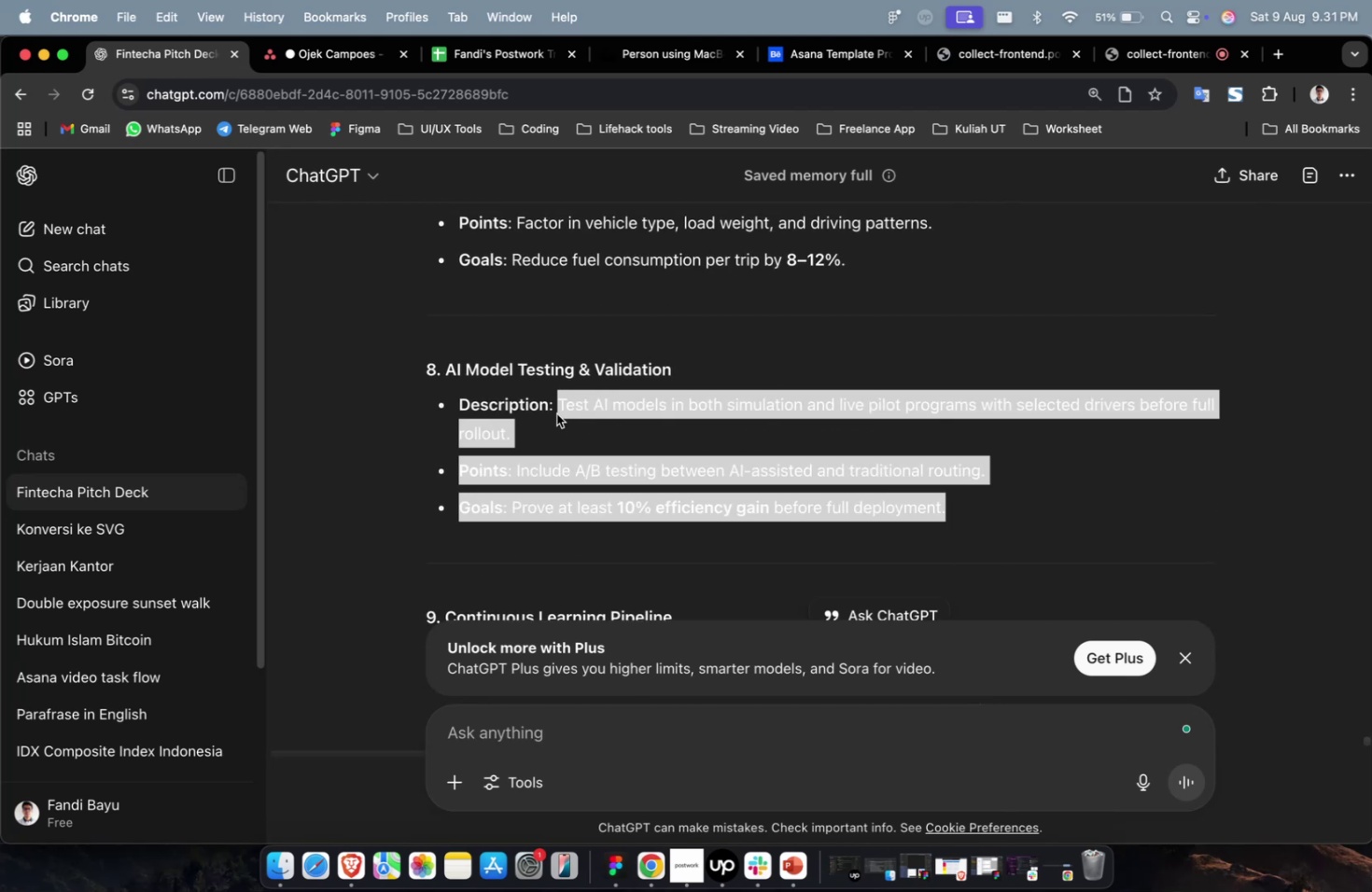 
key(Meta+C)
 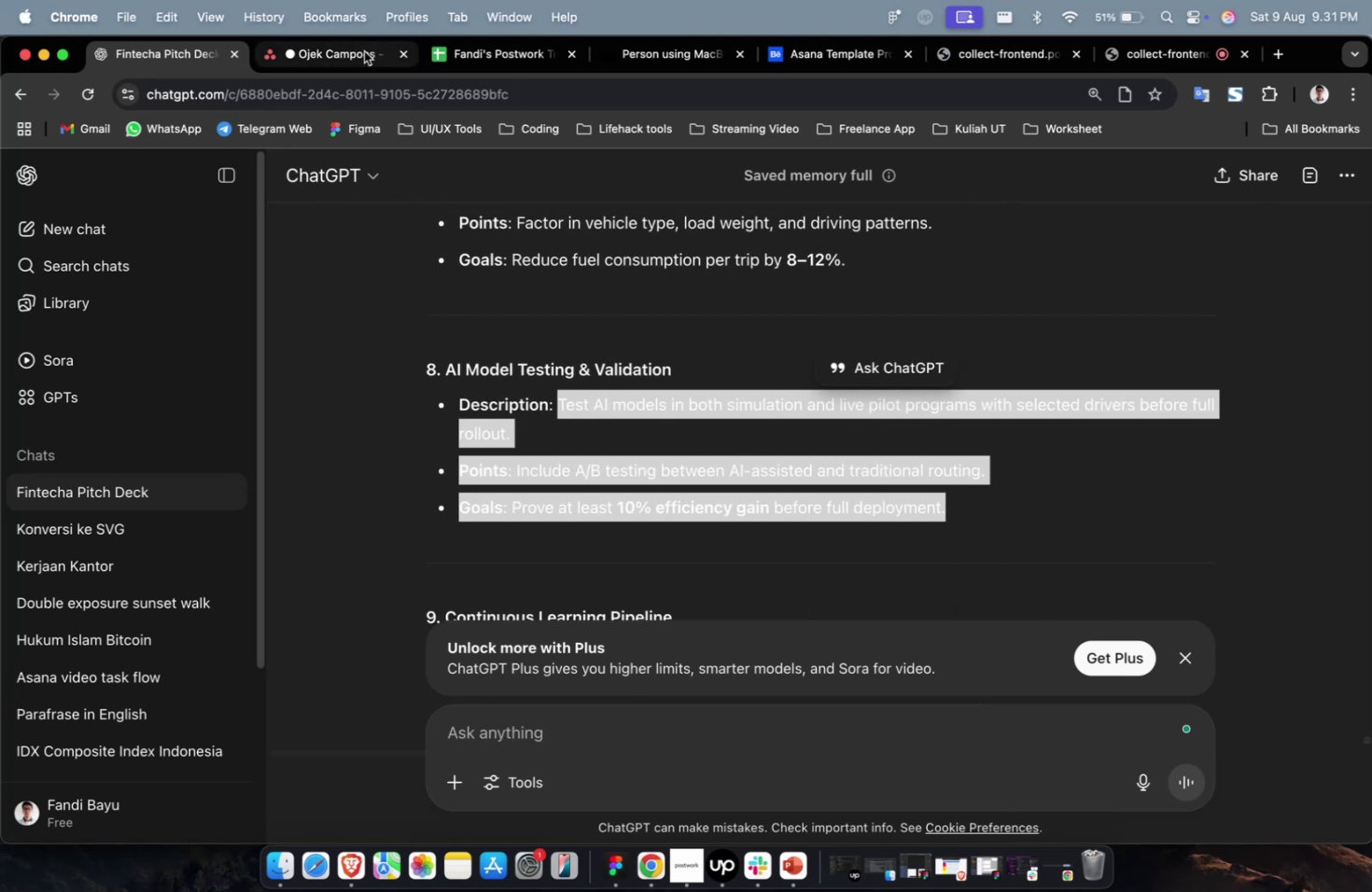 
left_click([350, 61])
 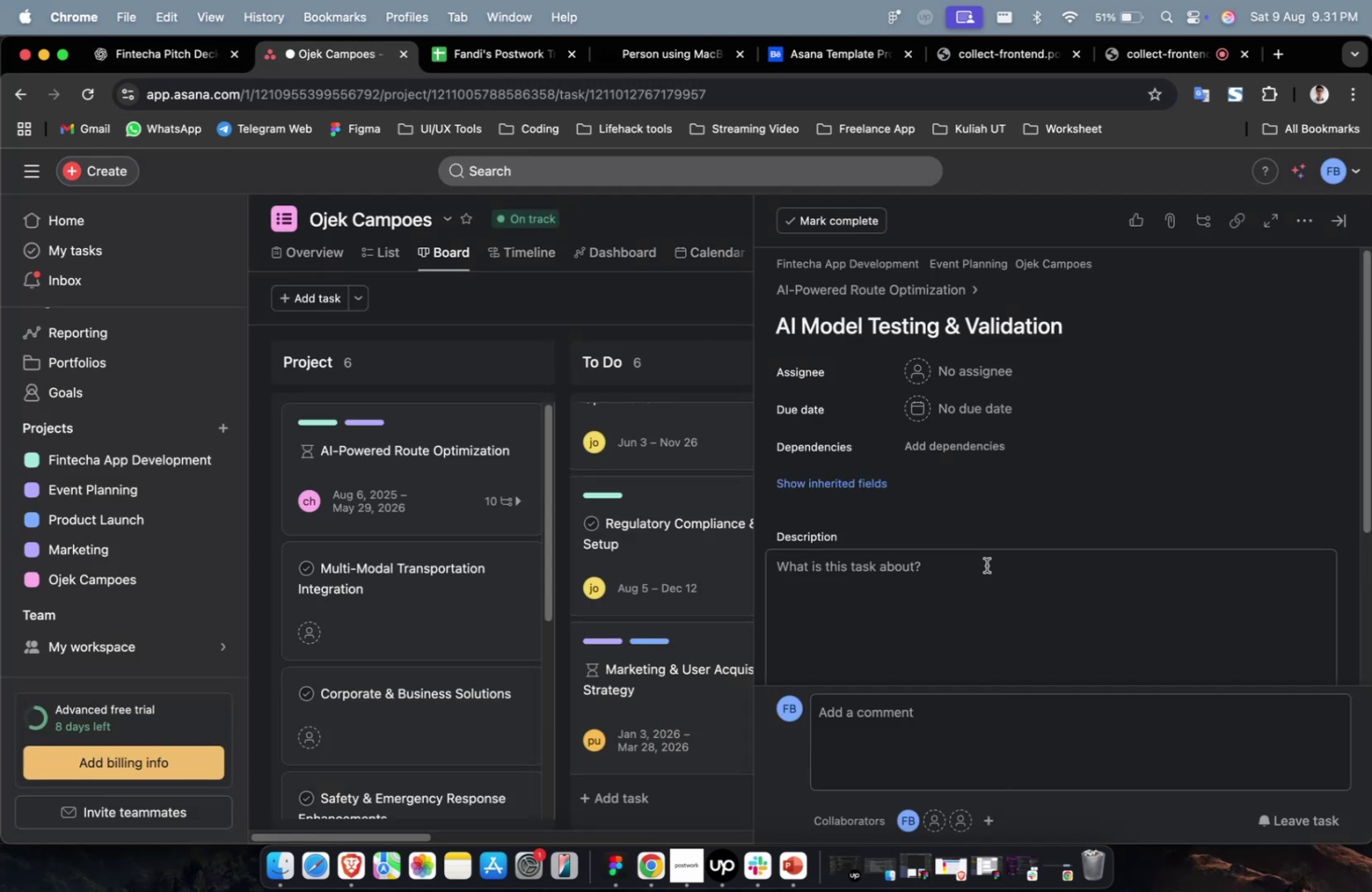 
double_click([987, 570])
 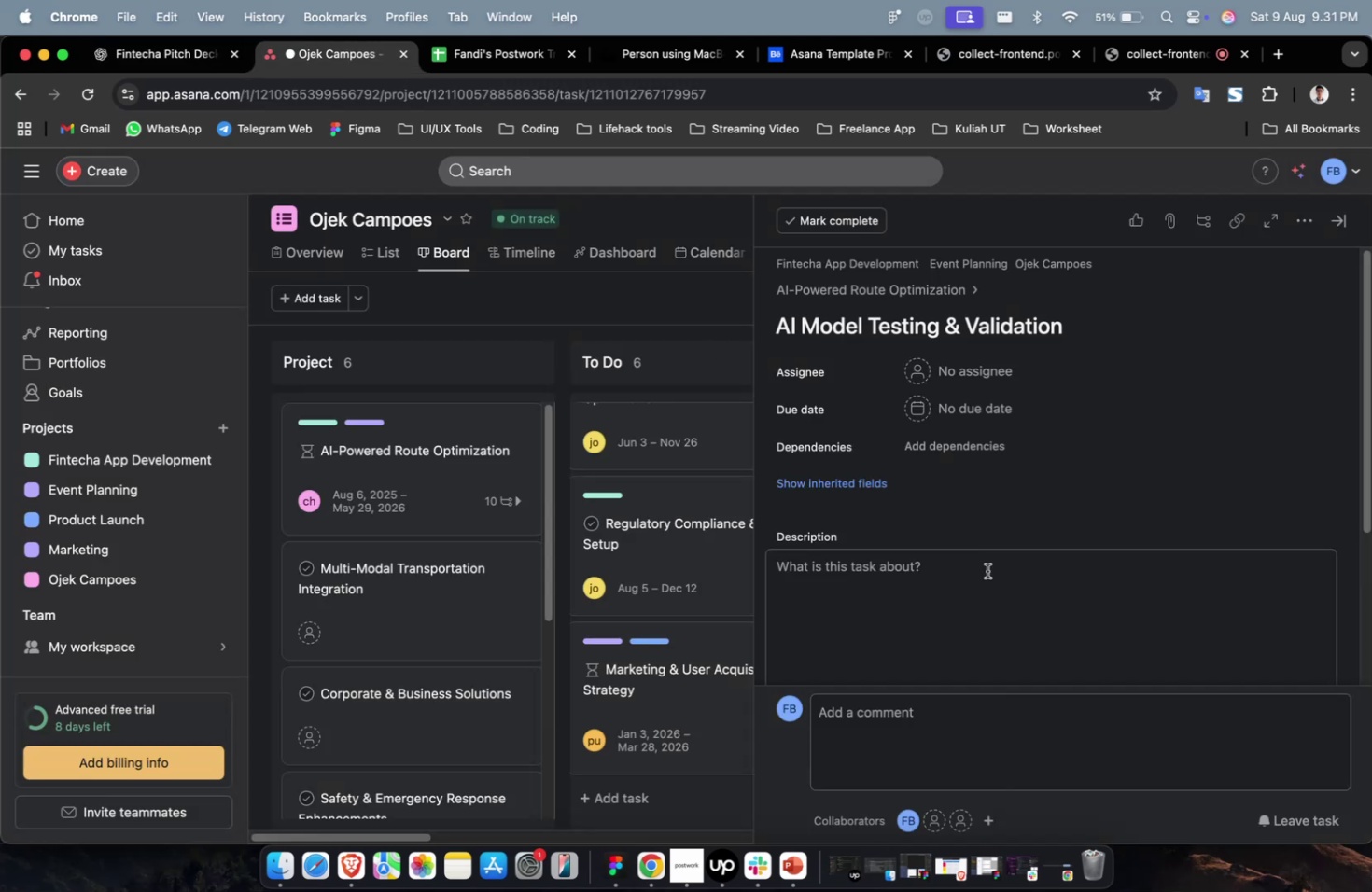 
key(Meta+CommandLeft)
 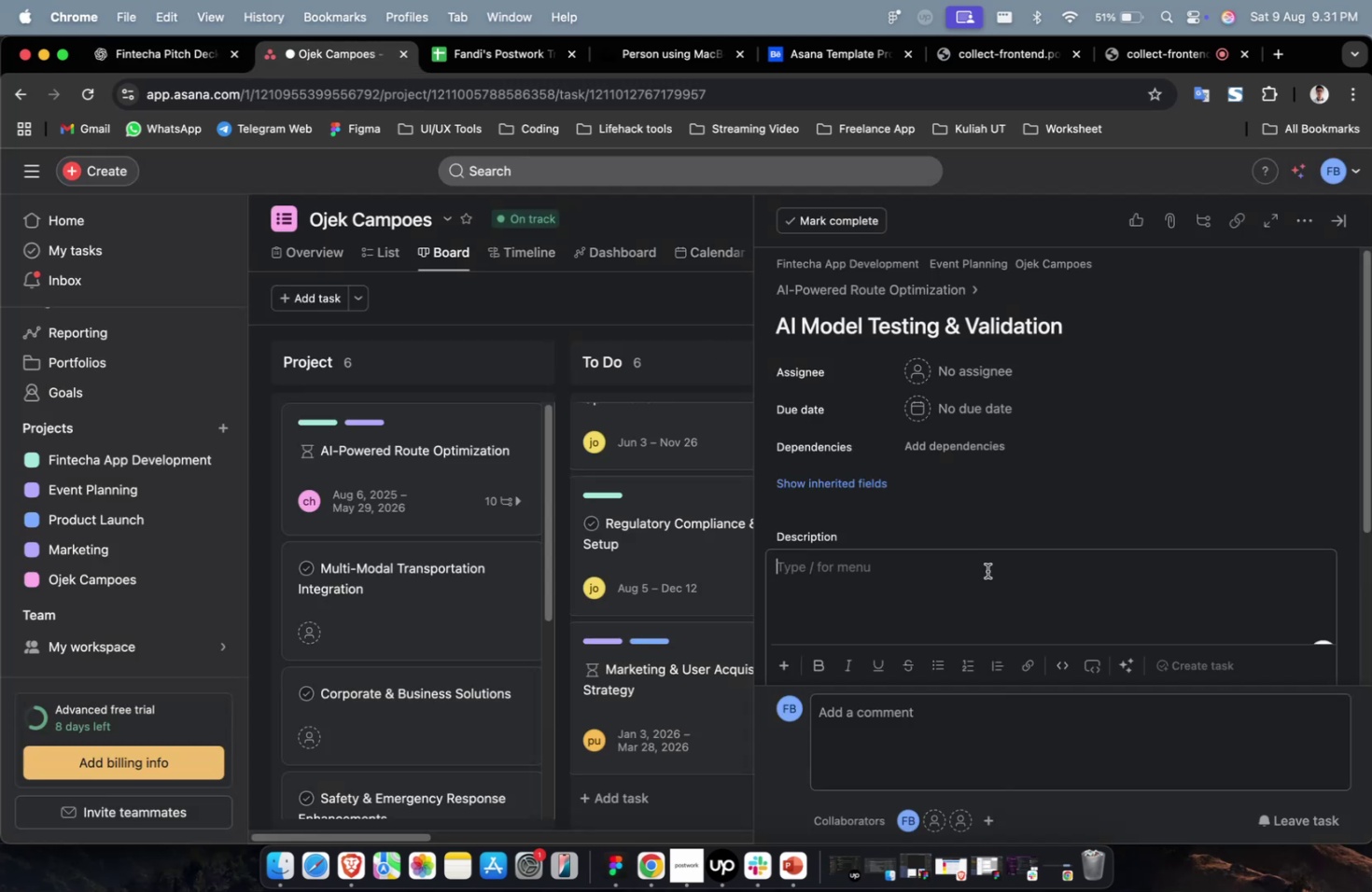 
key(Meta+V)
 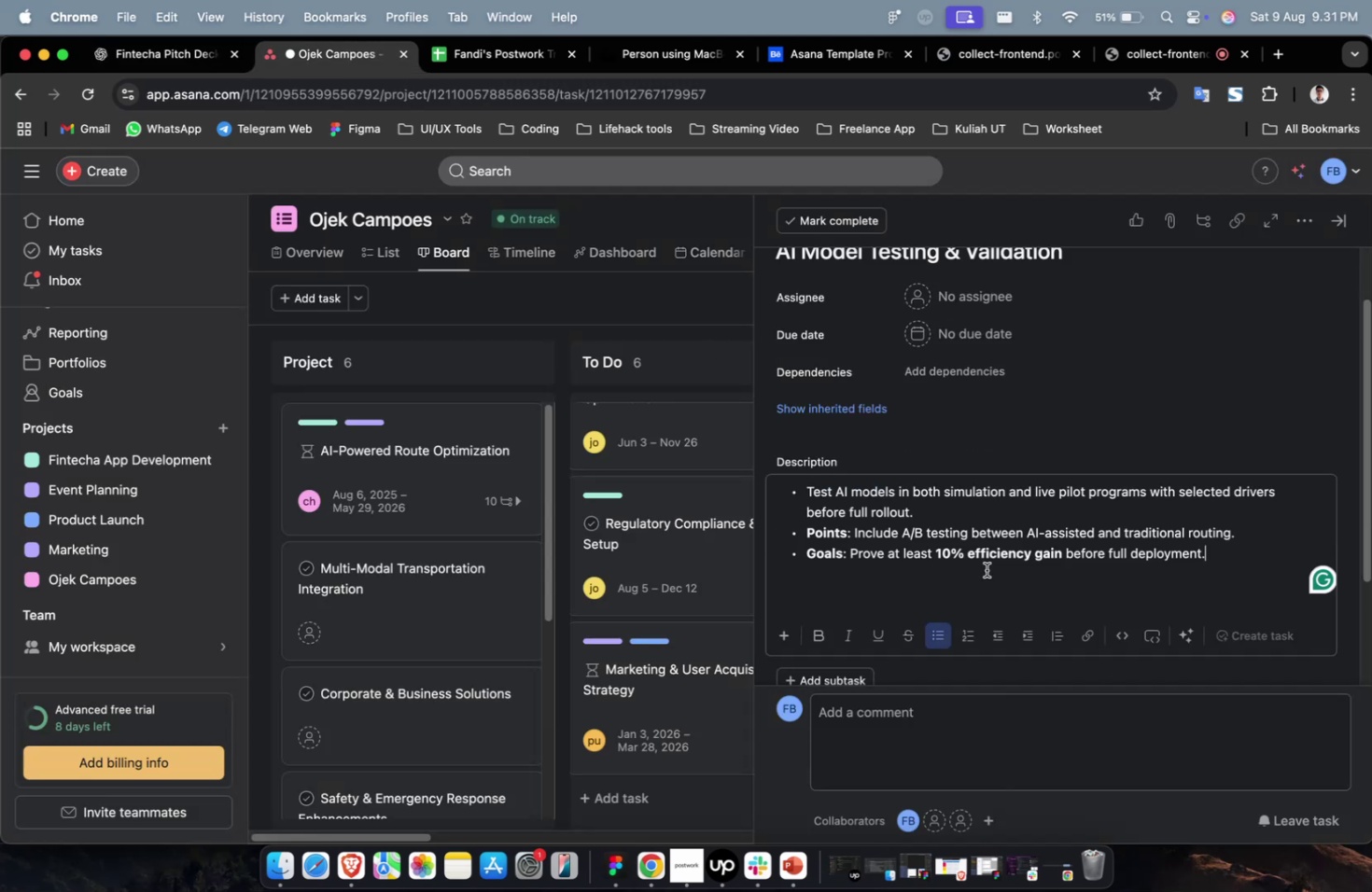 
scroll: coordinate [986, 569], scroll_direction: up, amount: 14.0
 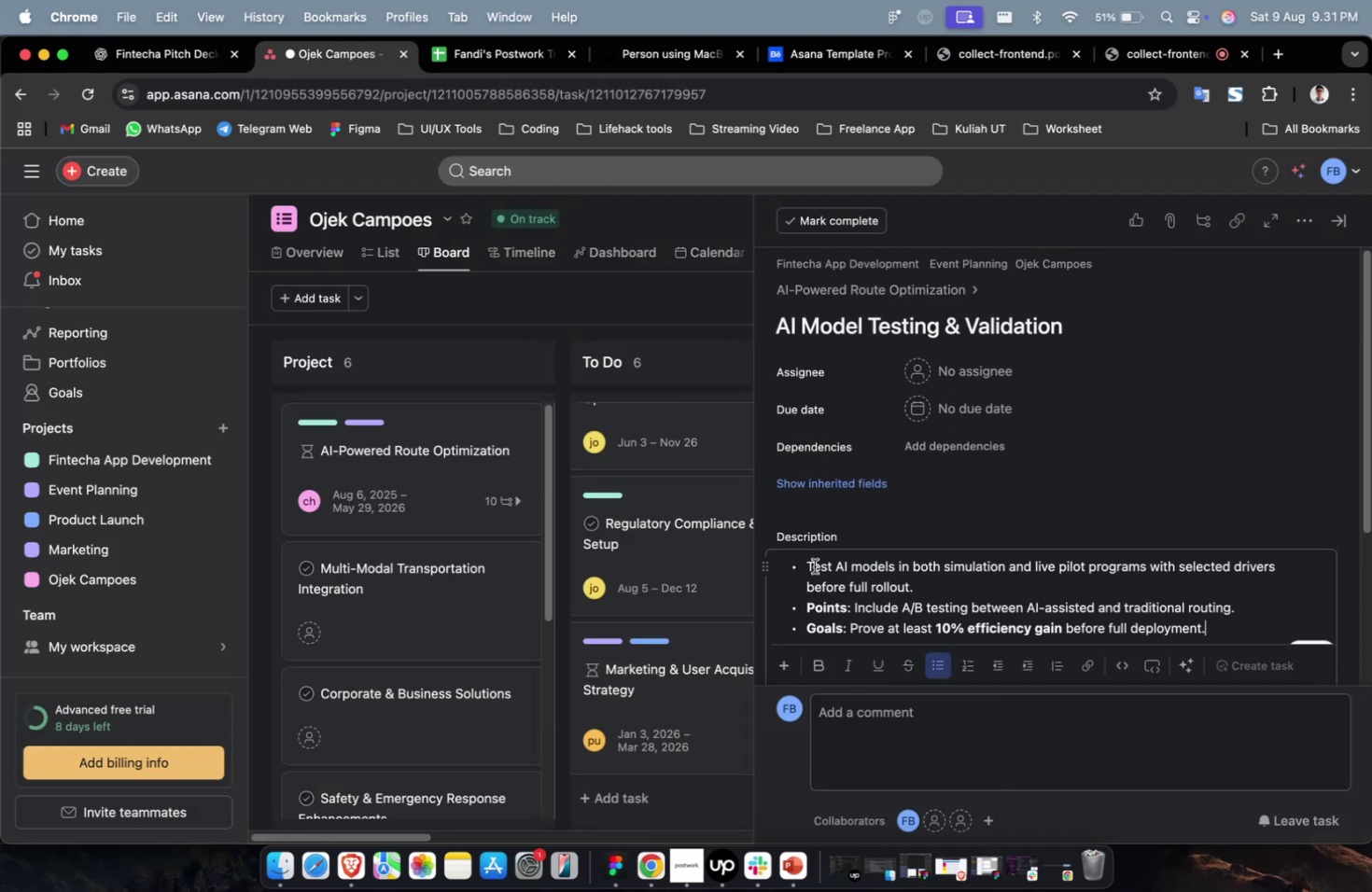 
left_click([805, 566])
 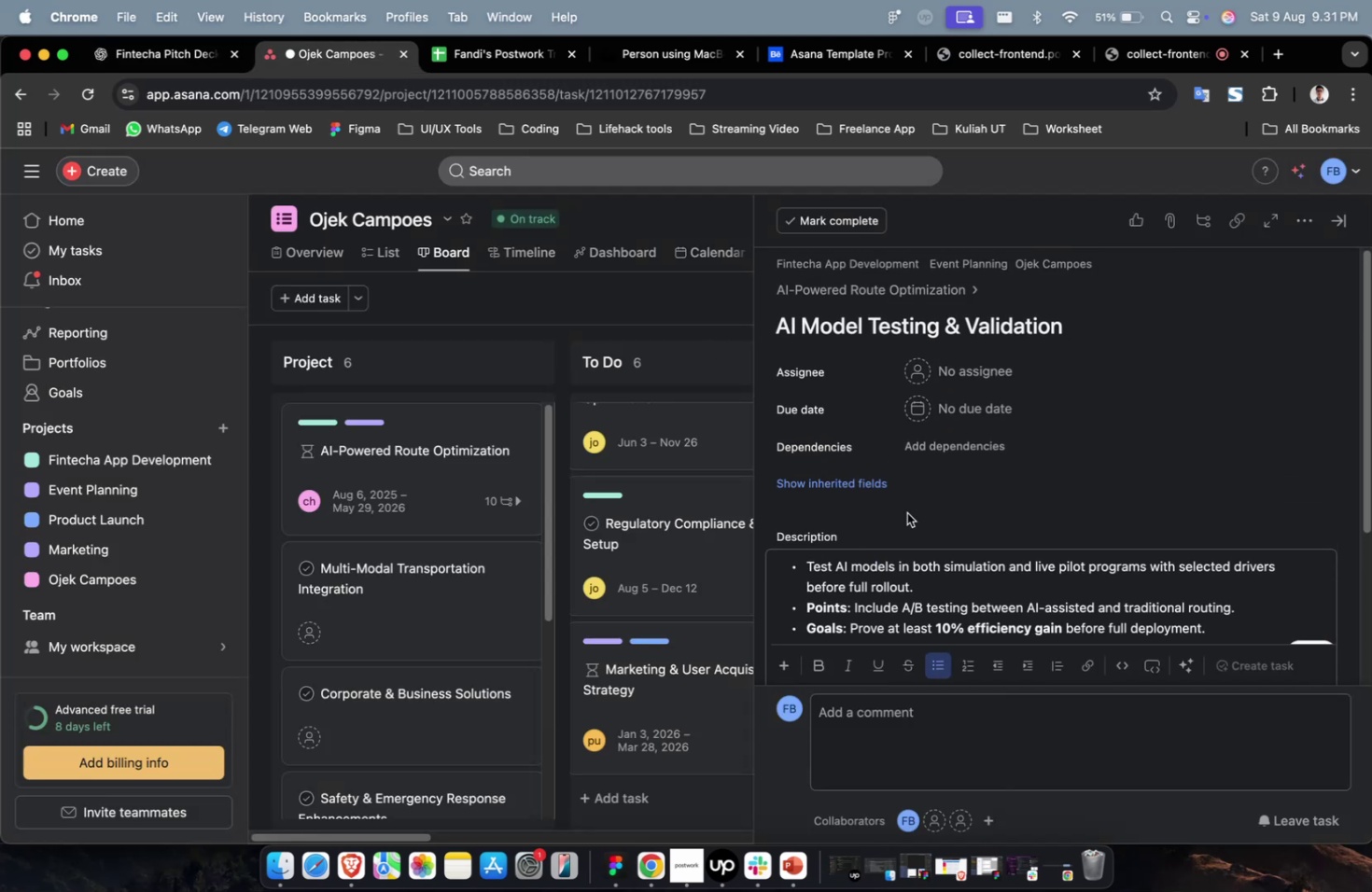 
key(Backspace)
 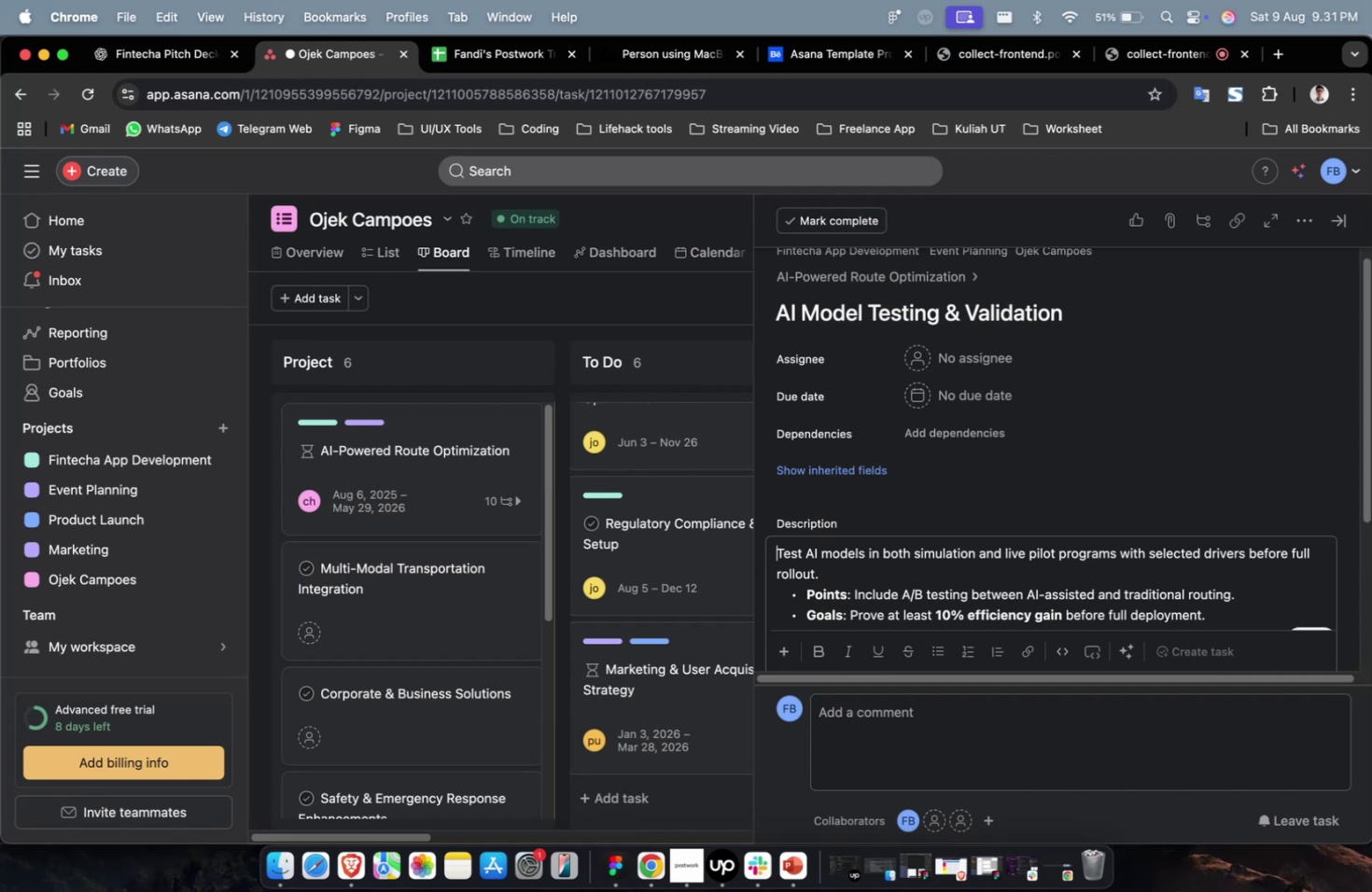 
scroll: coordinate [906, 512], scroll_direction: up, amount: 1.0
 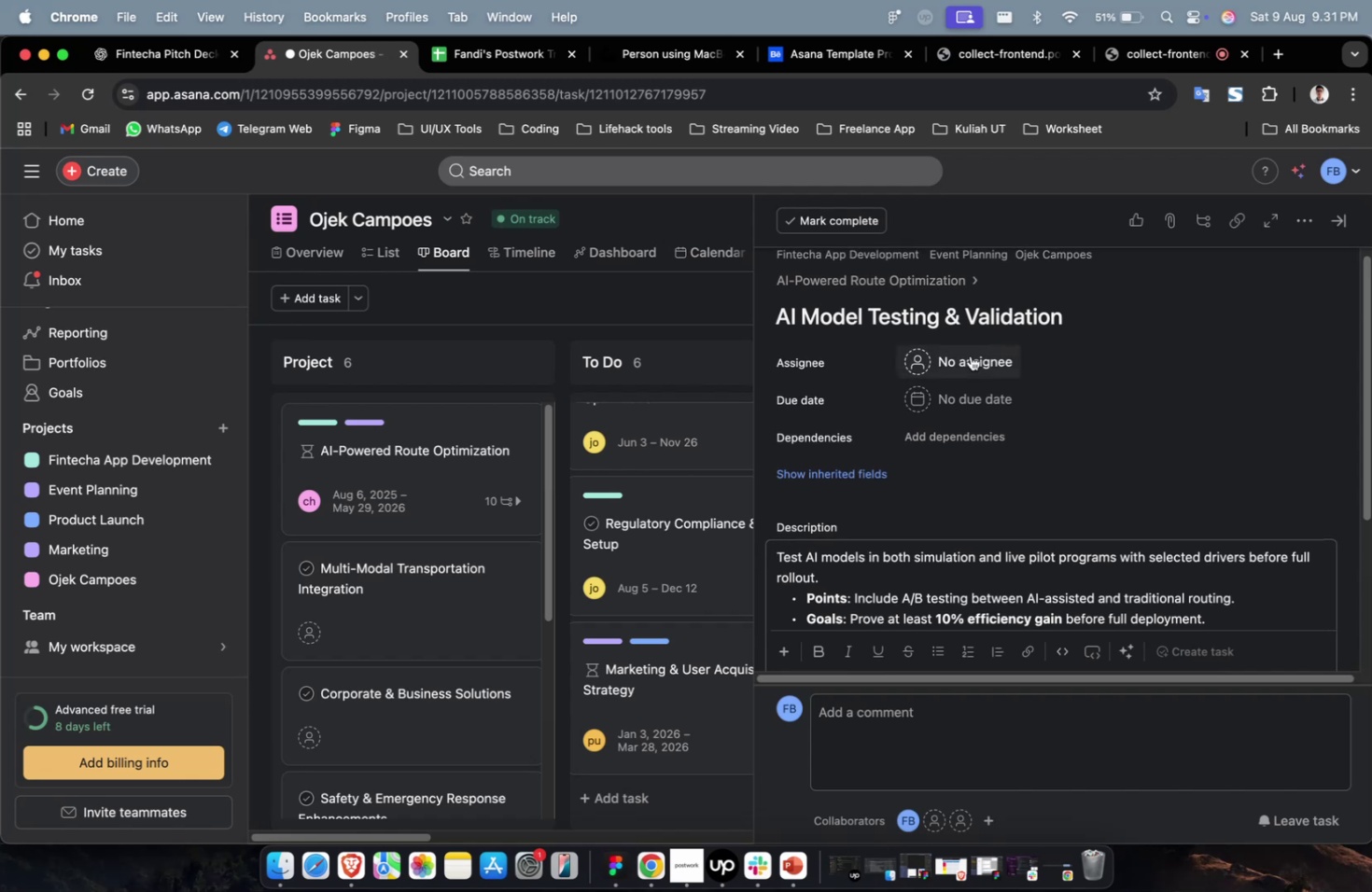 
left_click([973, 355])
 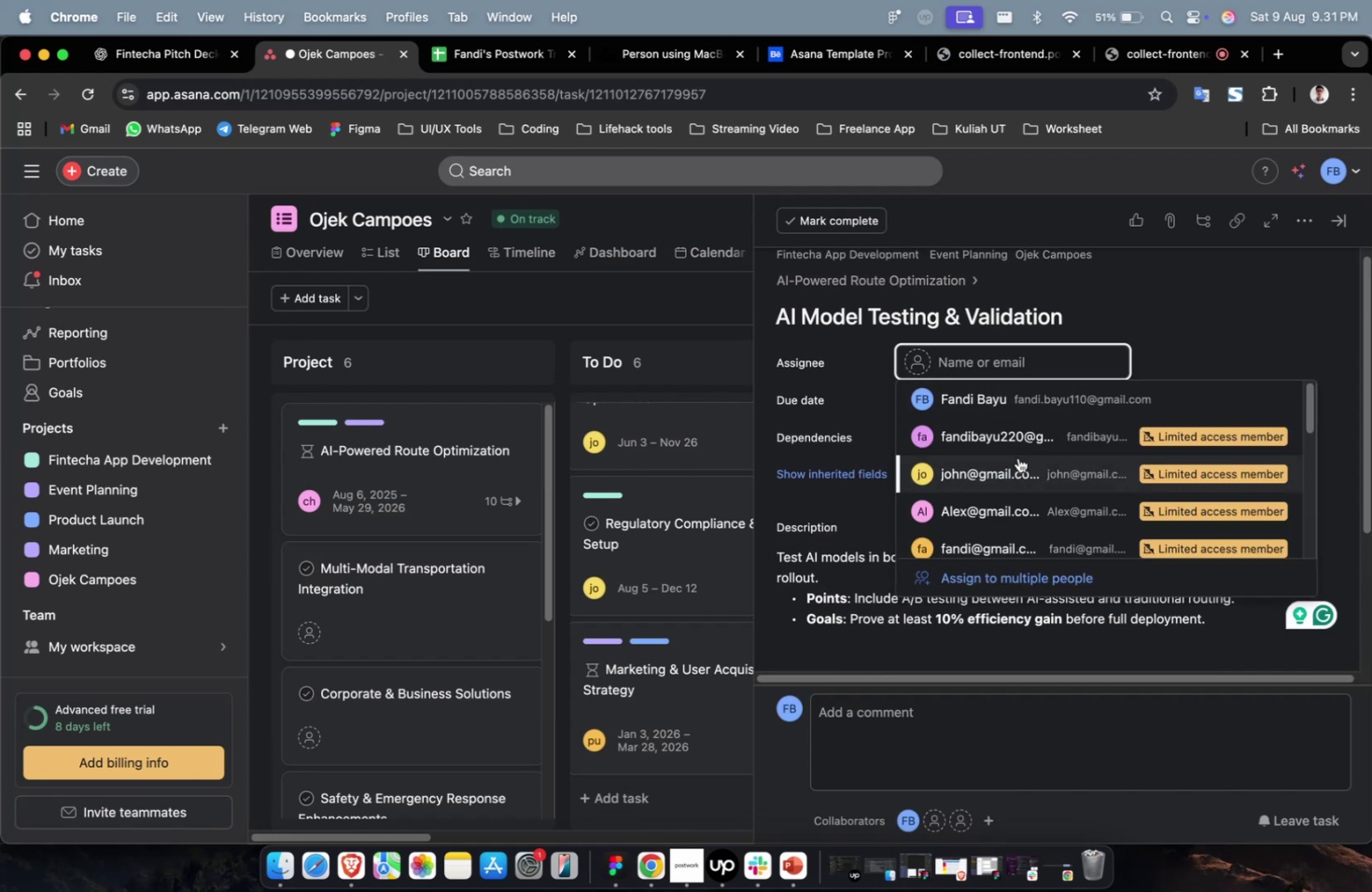 
left_click([1011, 467])
 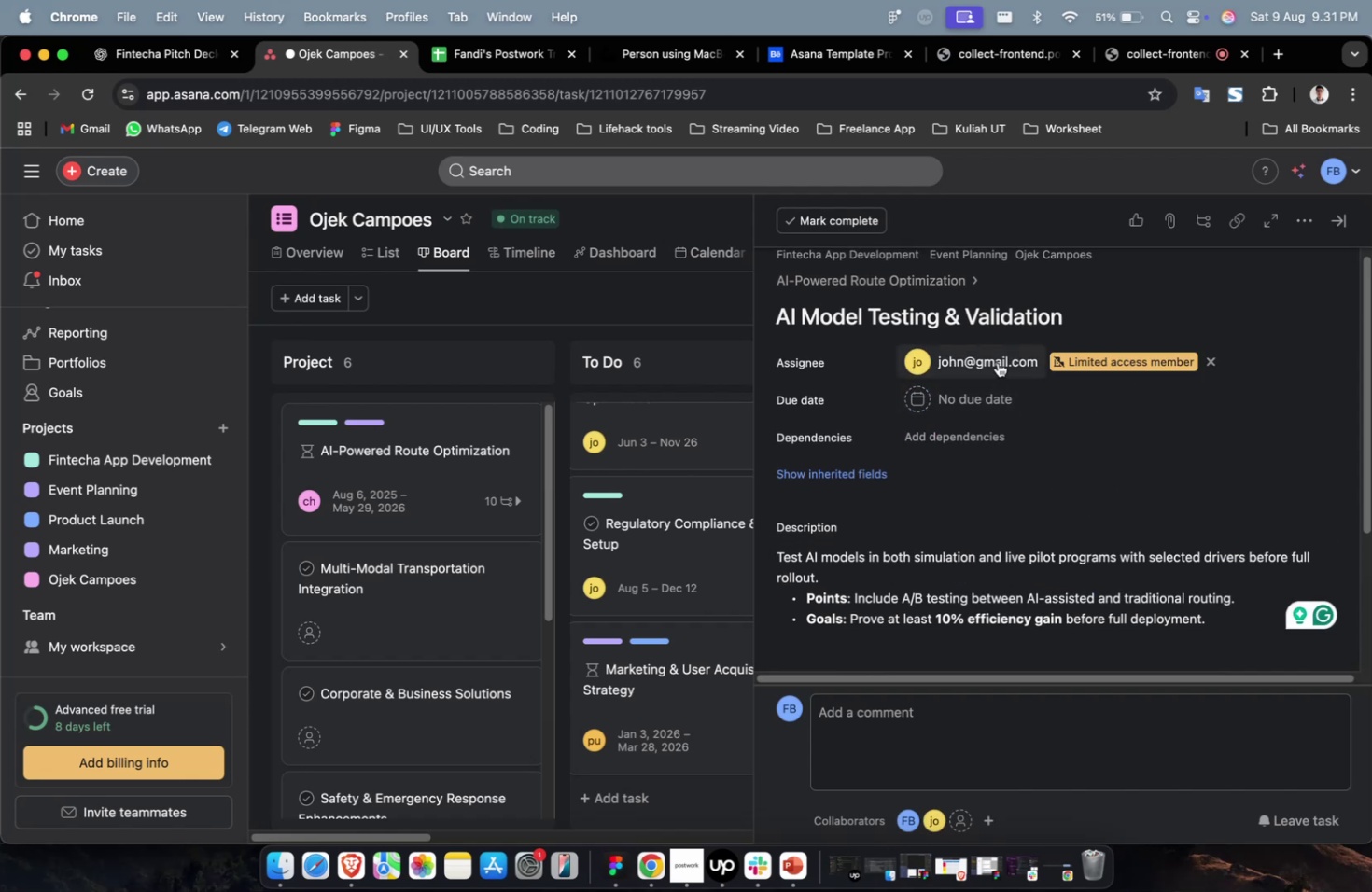 
left_click([997, 363])
 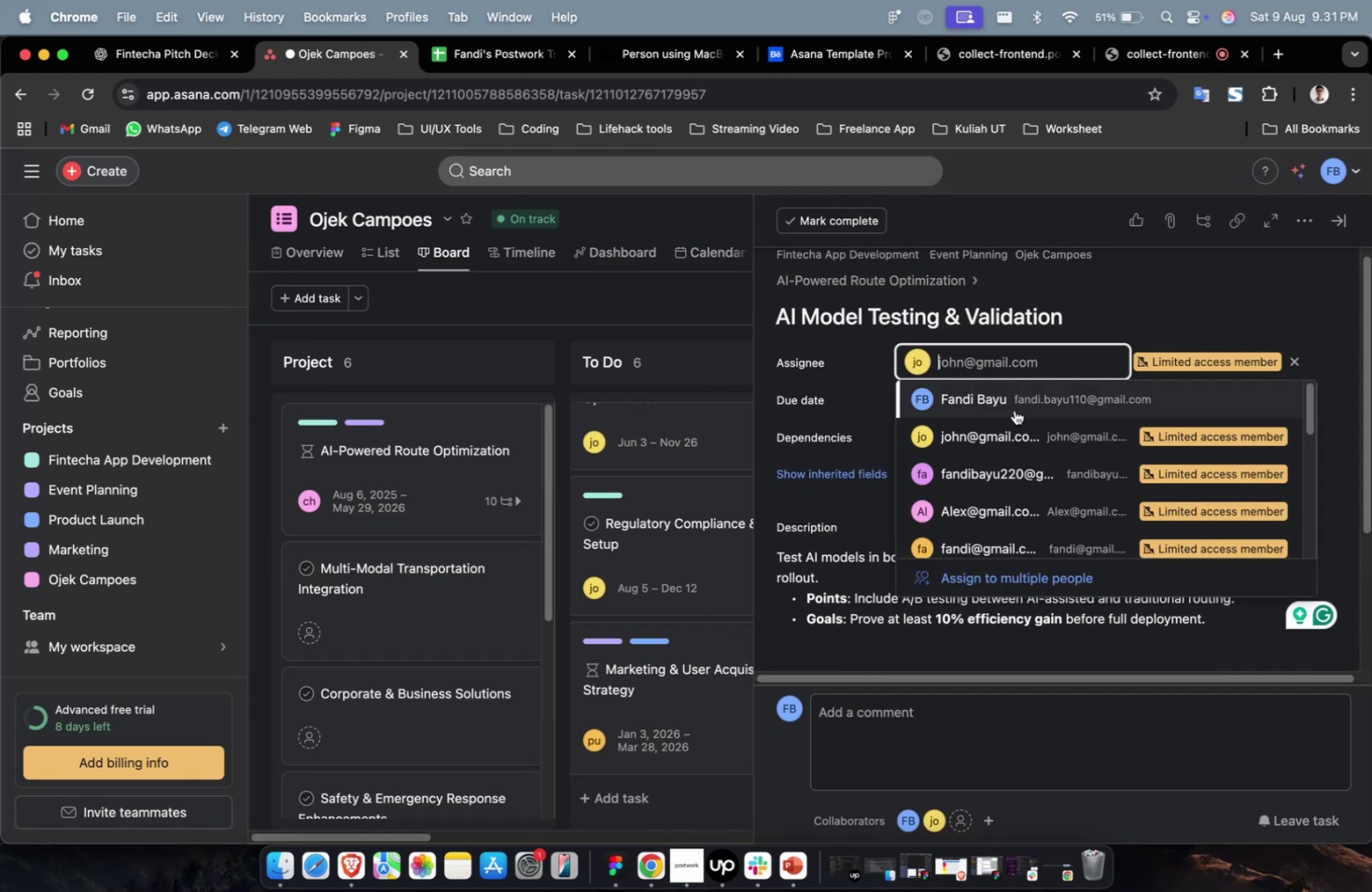 
scroll: coordinate [1035, 448], scroll_direction: down, amount: 9.0
 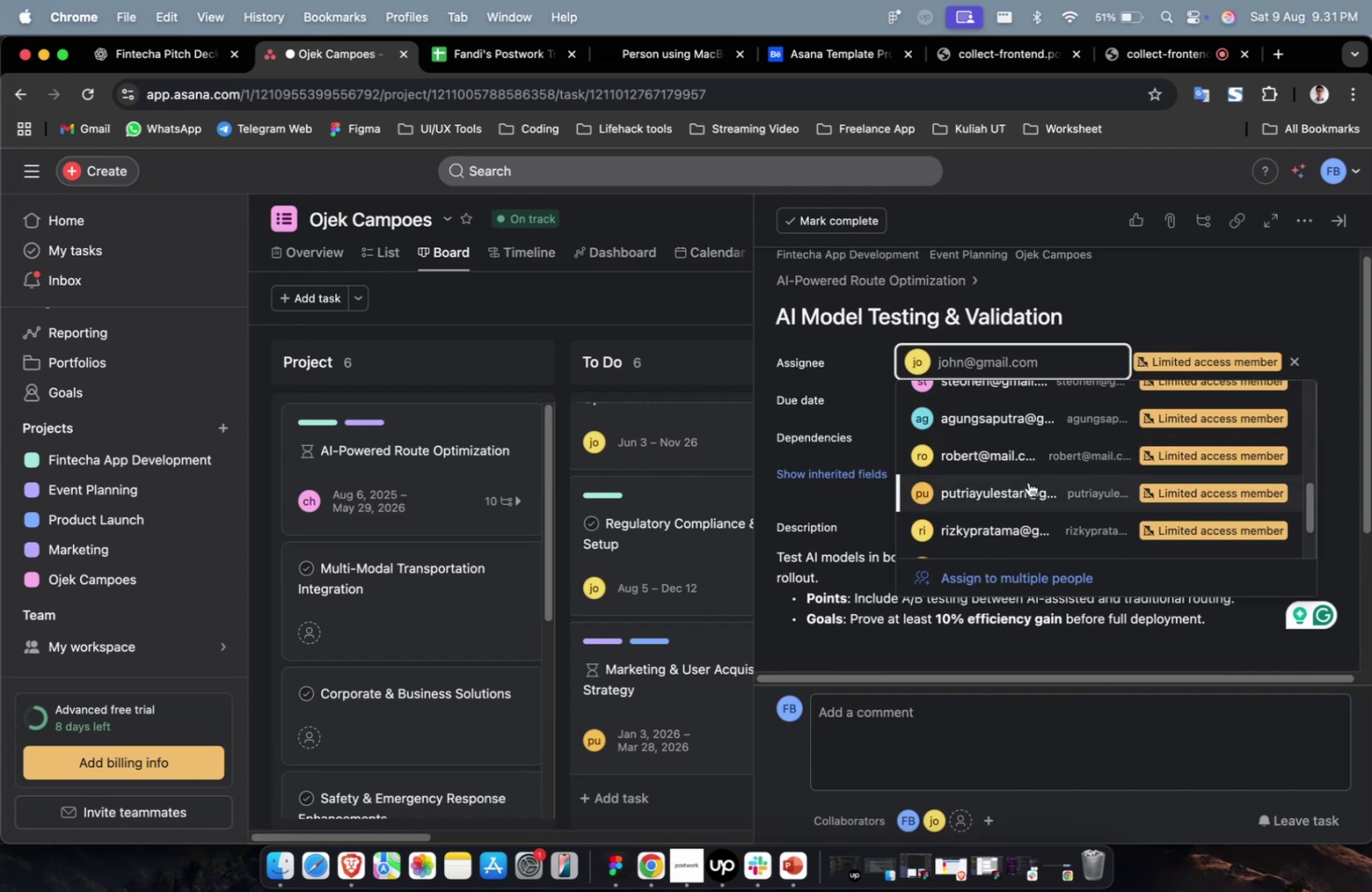 
left_click([1028, 481])
 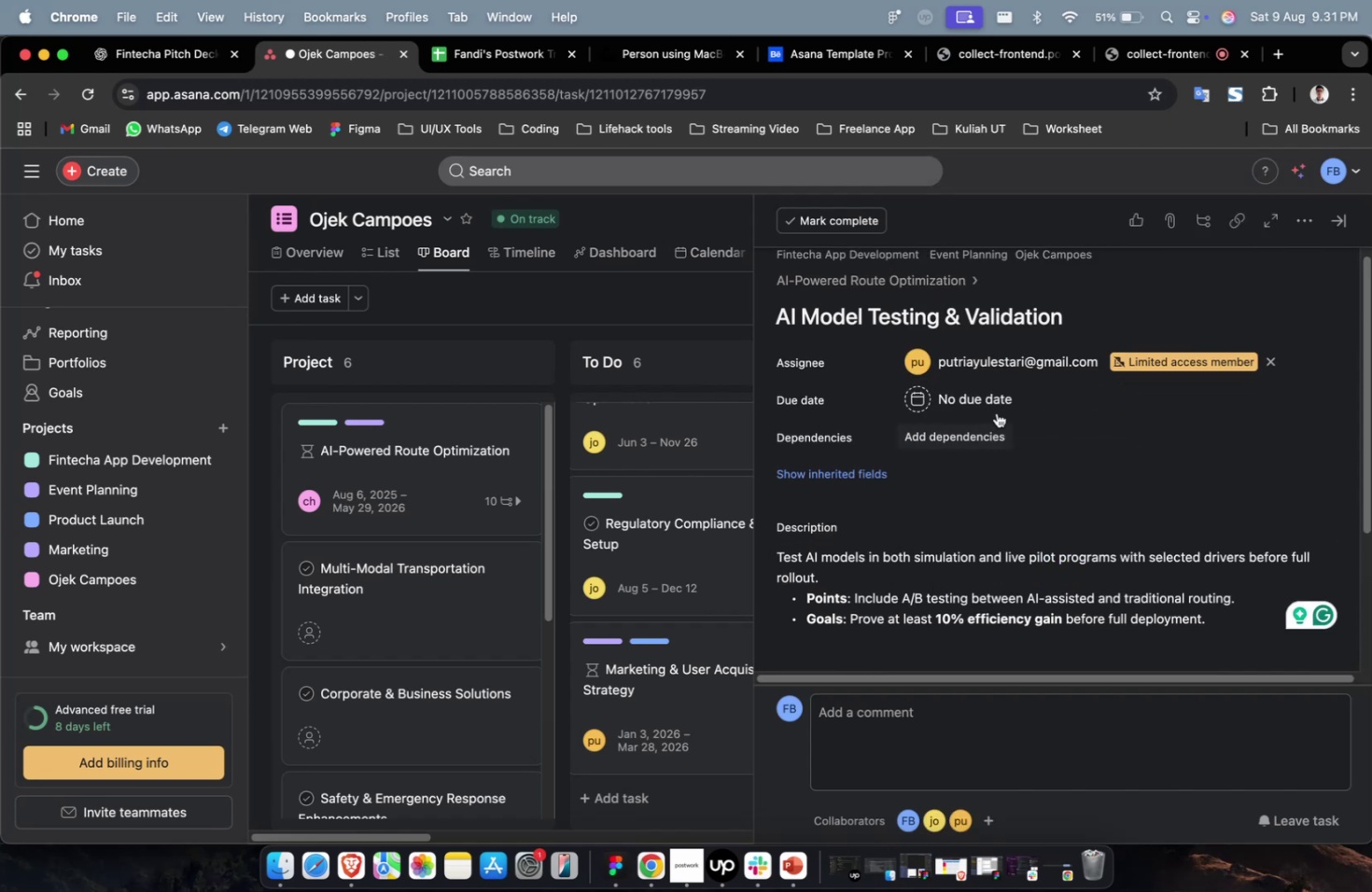 
double_click([992, 399])
 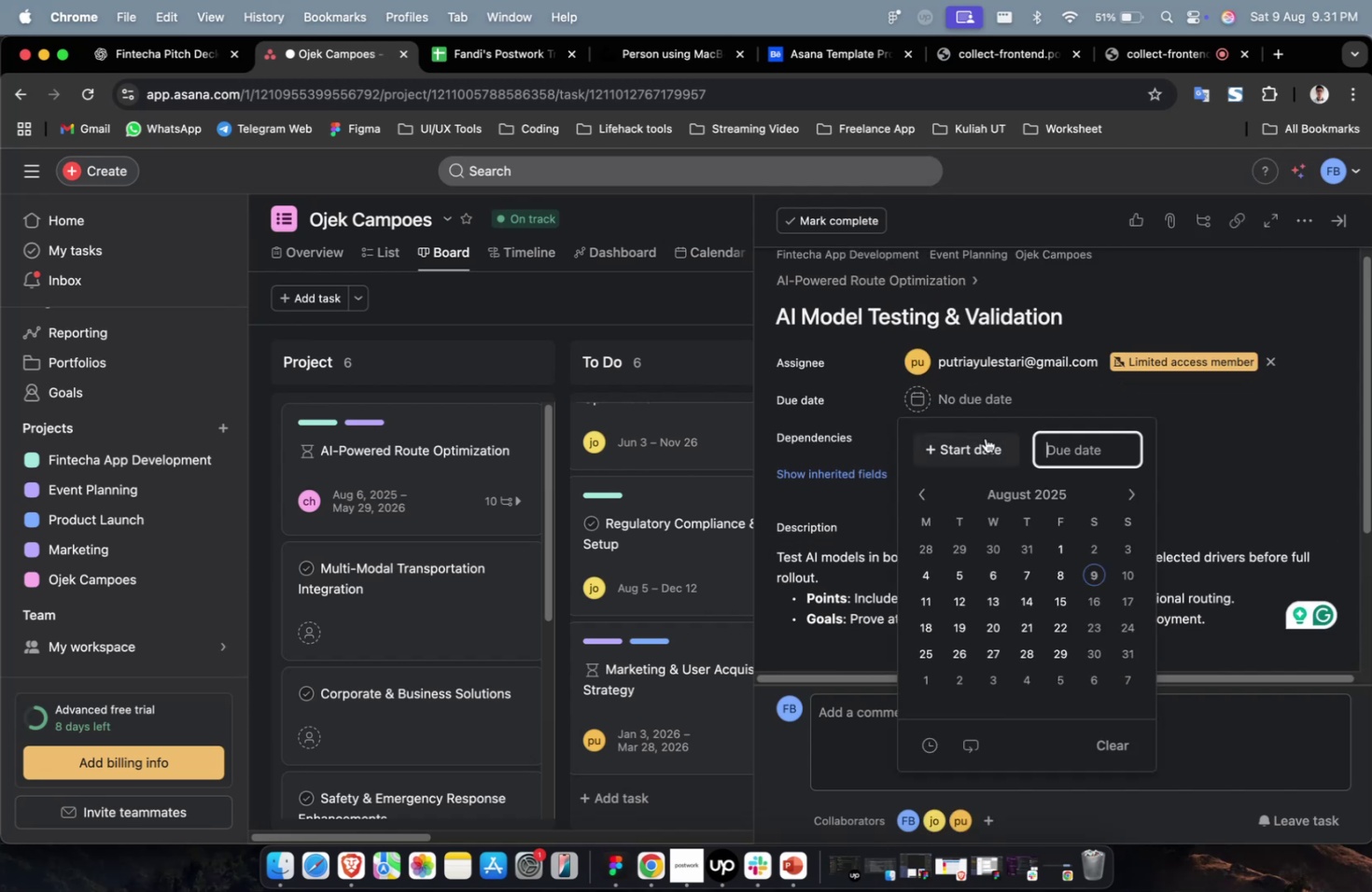 
triple_click([985, 439])
 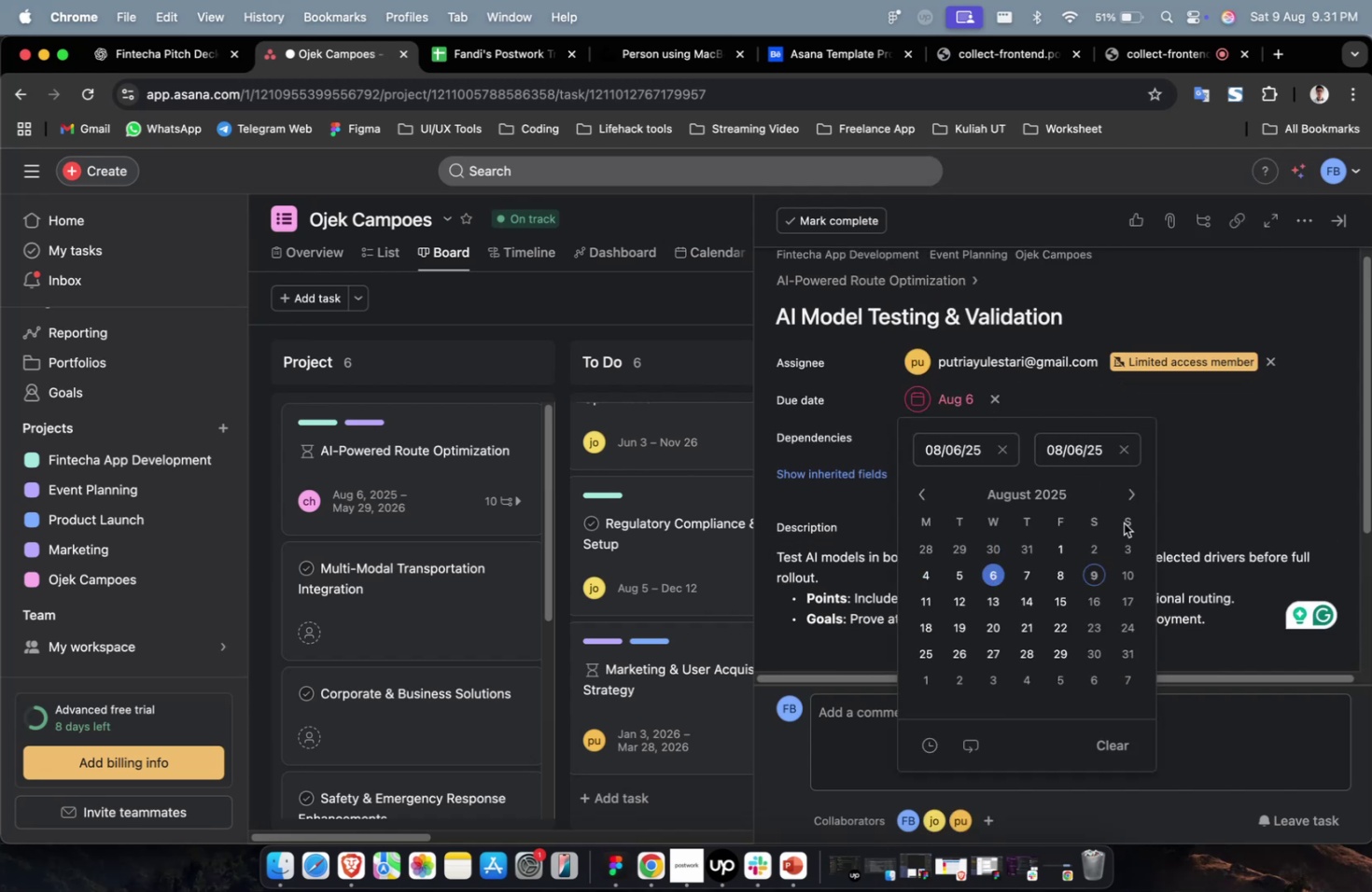 
triple_click([1132, 498])
 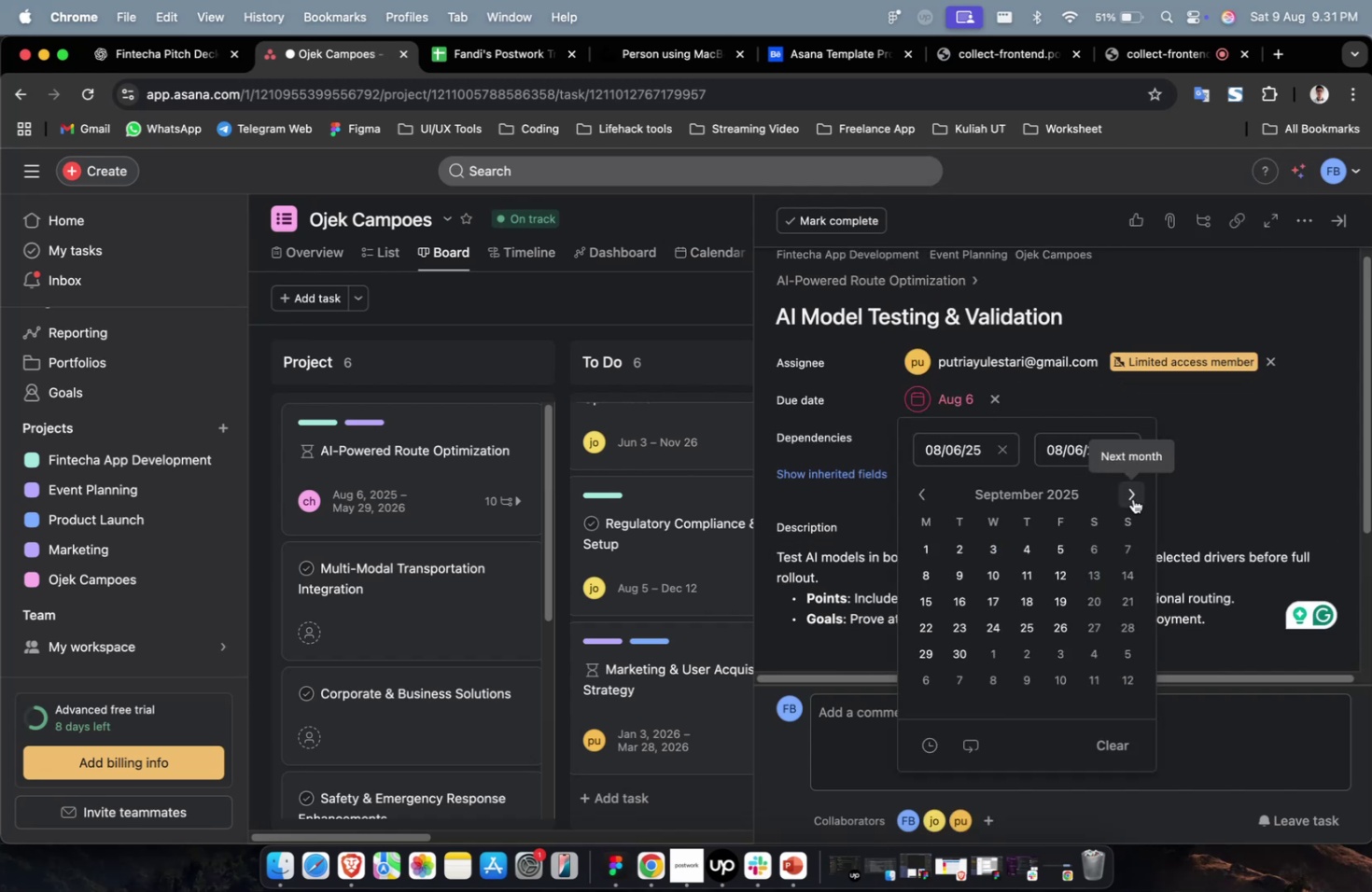 
triple_click([1132, 498])
 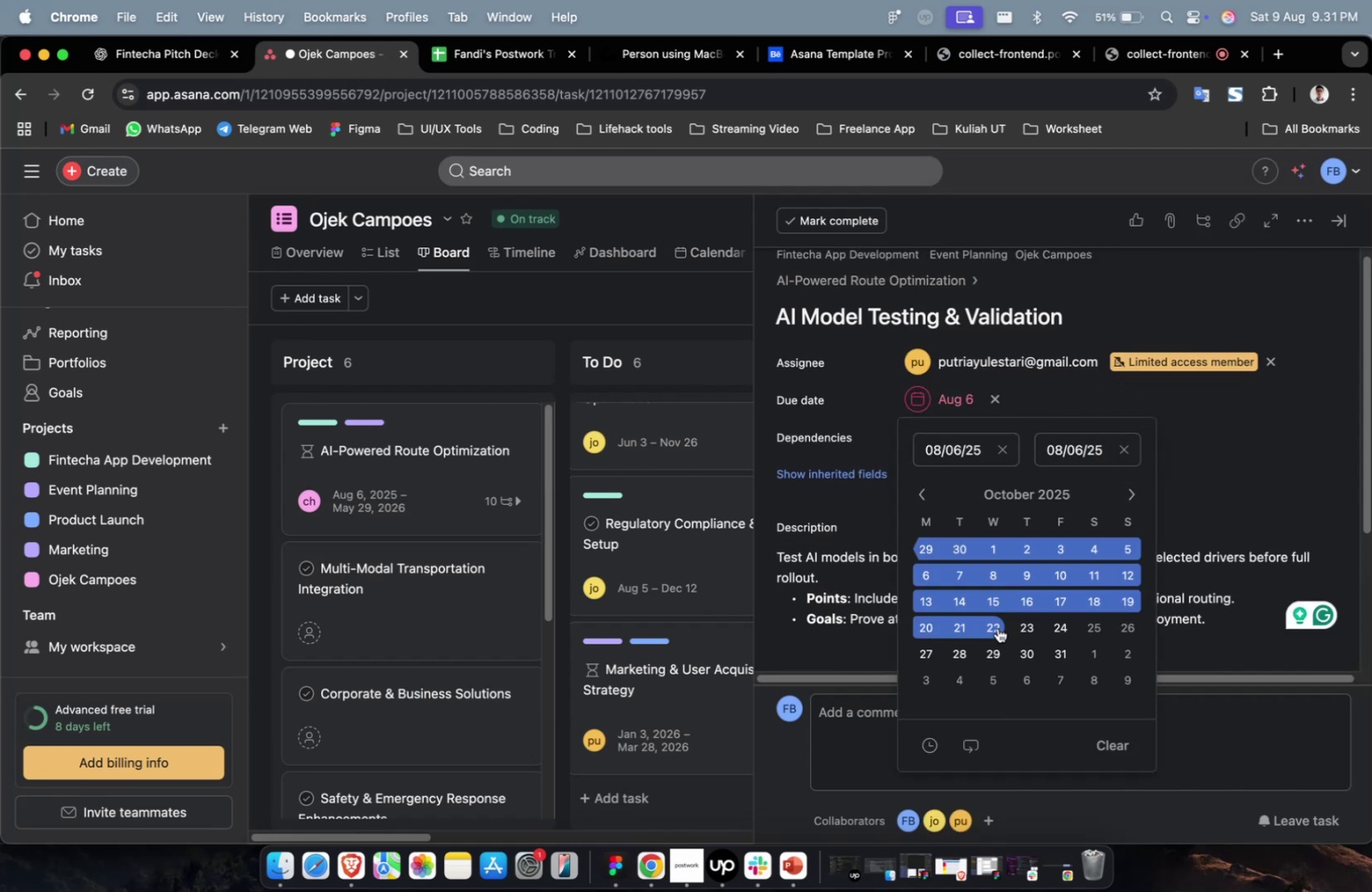 
triple_click([997, 627])
 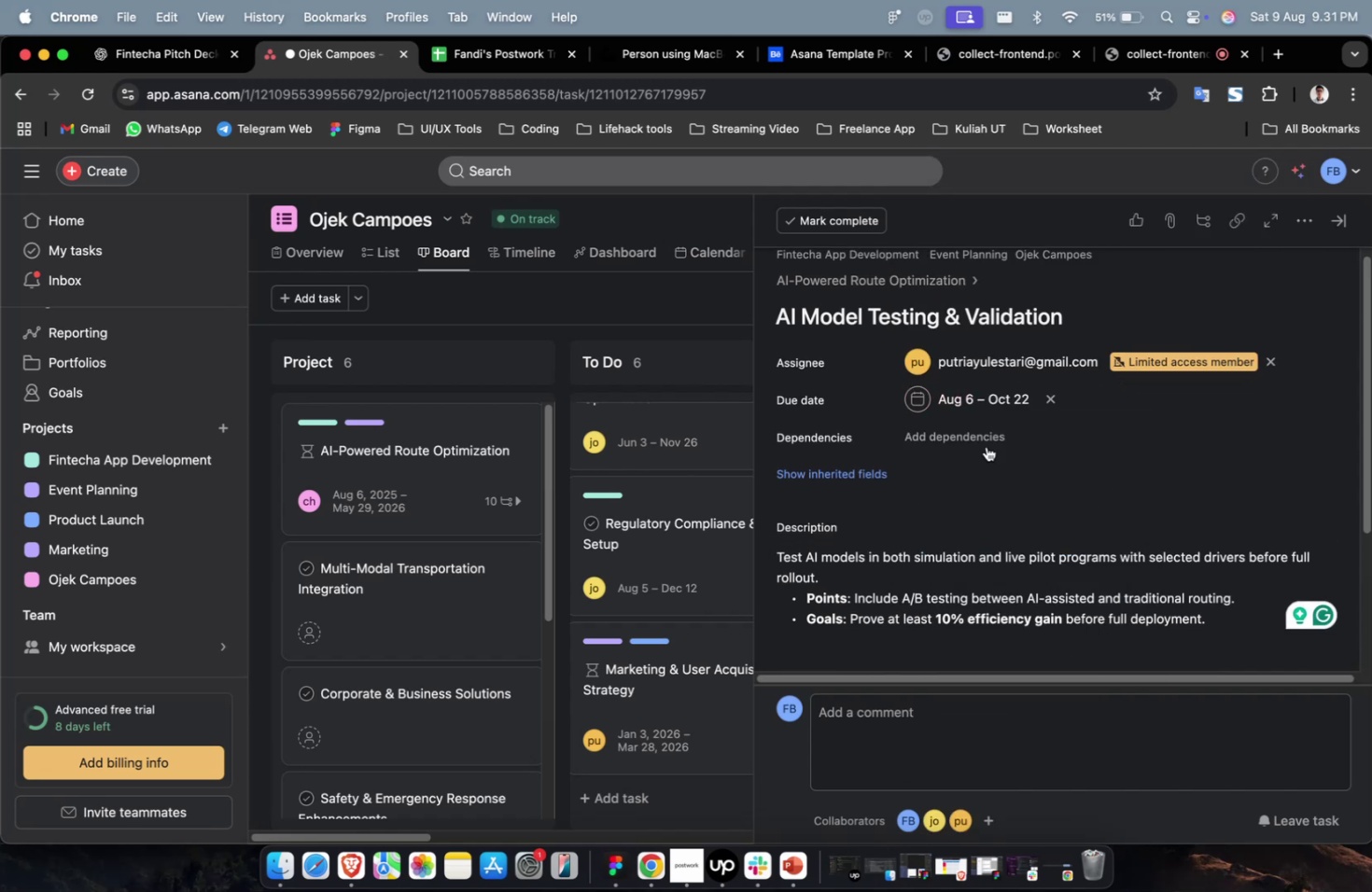 
triple_click([973, 445])
 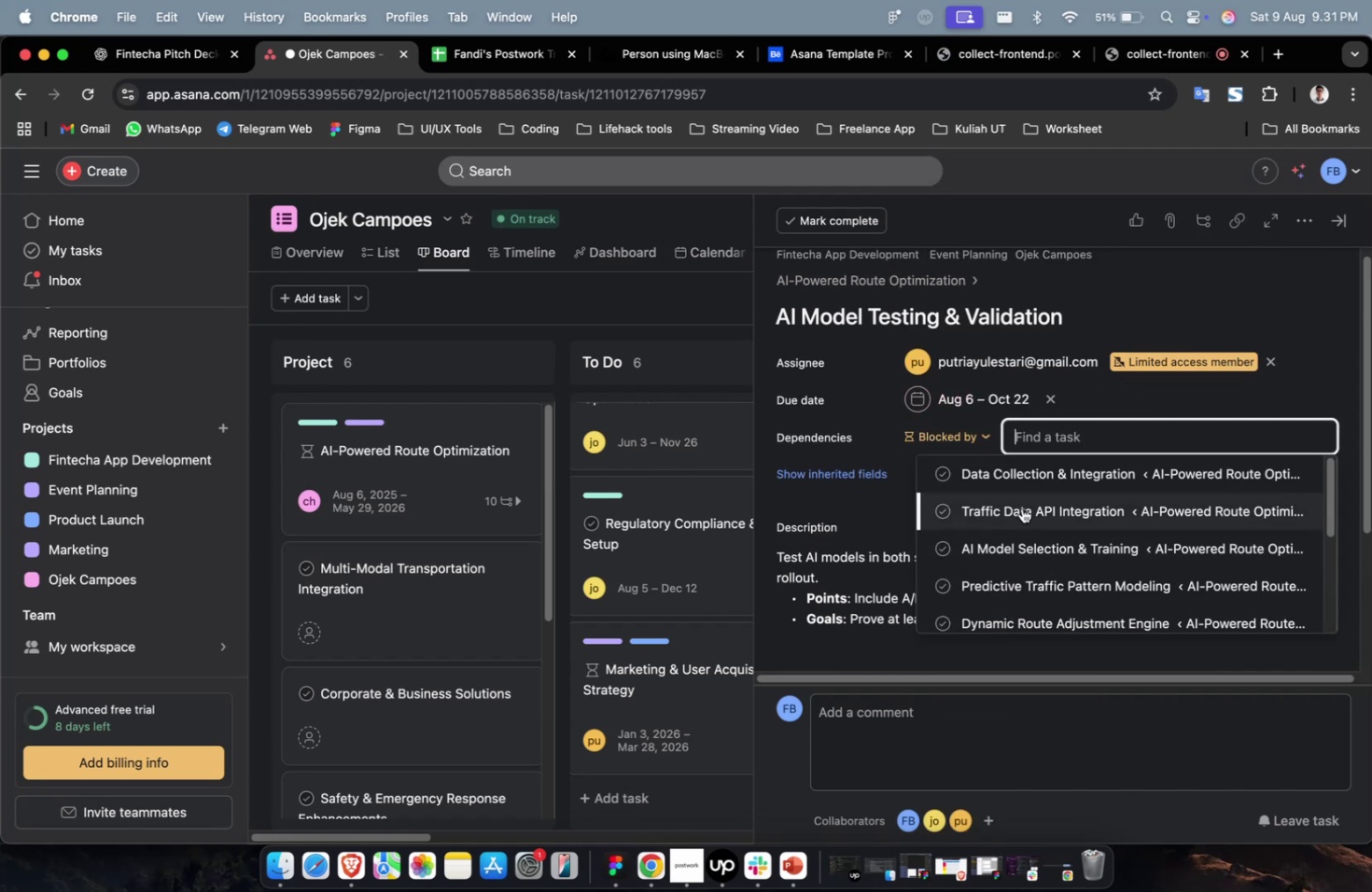 
left_click([1024, 476])
 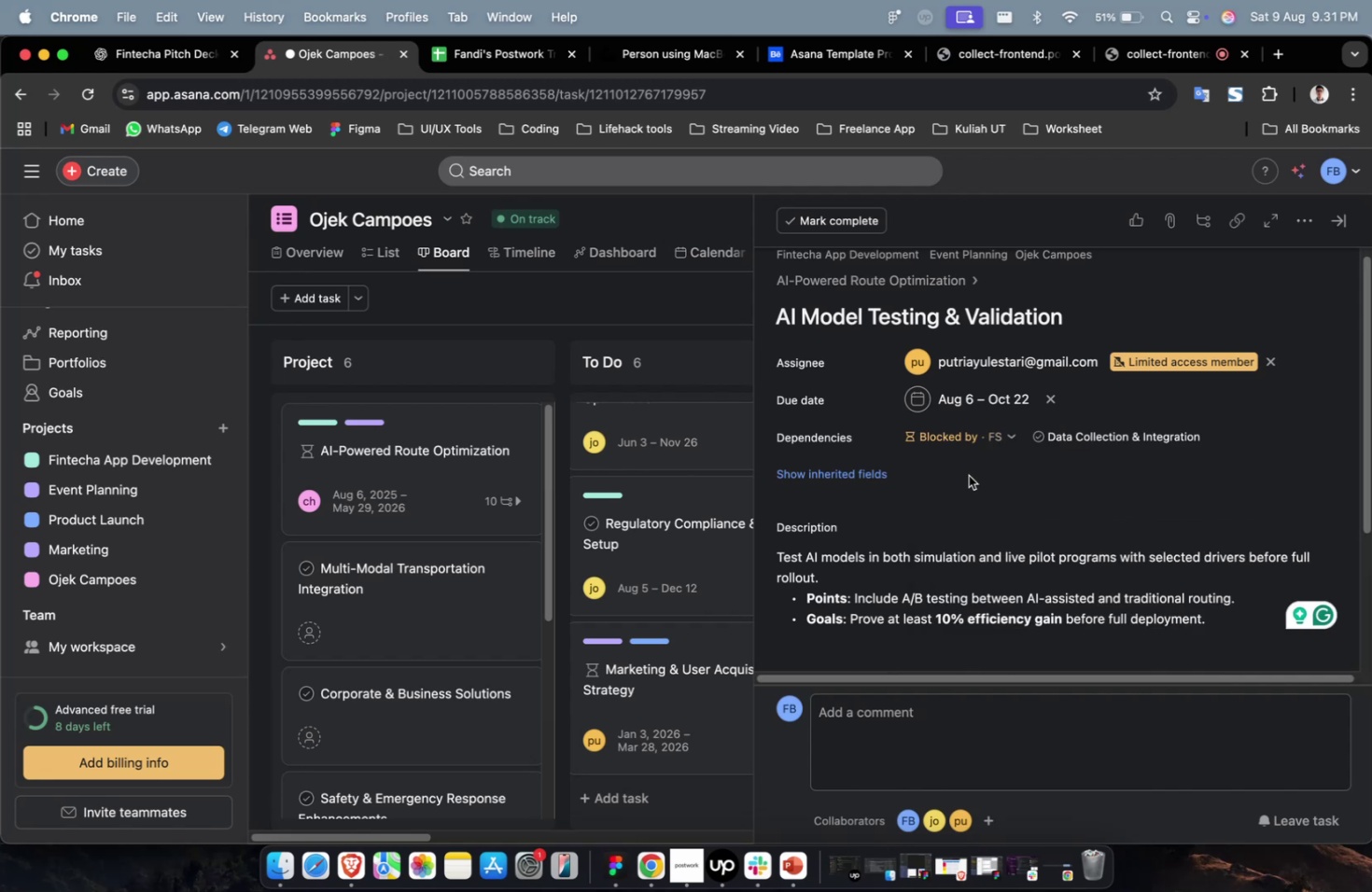 
triple_click([904, 479])
 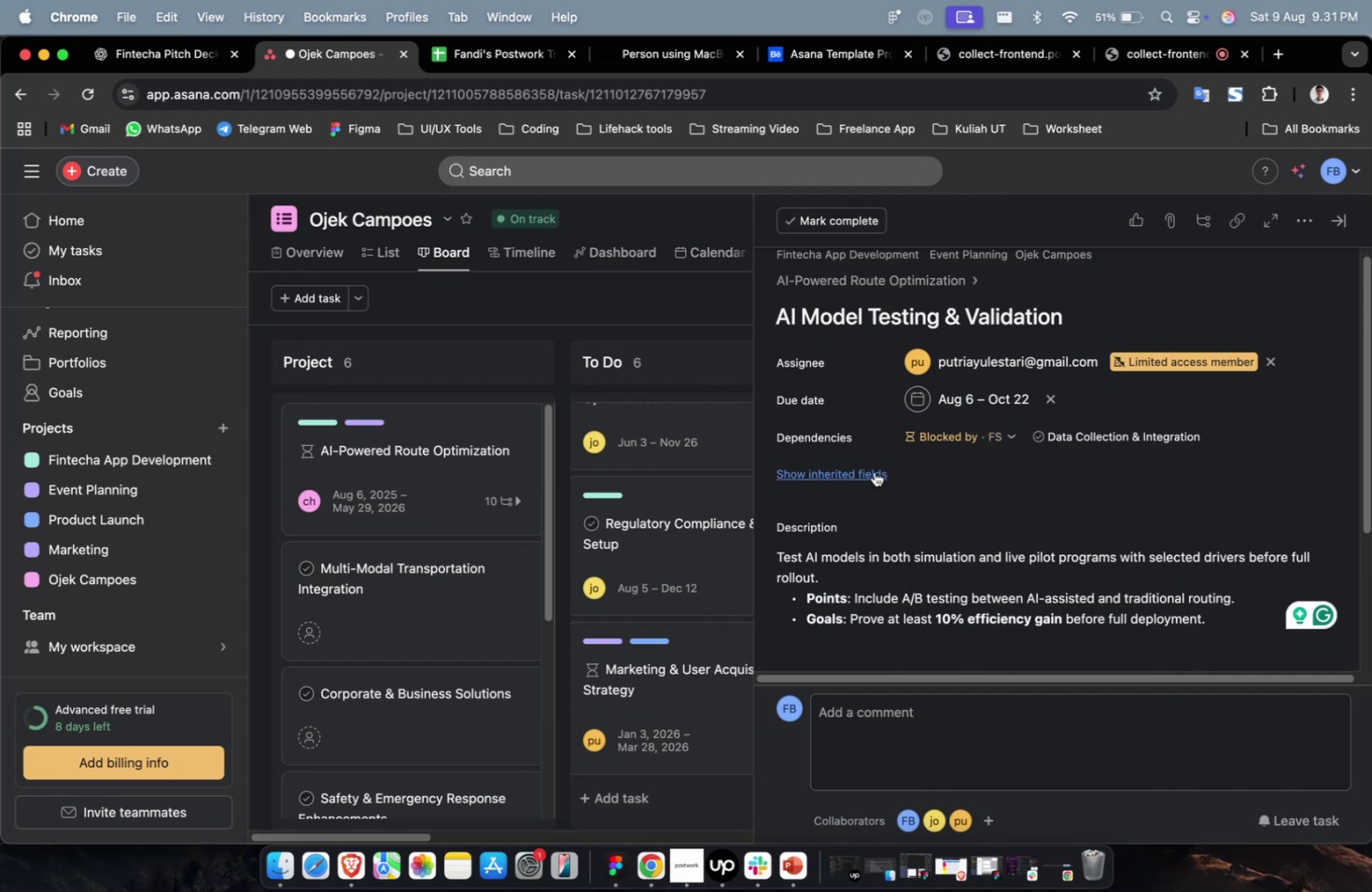 
triple_click([873, 471])
 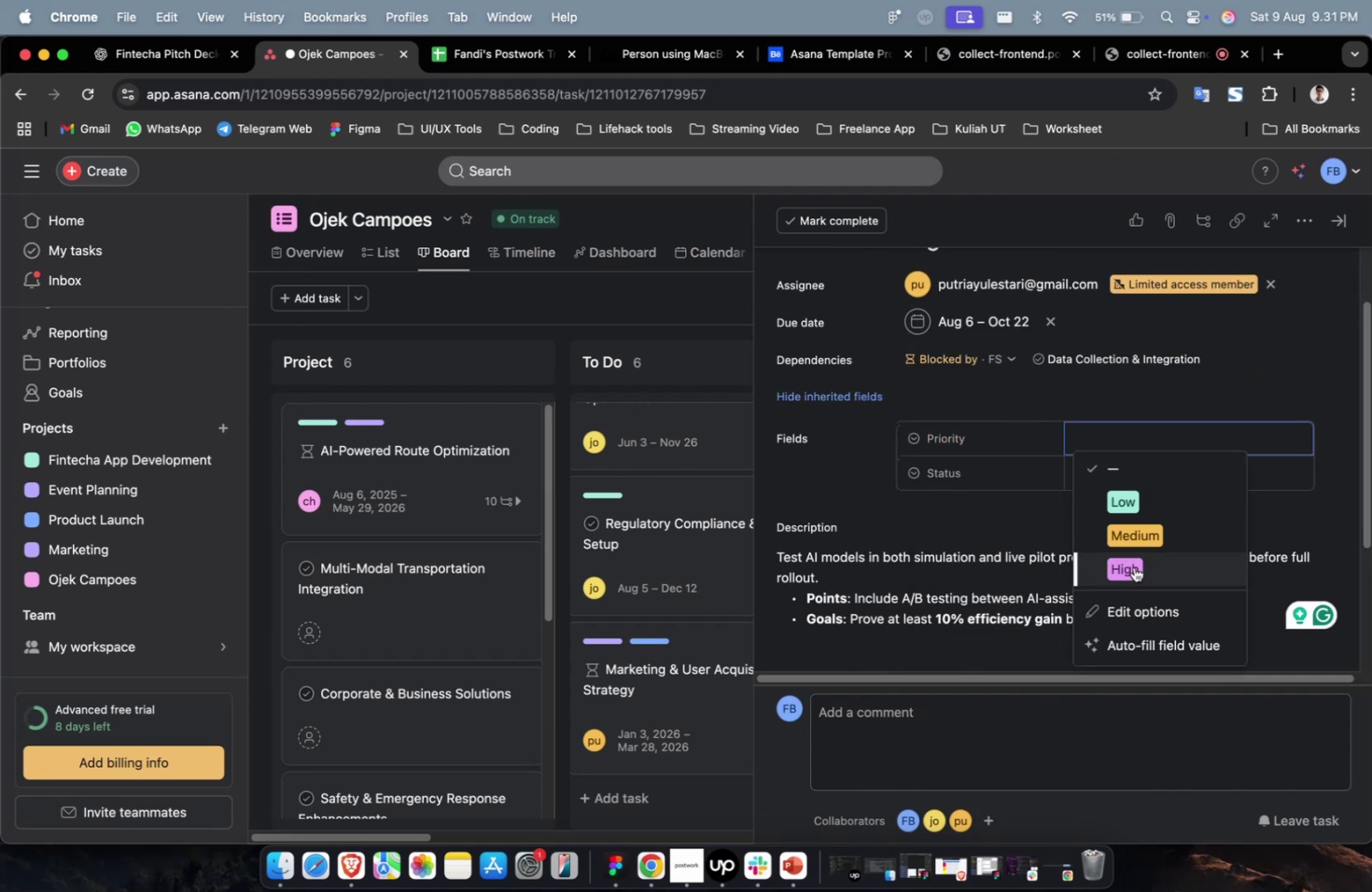 
triple_click([1122, 485])
 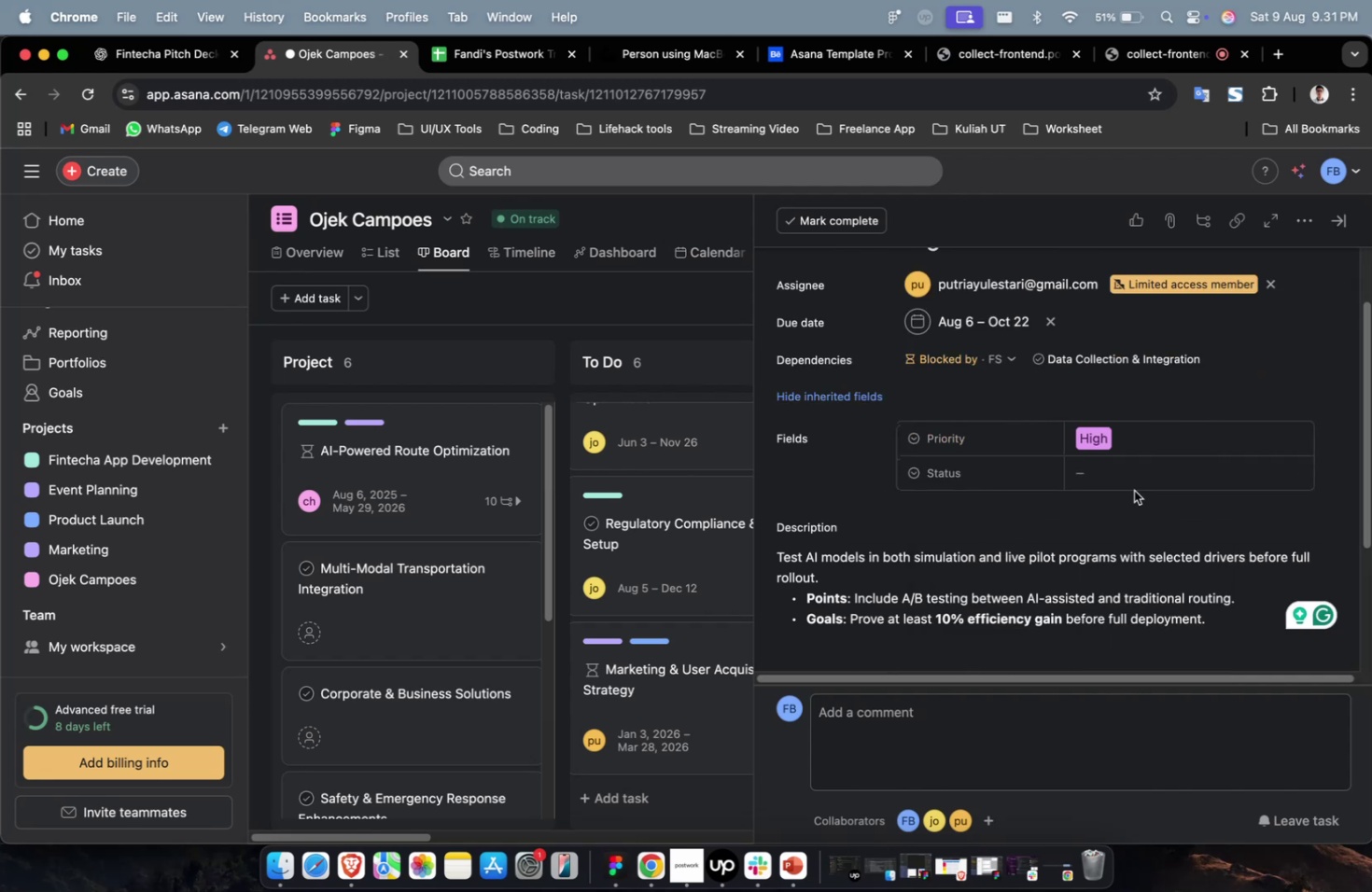 
triple_click([1133, 481])
 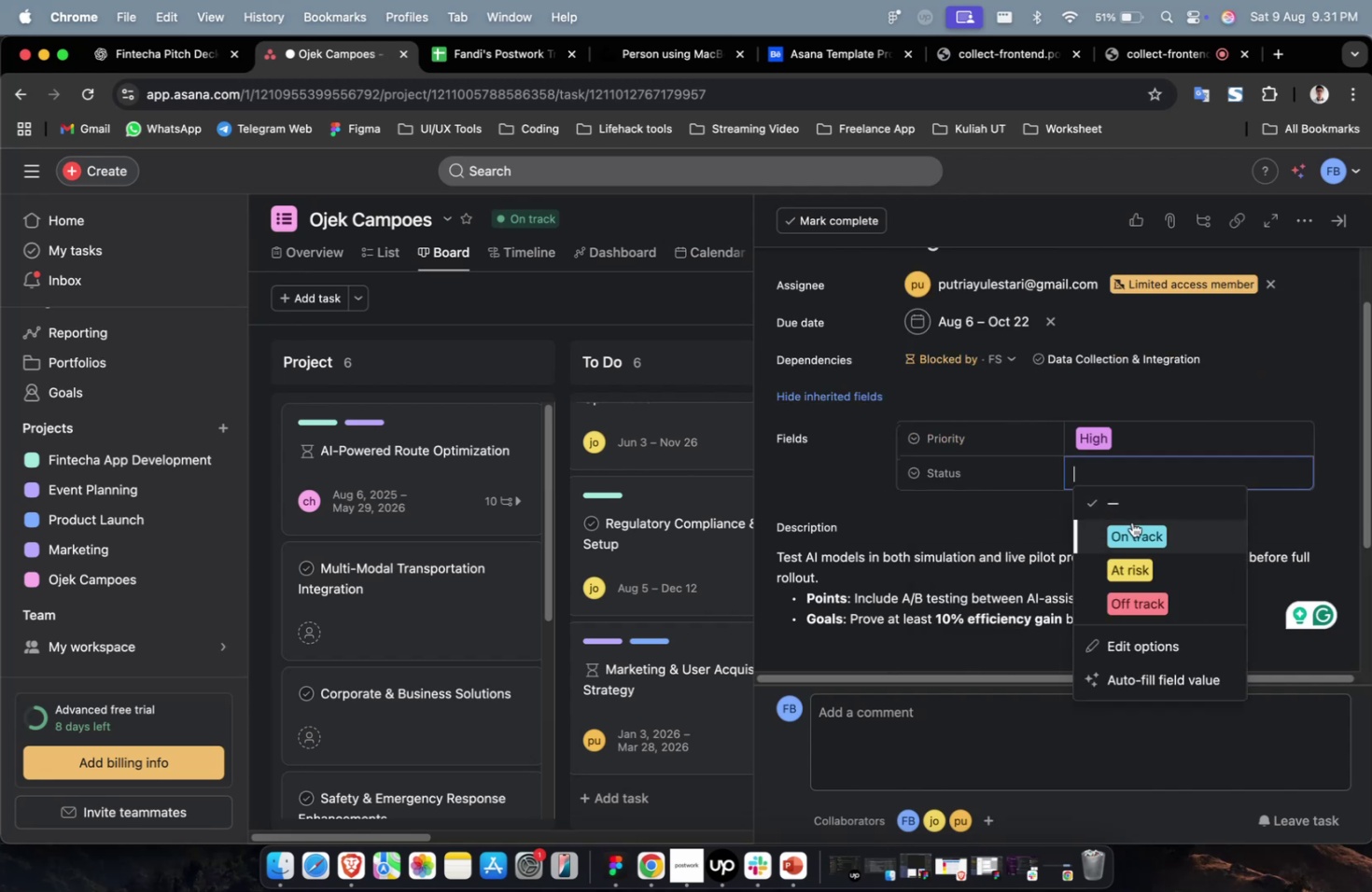 
triple_click([1132, 523])
 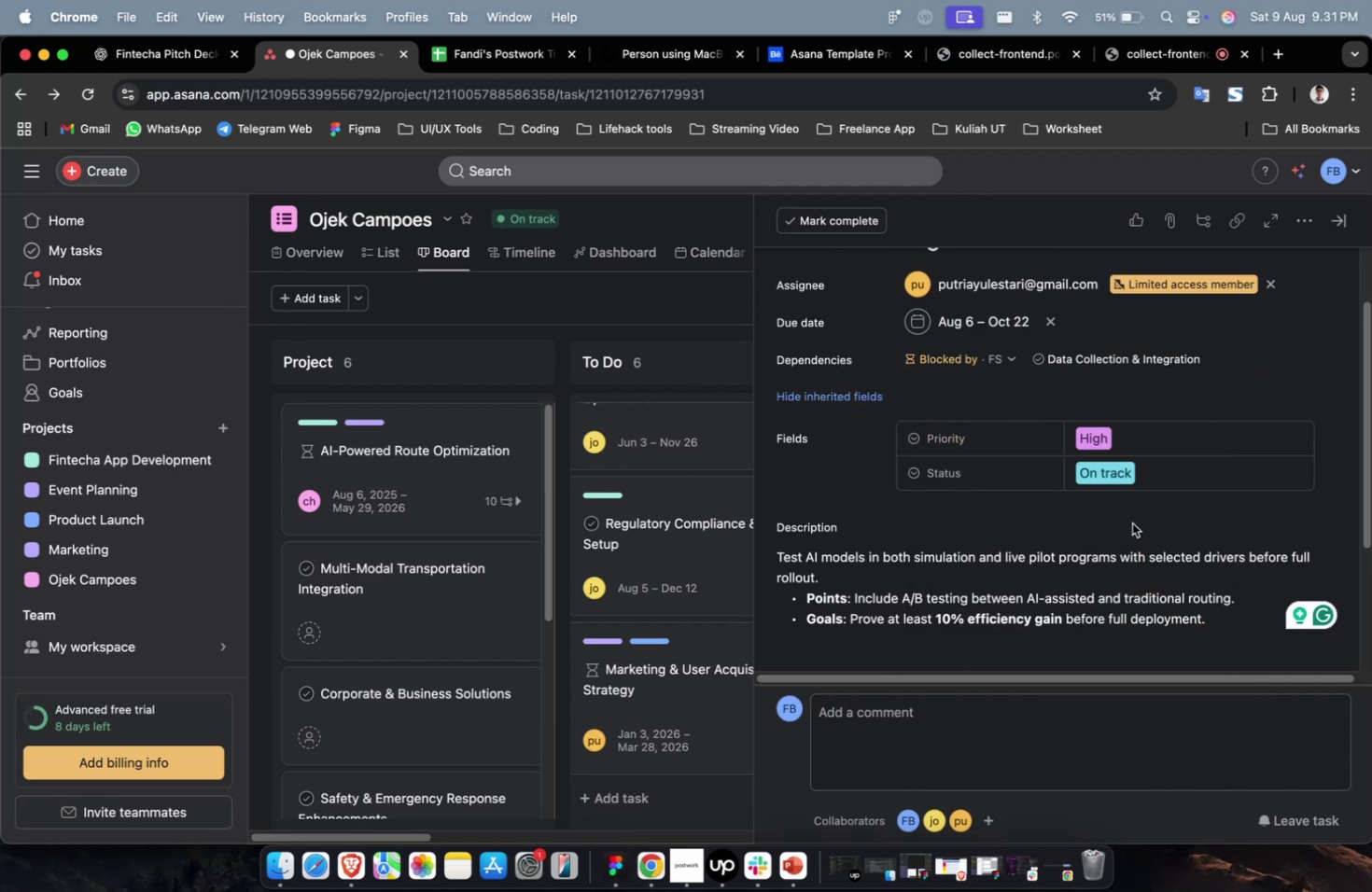 
scroll: coordinate [1131, 523], scroll_direction: down, amount: 41.0
 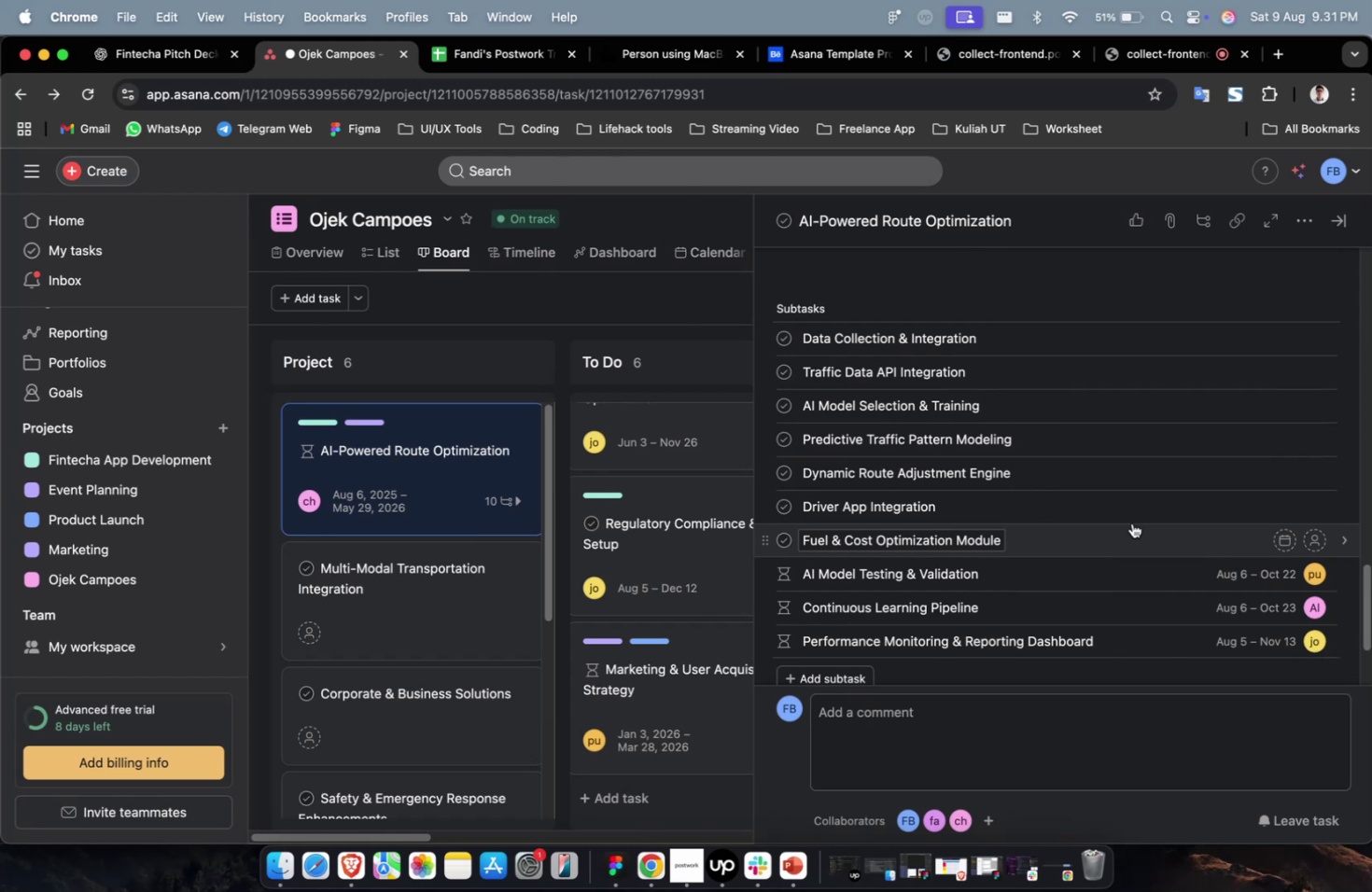 
wait(21.15)
 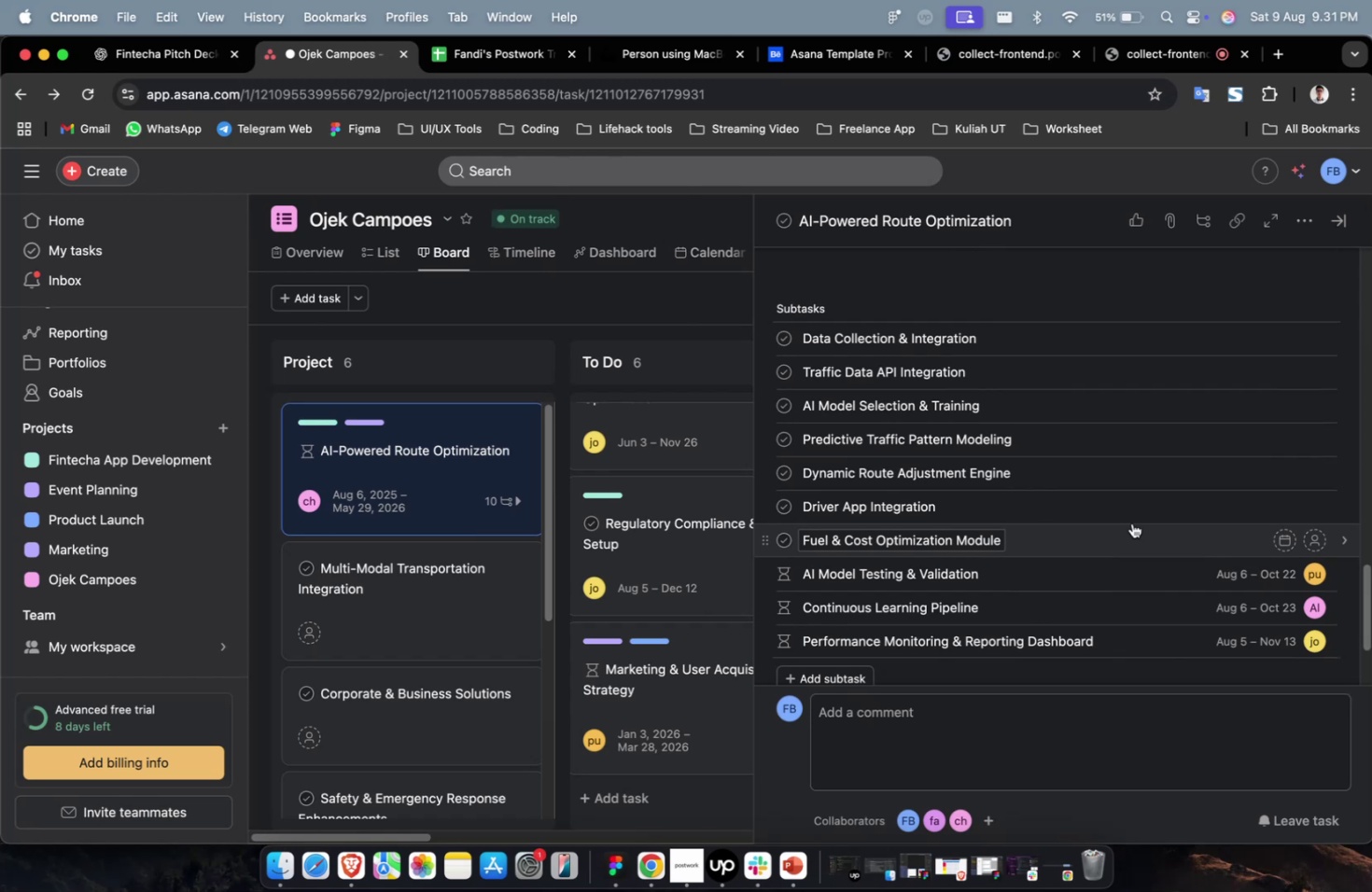 
left_click([1155, 542])
 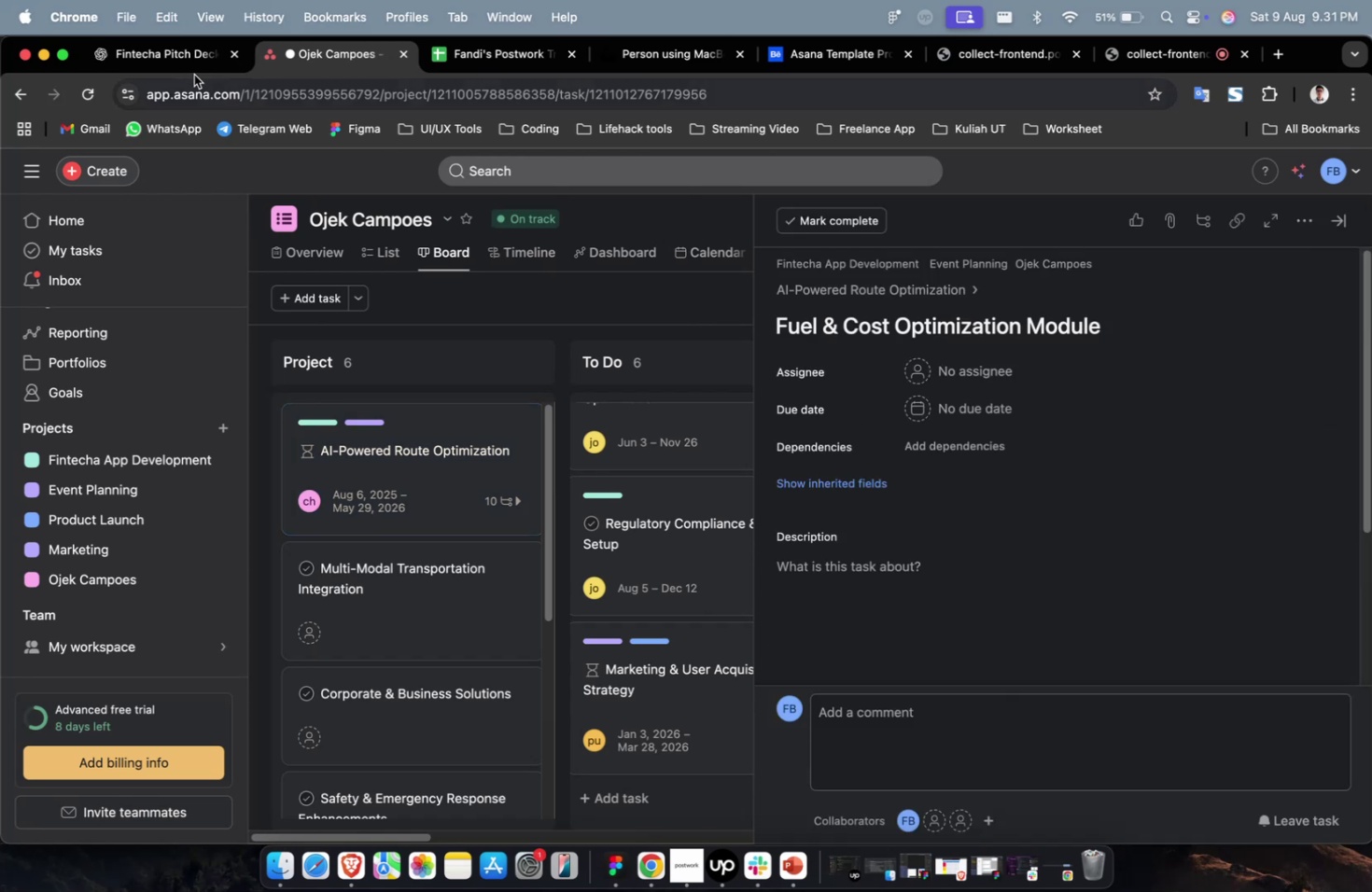 
left_click([178, 63])
 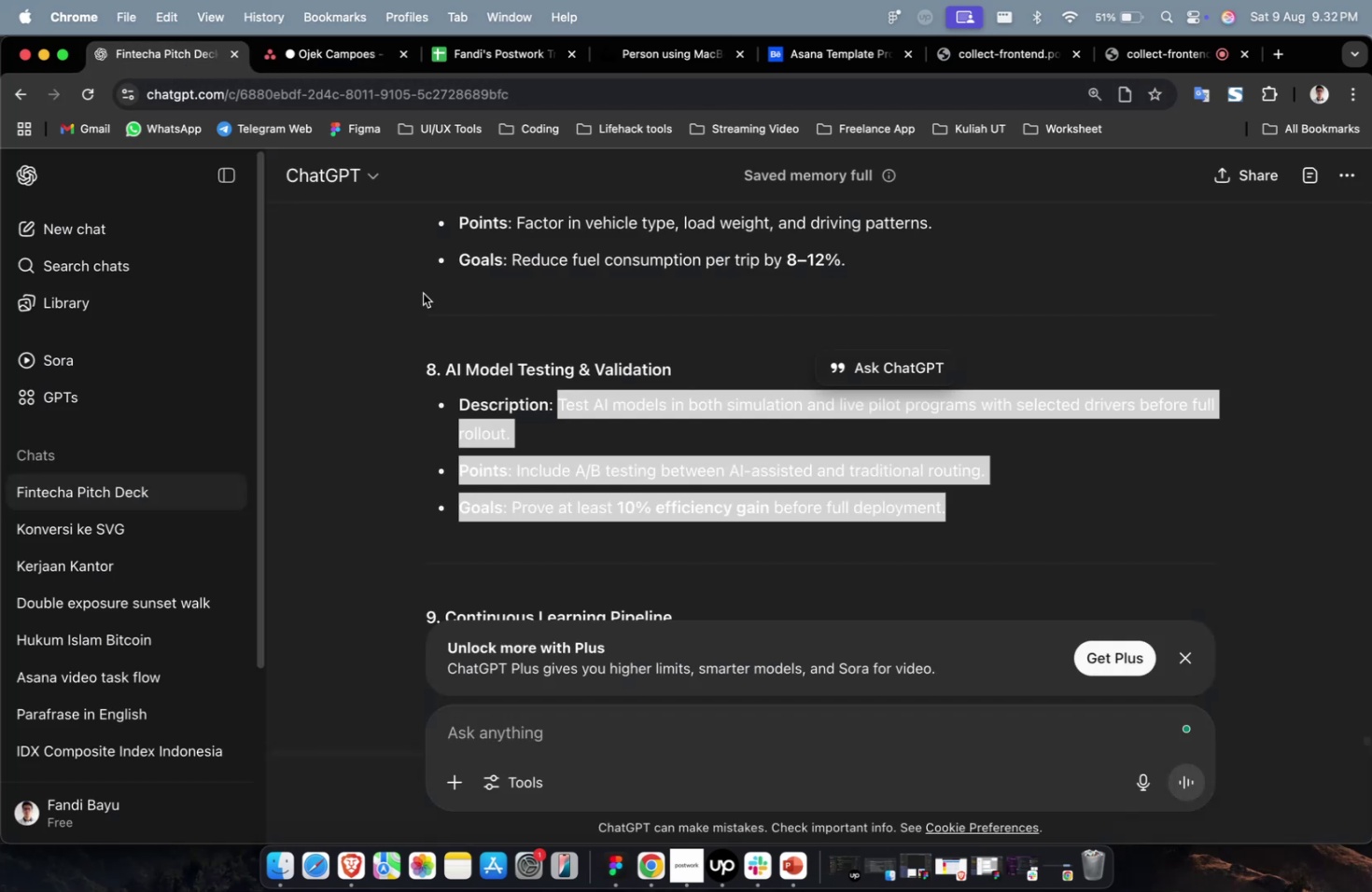 
scroll: coordinate [619, 421], scroll_direction: up, amount: 7.0
 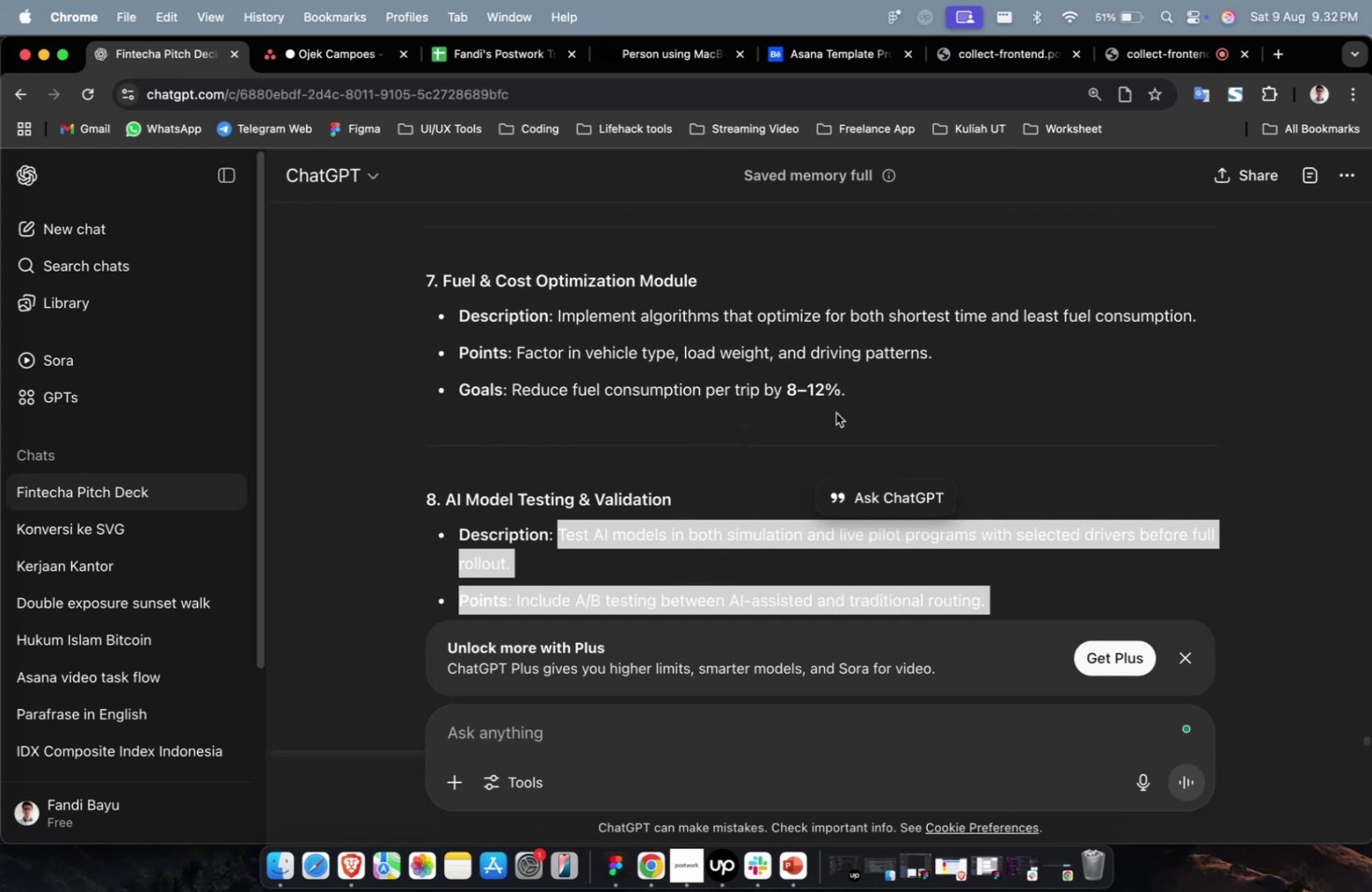 
left_click_drag(start_coordinate=[873, 397], to_coordinate=[557, 321])
 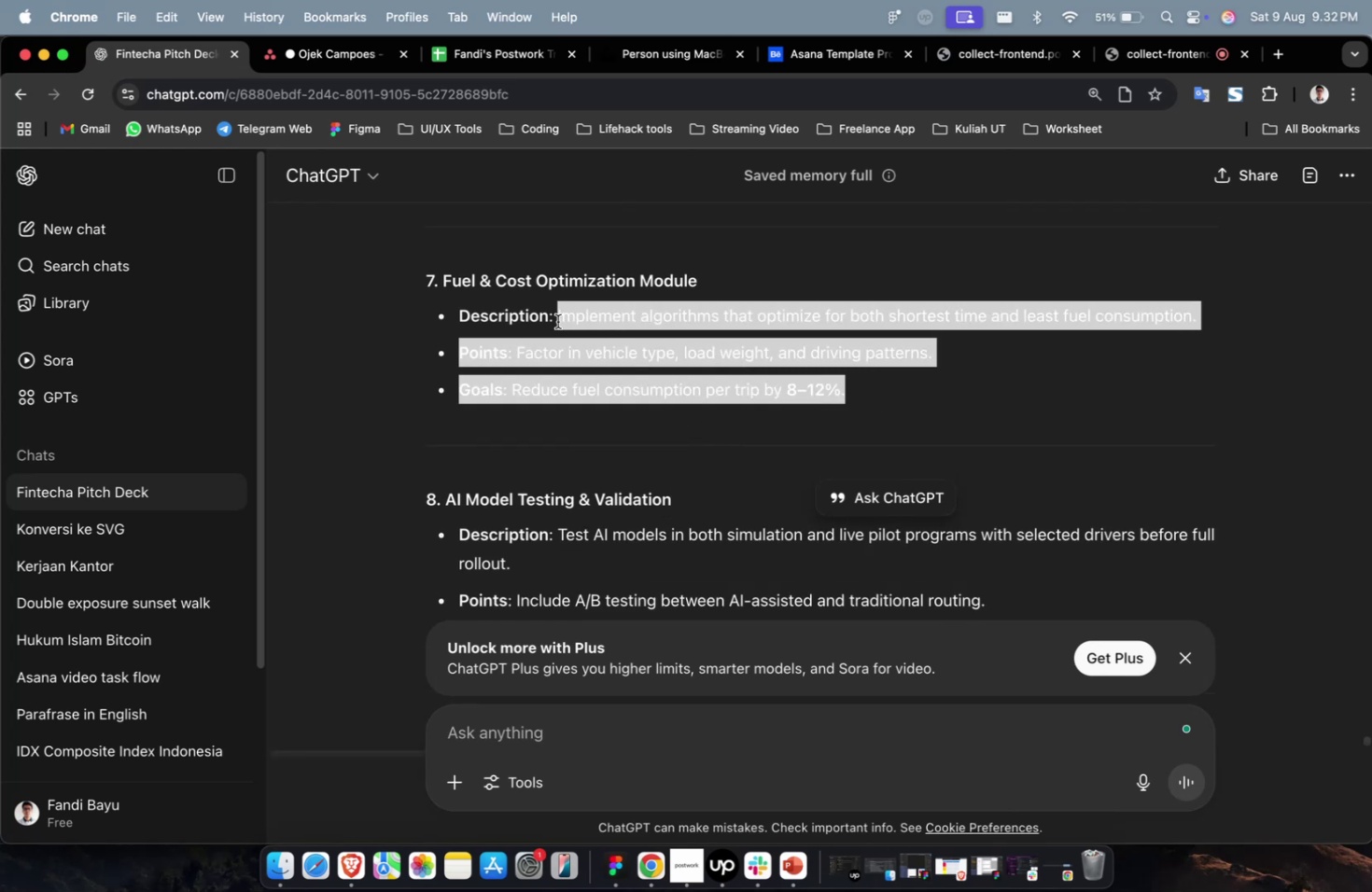 
key(Meta+CommandLeft)
 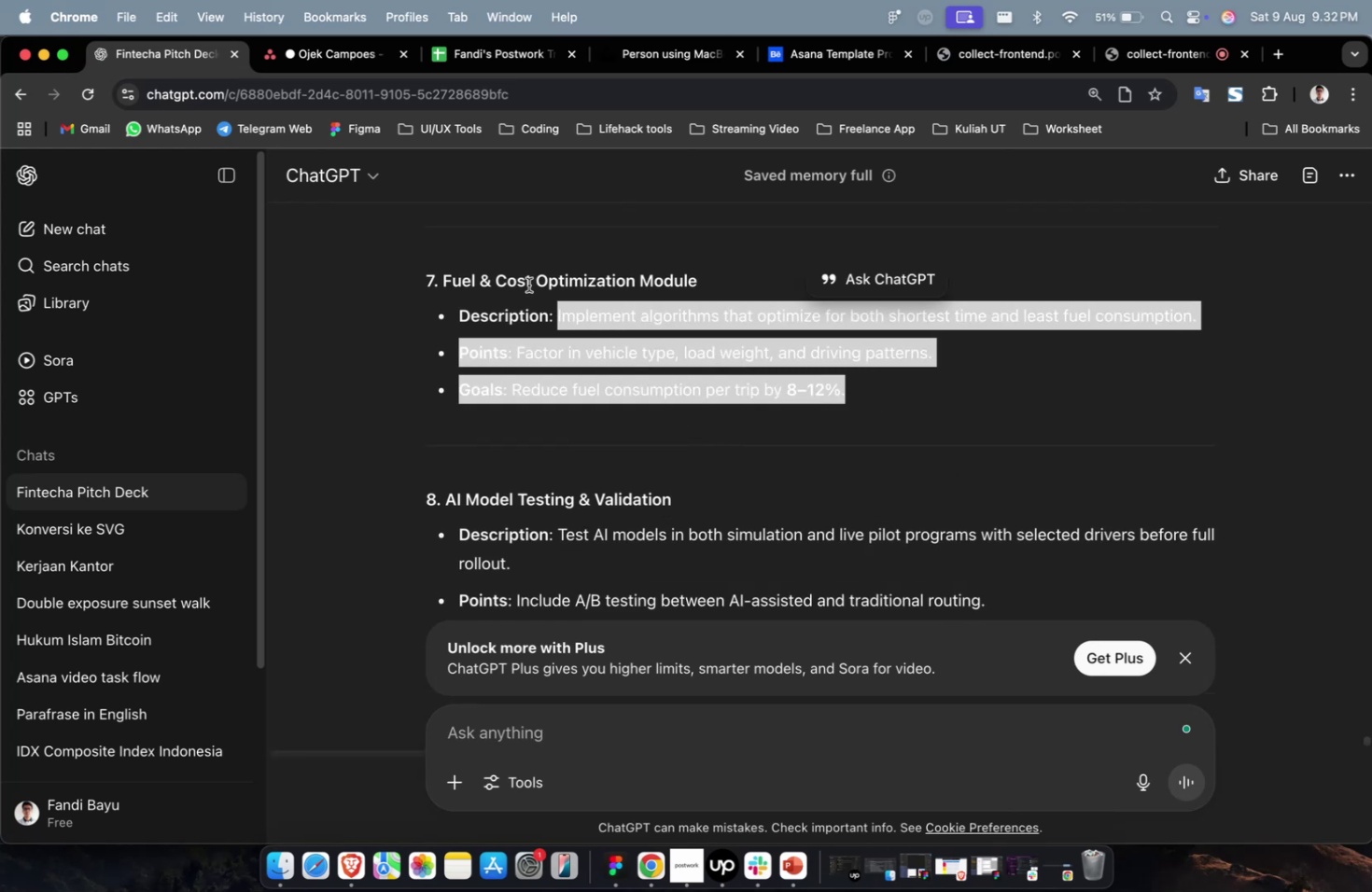 
key(Meta+C)
 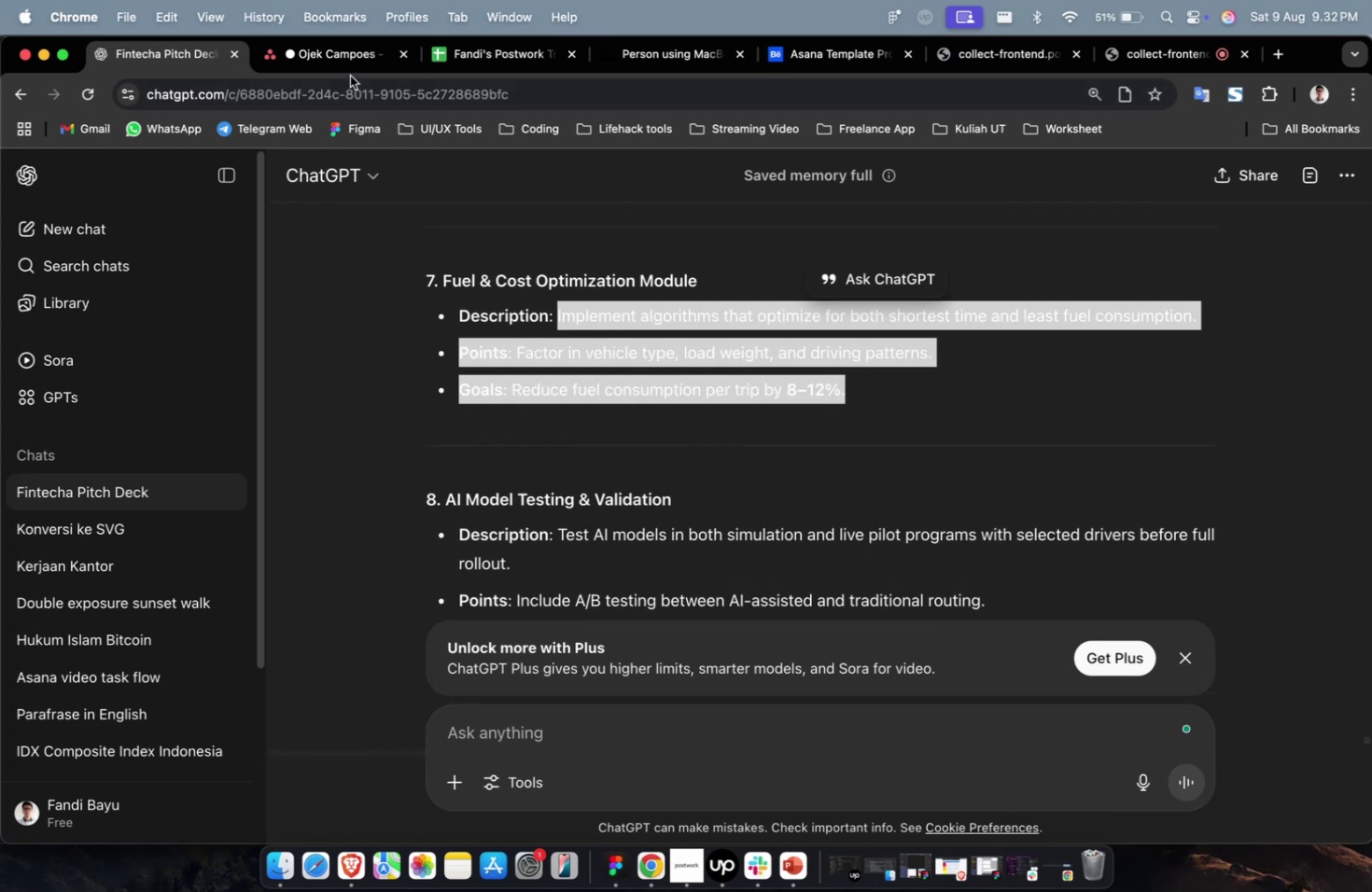 
double_click([351, 72])
 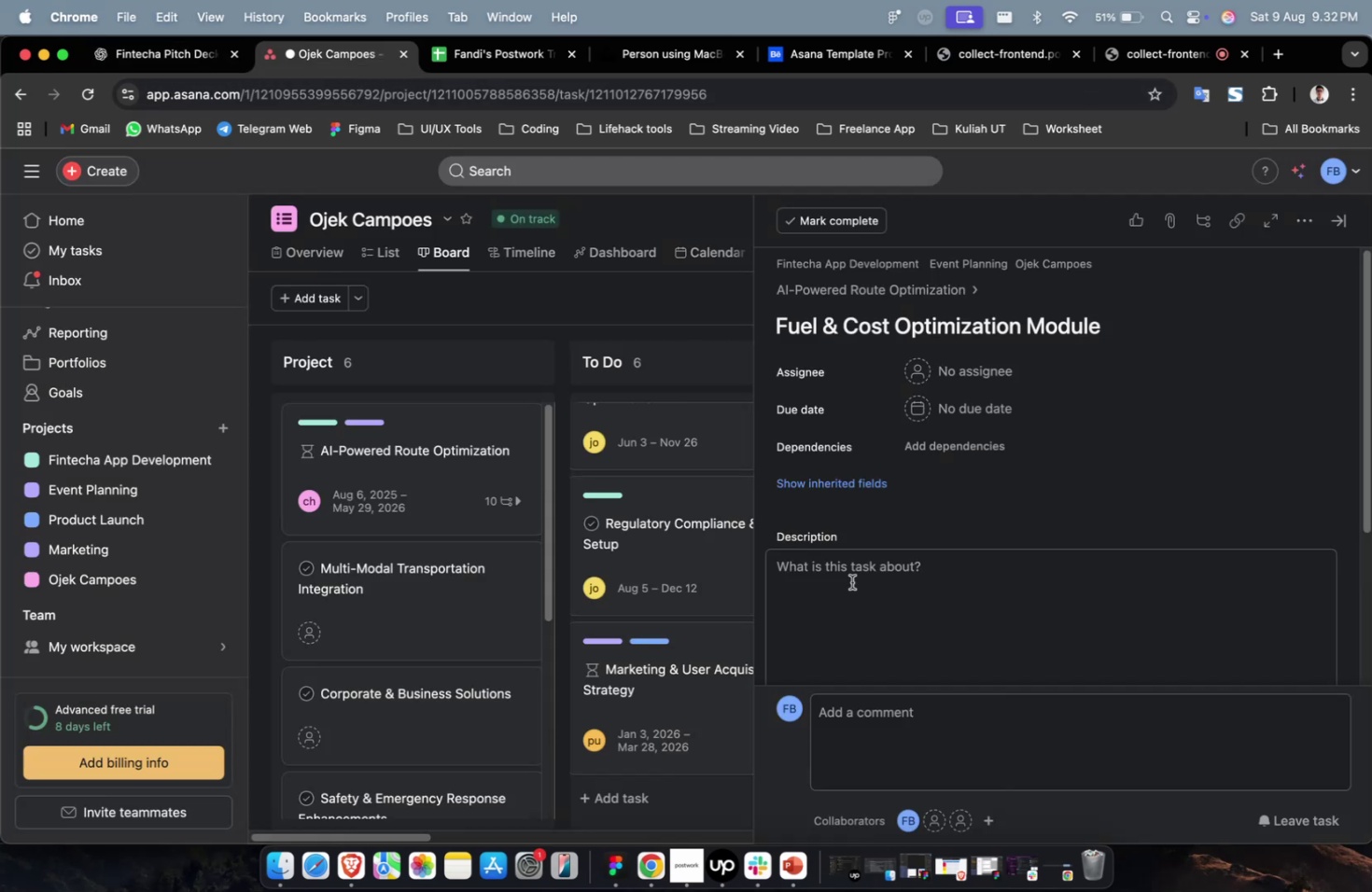 
triple_click([864, 591])
 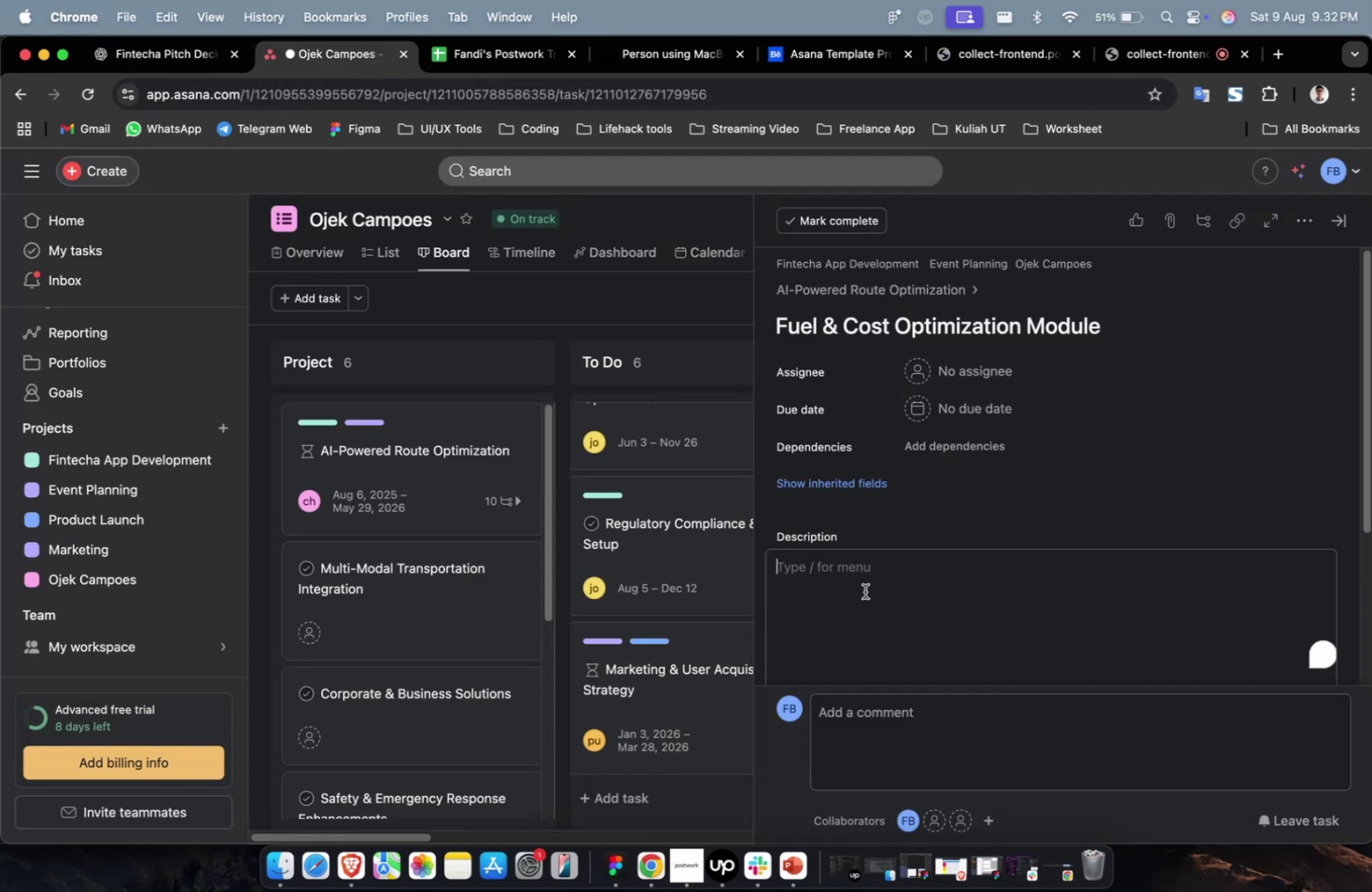 
key(Meta+CommandLeft)
 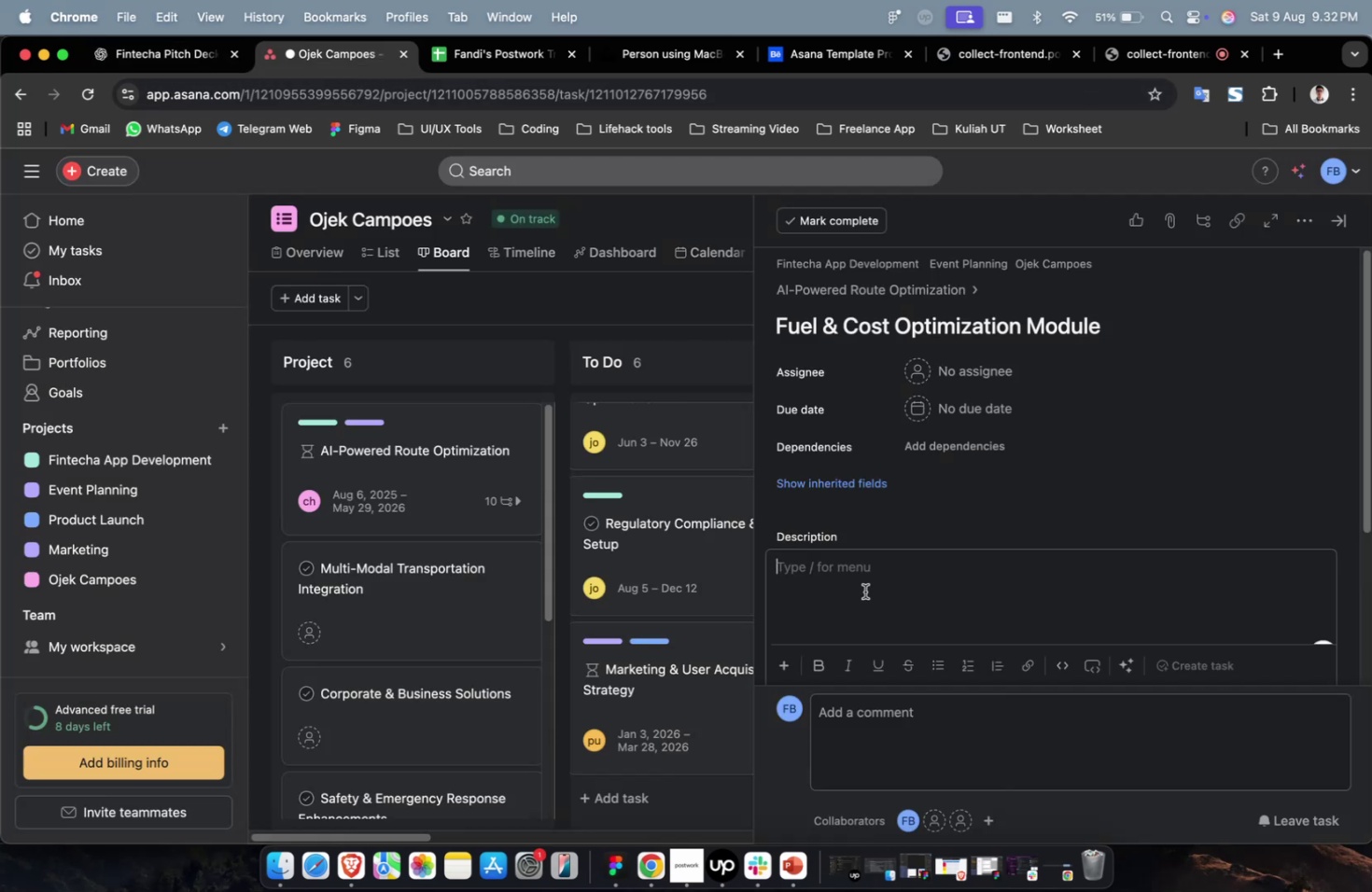 
key(Meta+V)
 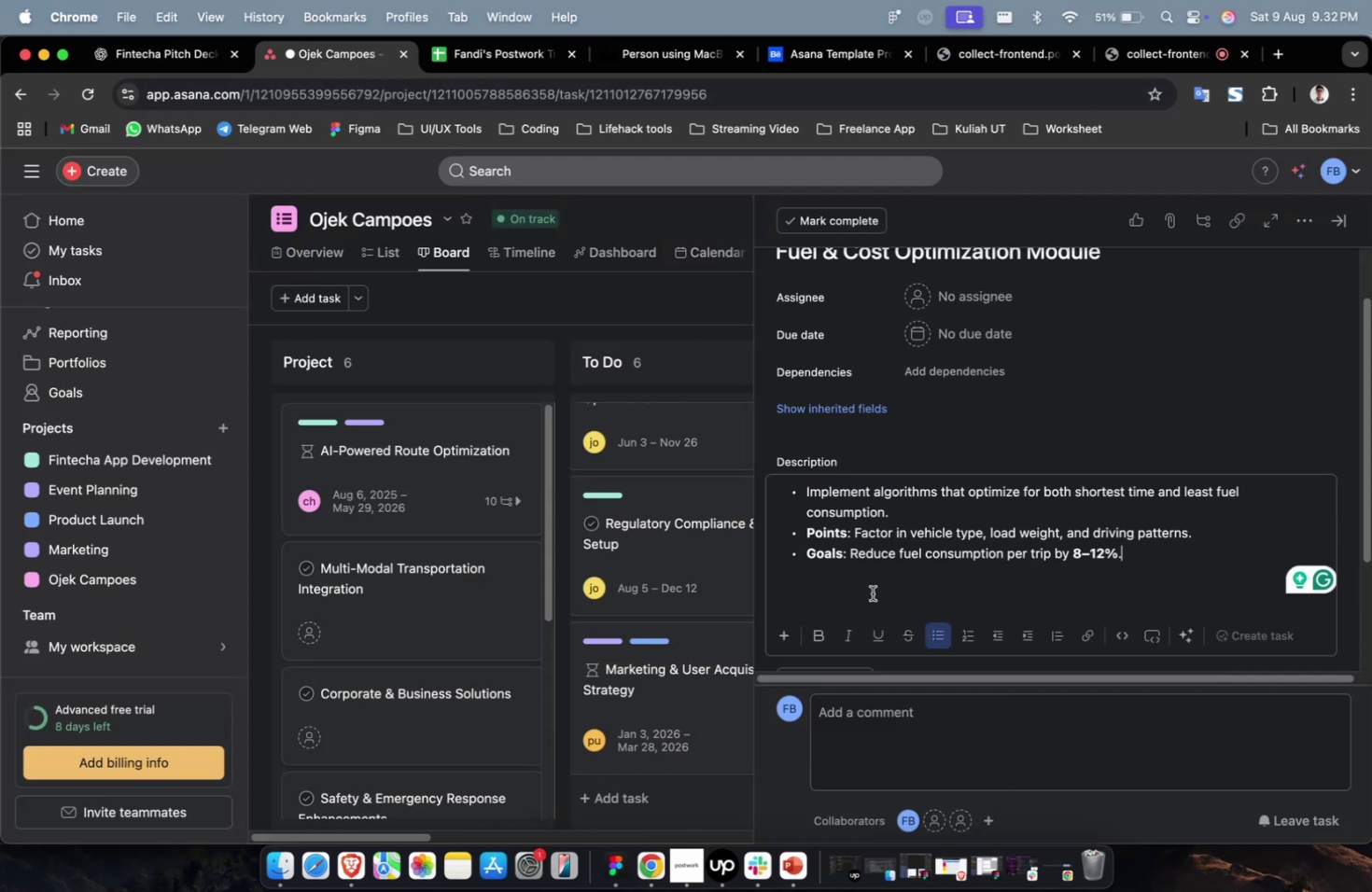 
wait(9.38)
 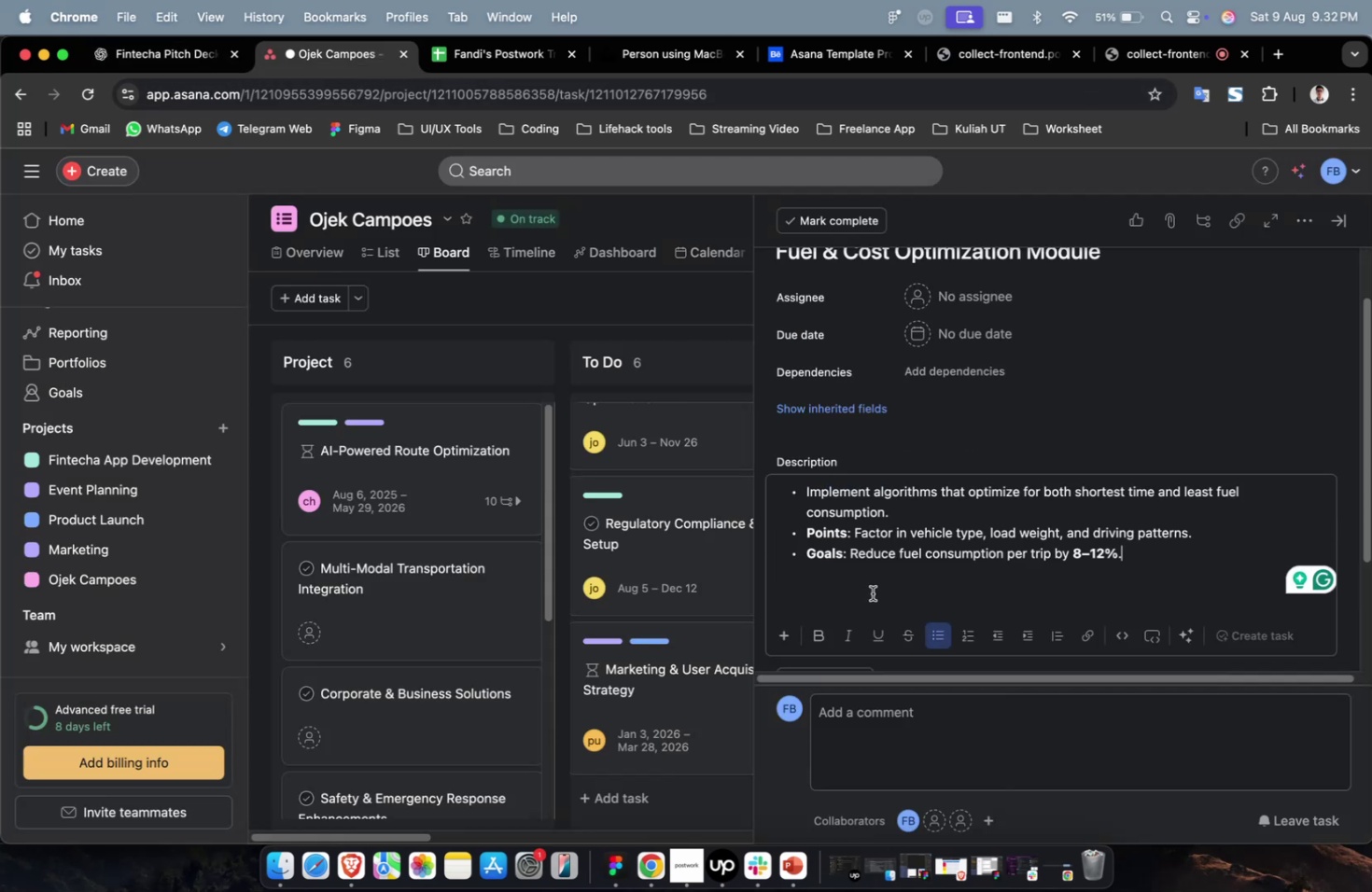 
scroll: coordinate [871, 593], scroll_direction: down, amount: 2.0
 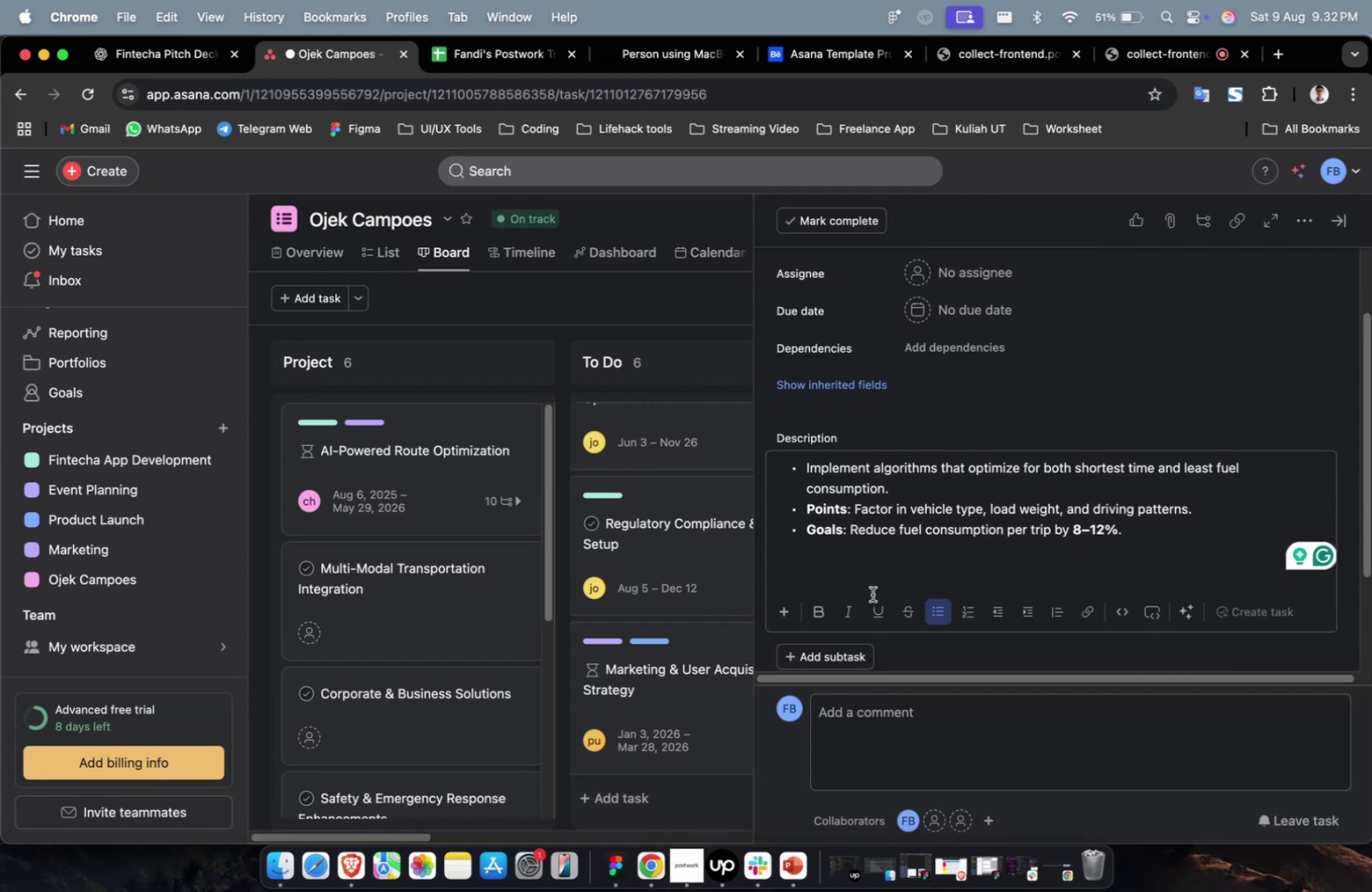 
wait(5.88)
 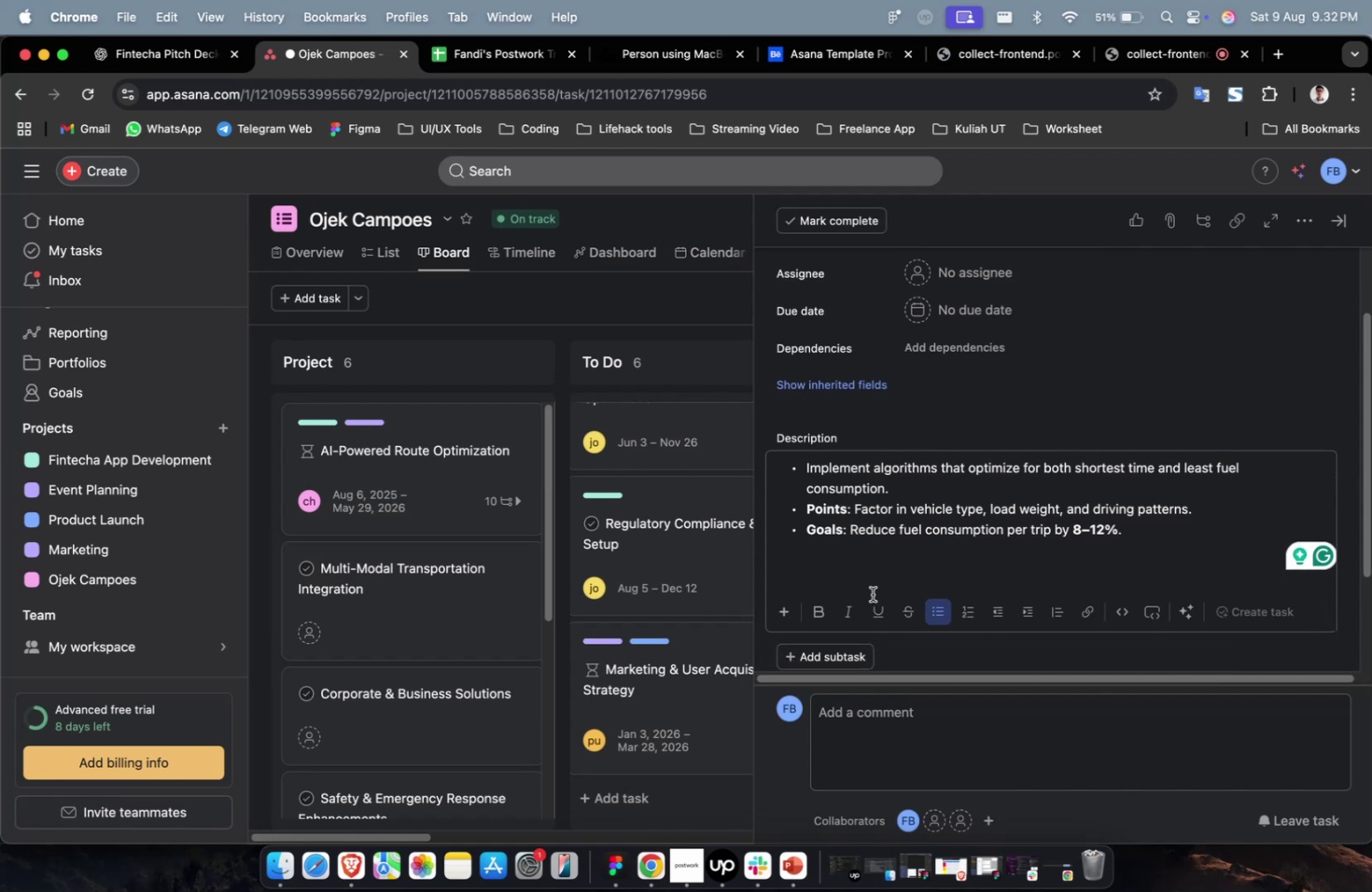 
scroll: coordinate [948, 559], scroll_direction: up, amount: 8.0
 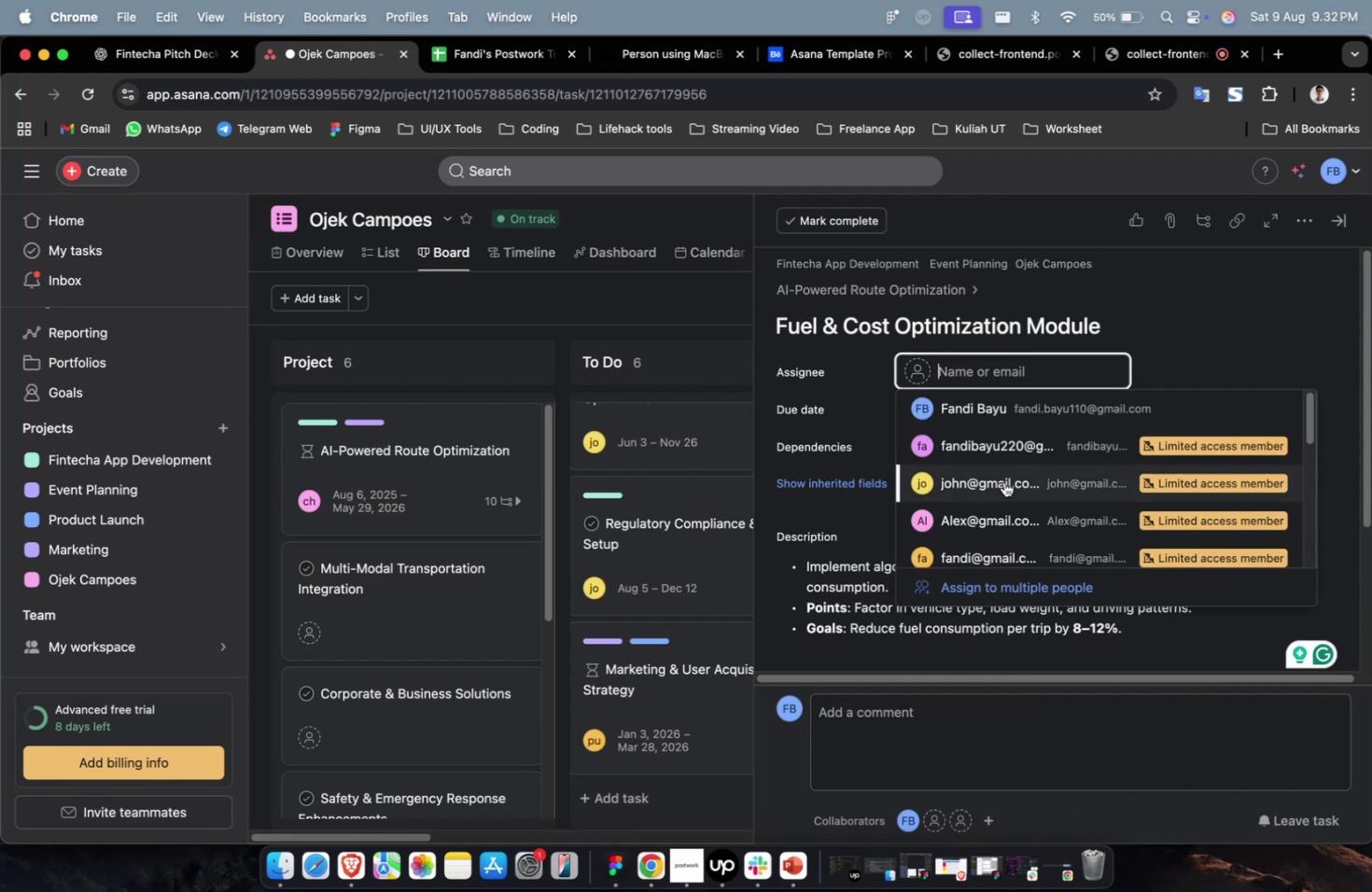 
left_click([1006, 499])
 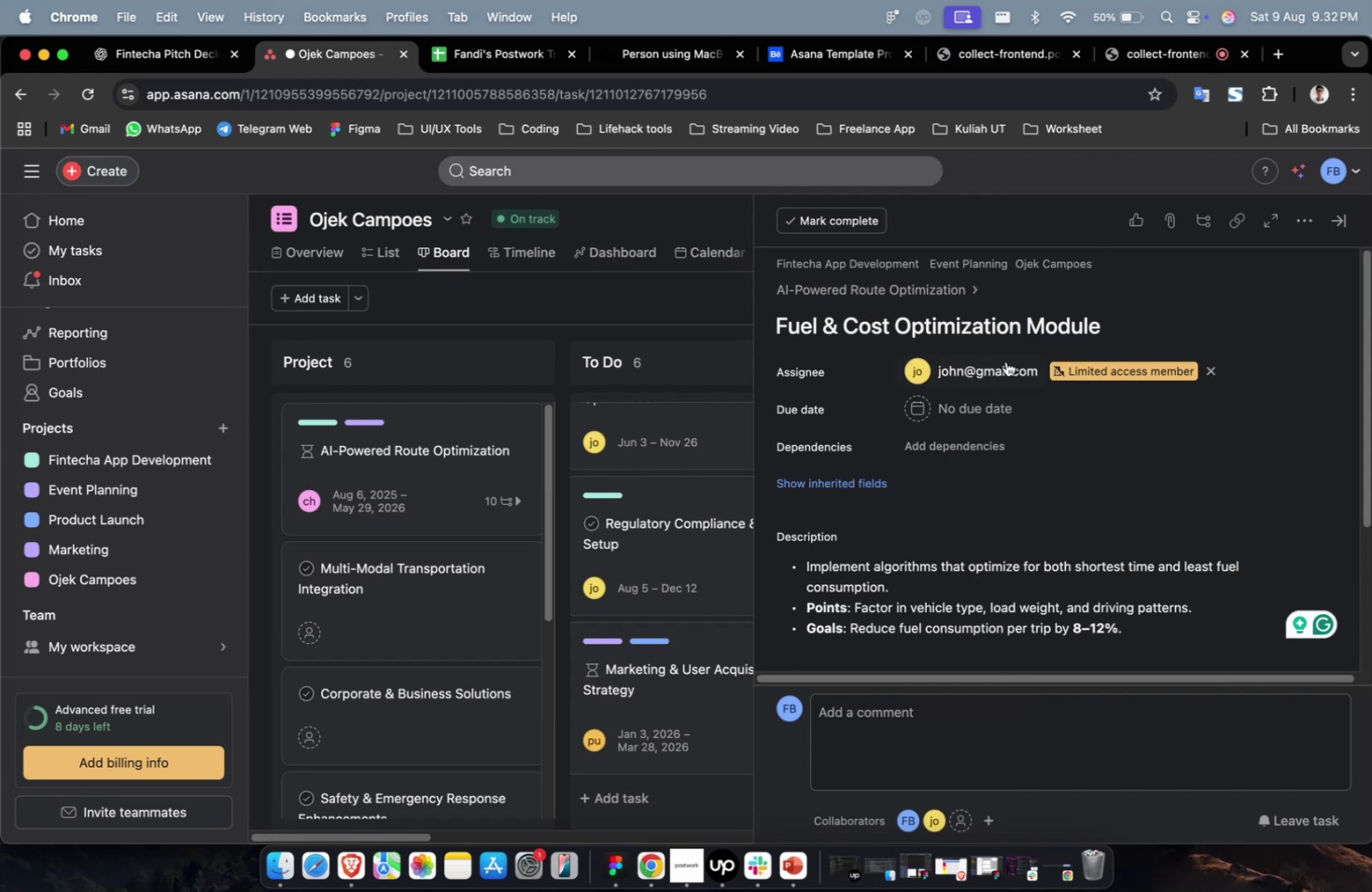 
double_click([1004, 361])
 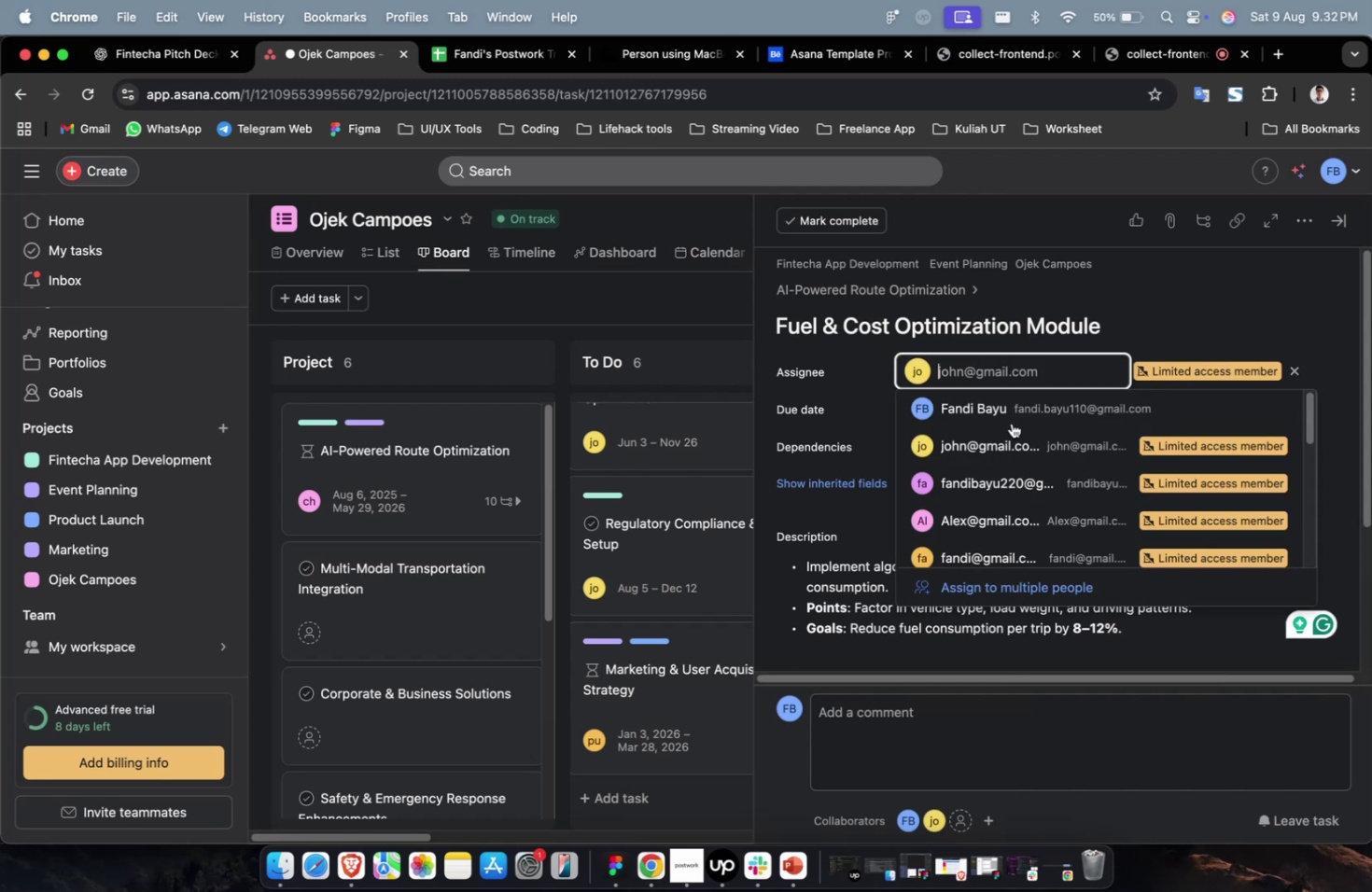 
scroll: coordinate [1011, 462], scroll_direction: down, amount: 9.0
 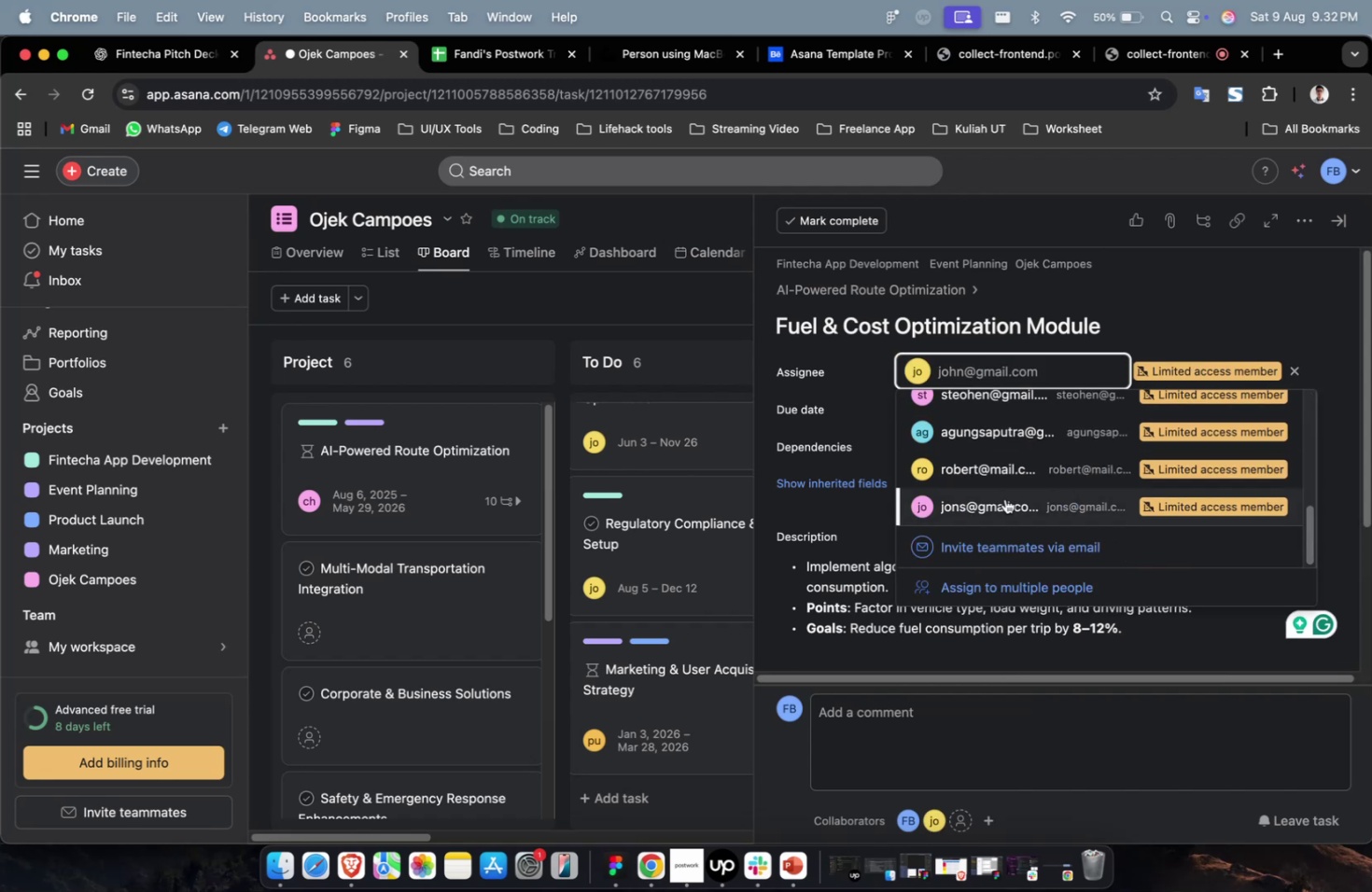 
left_click([1002, 503])
 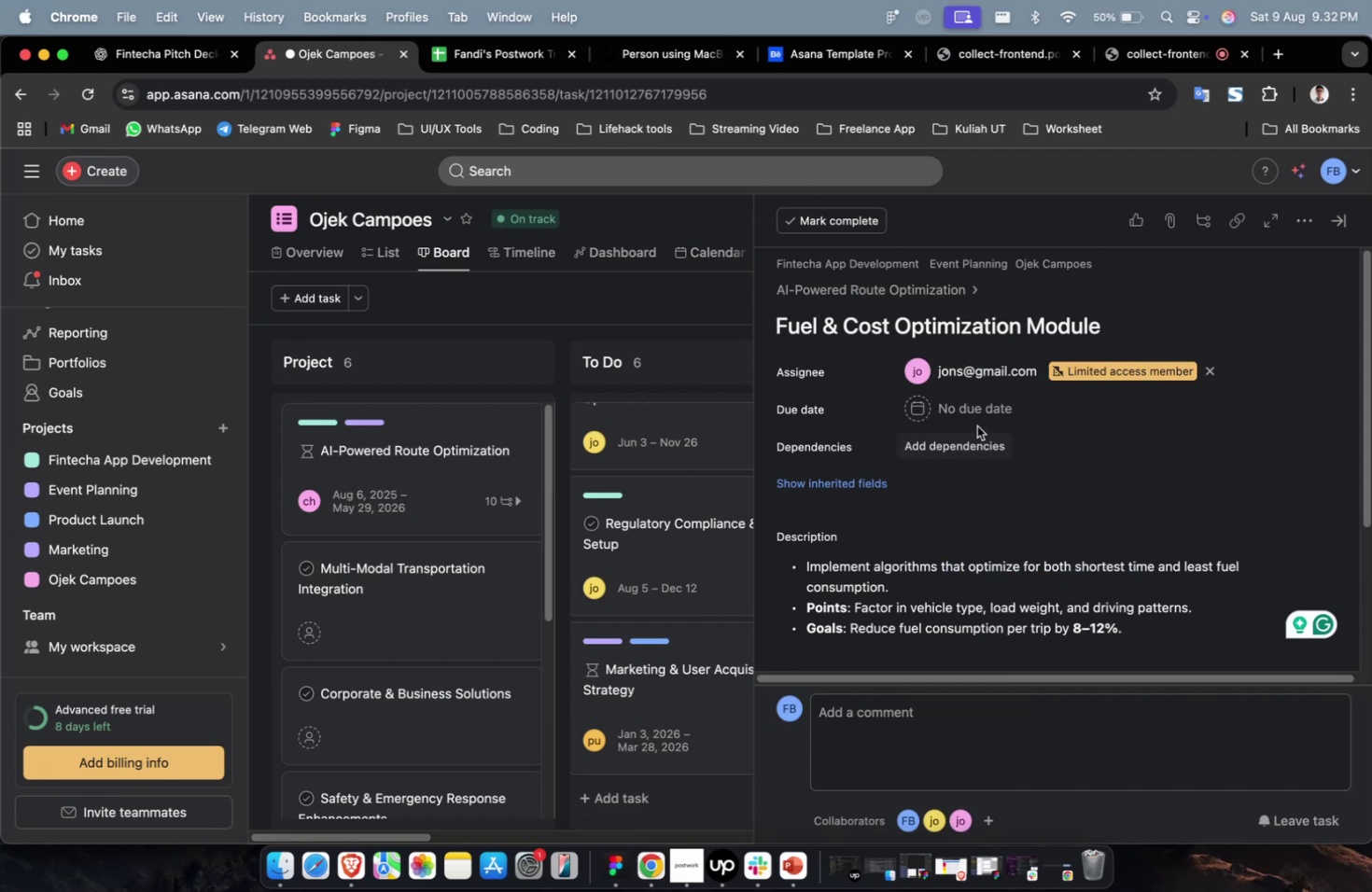 
double_click([977, 416])
 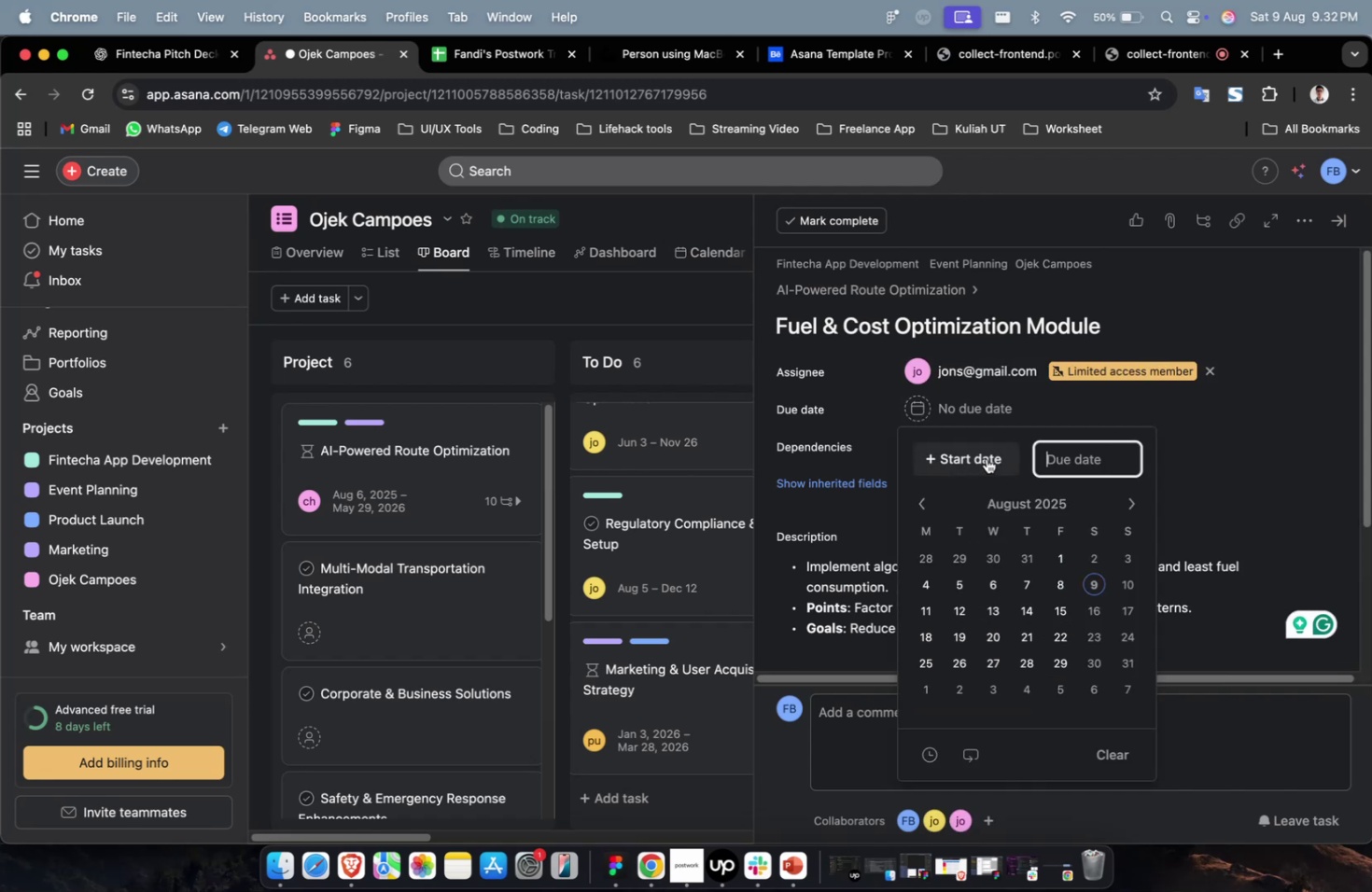 
triple_click([986, 458])
 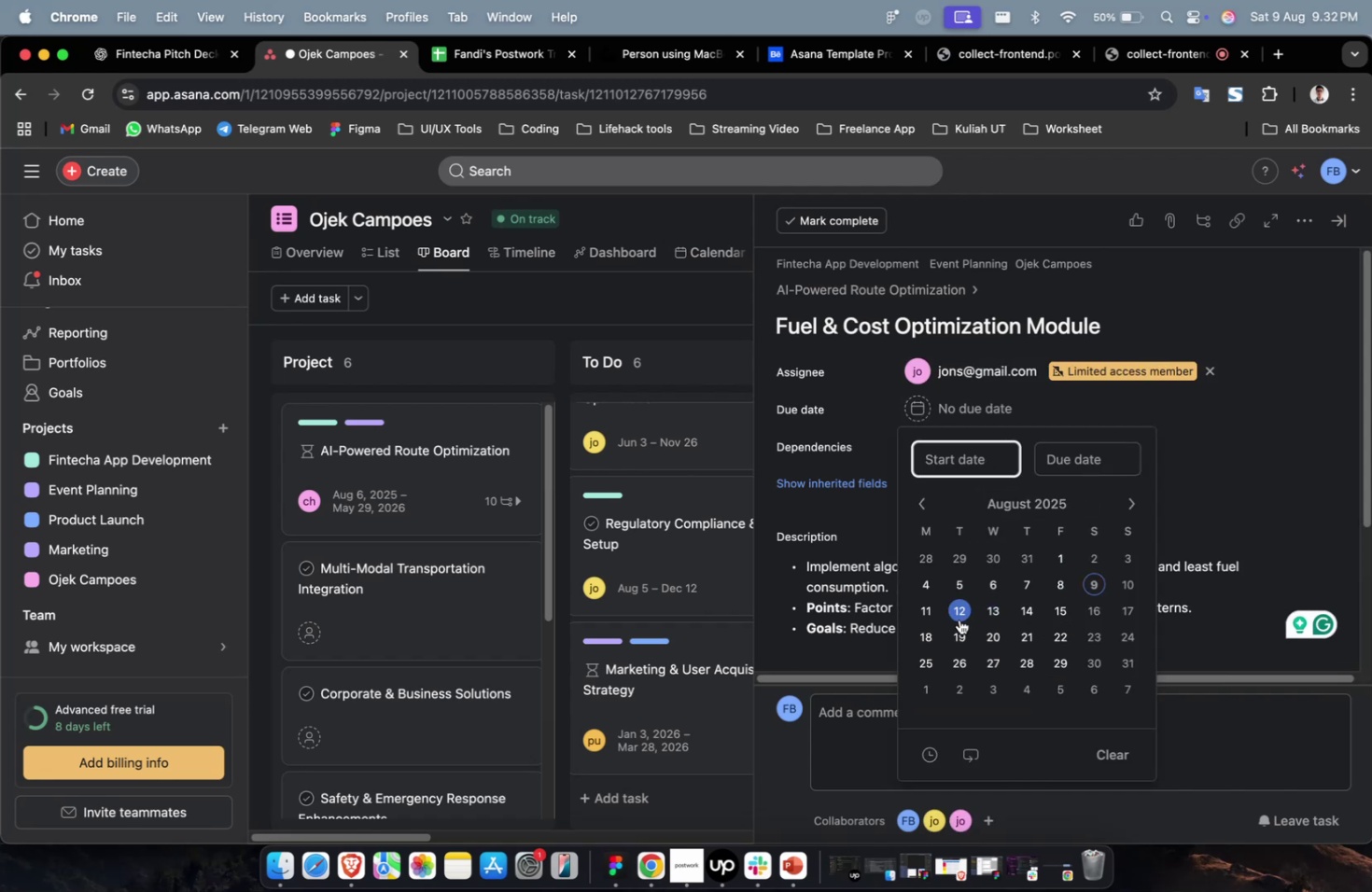 
left_click([957, 609])
 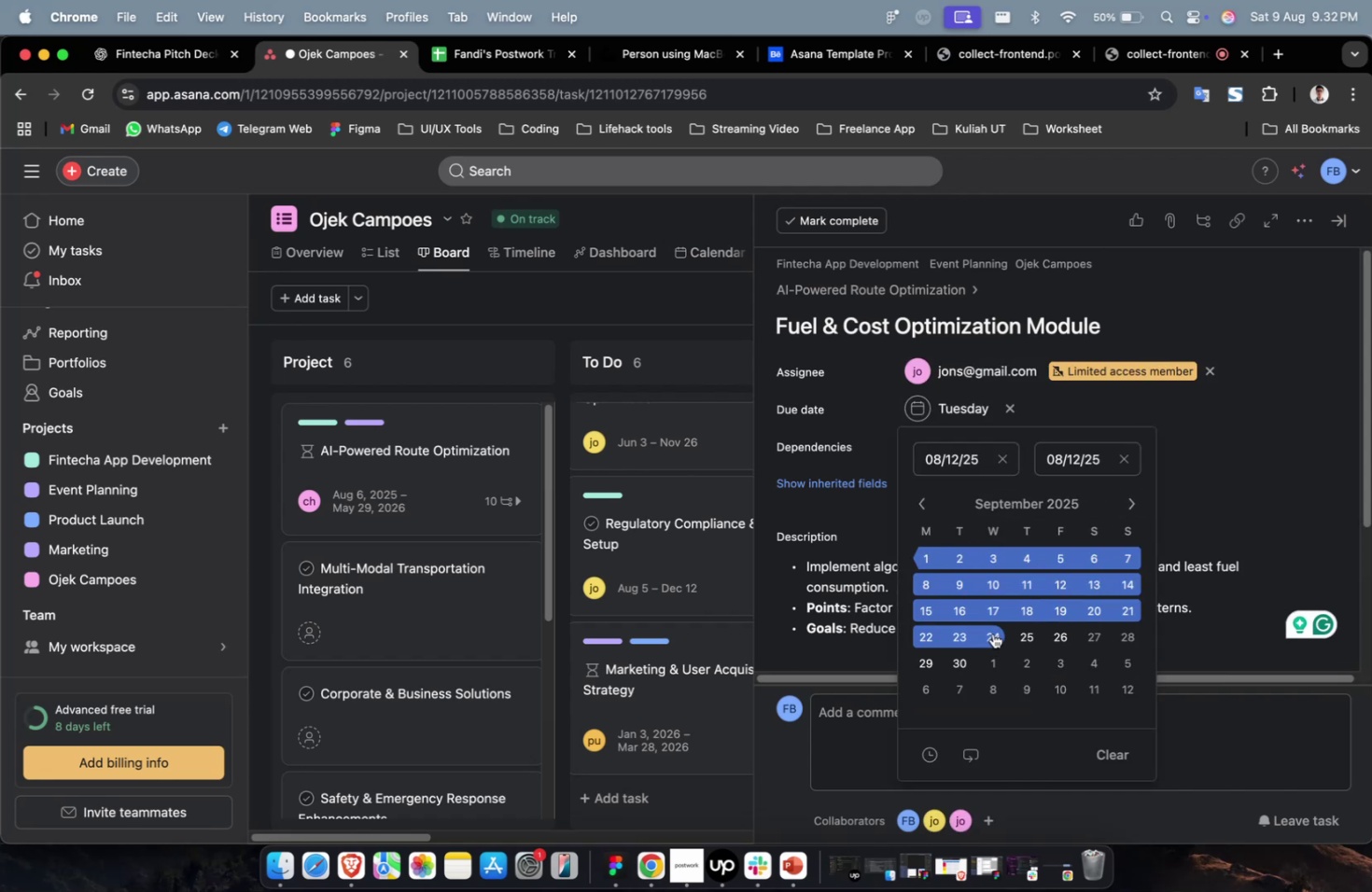 
triple_click([1211, 427])
 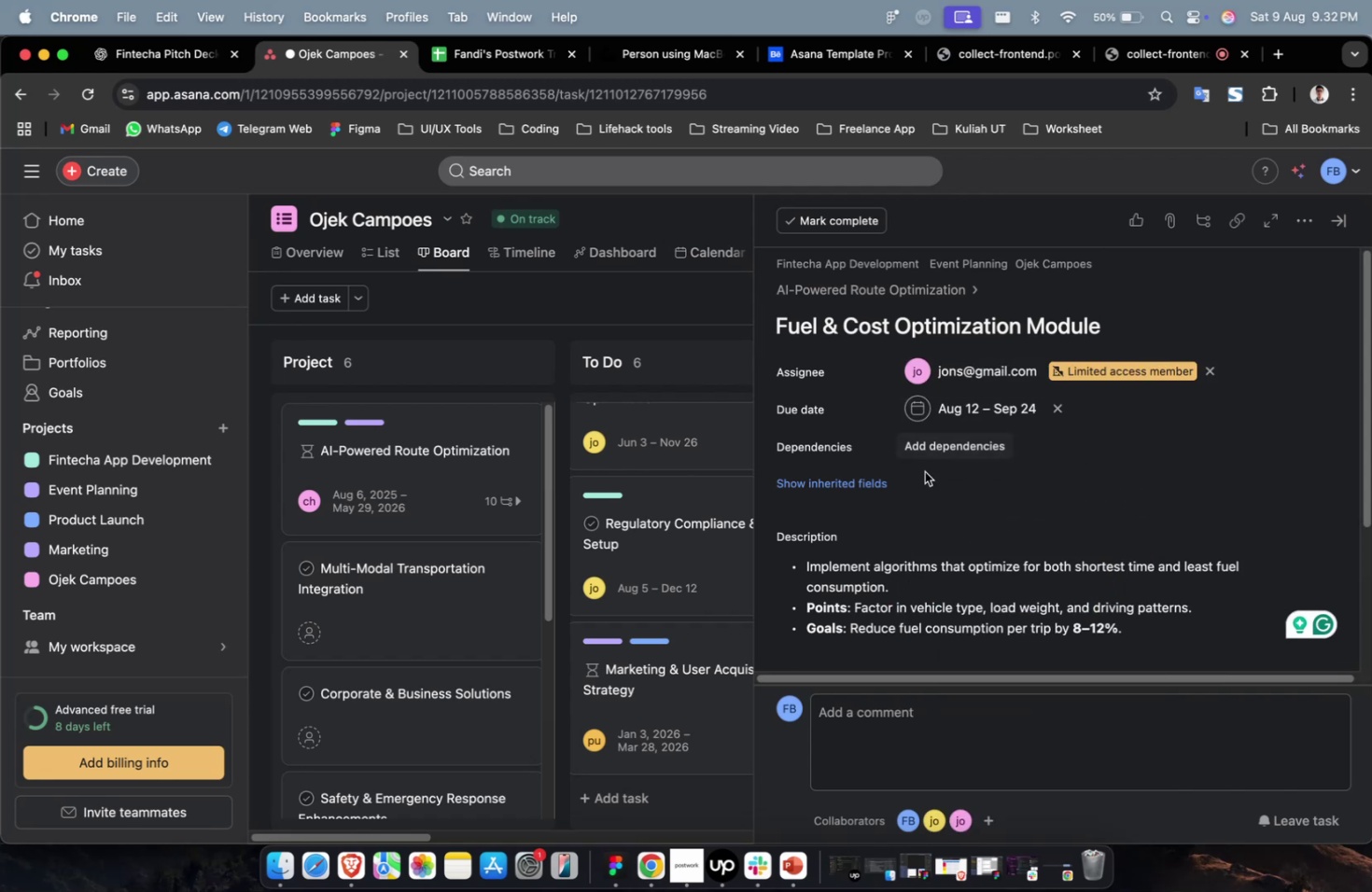 
left_click([962, 439])
 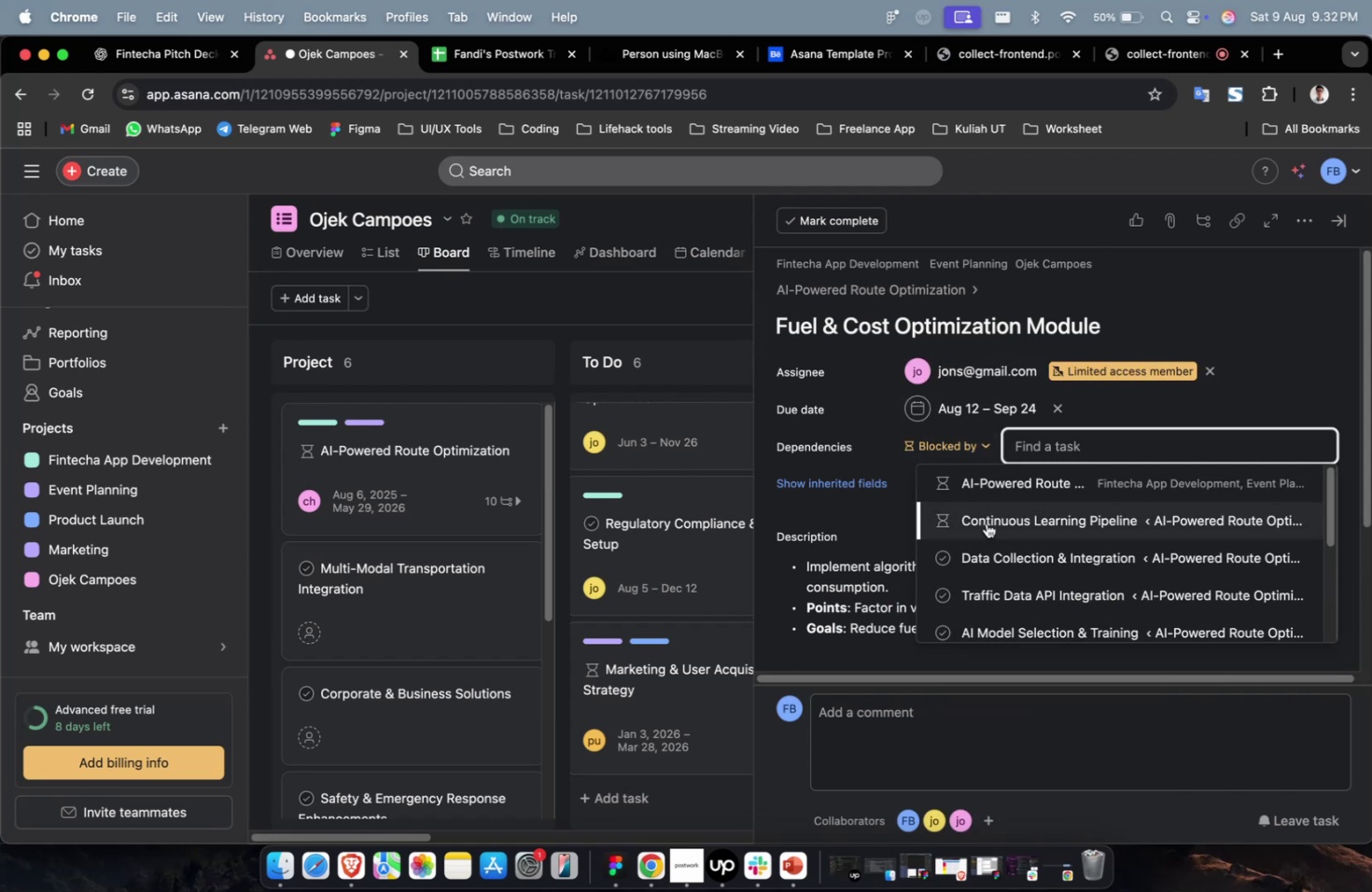 
left_click([987, 518])
 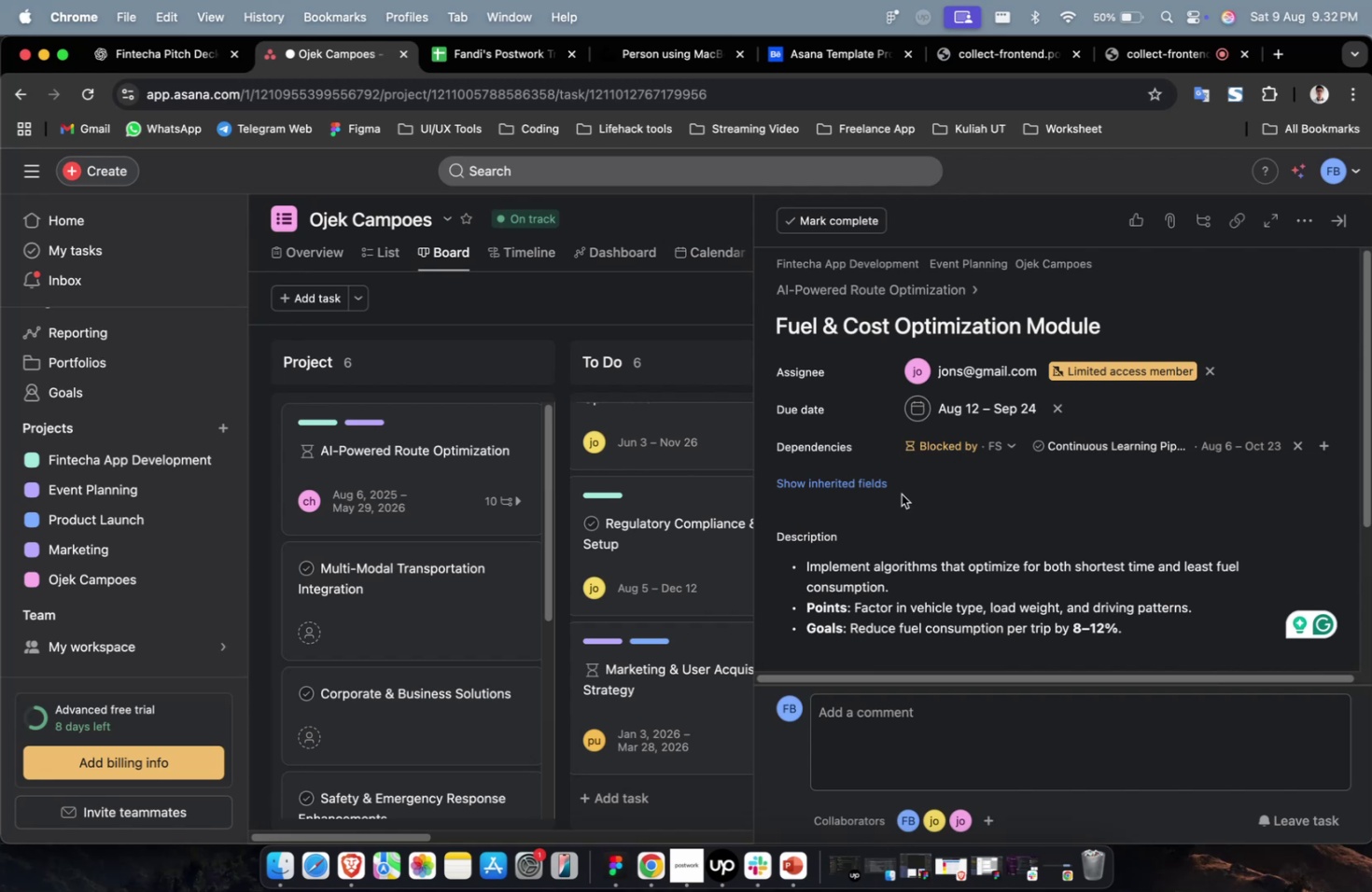 
double_click([887, 484])
 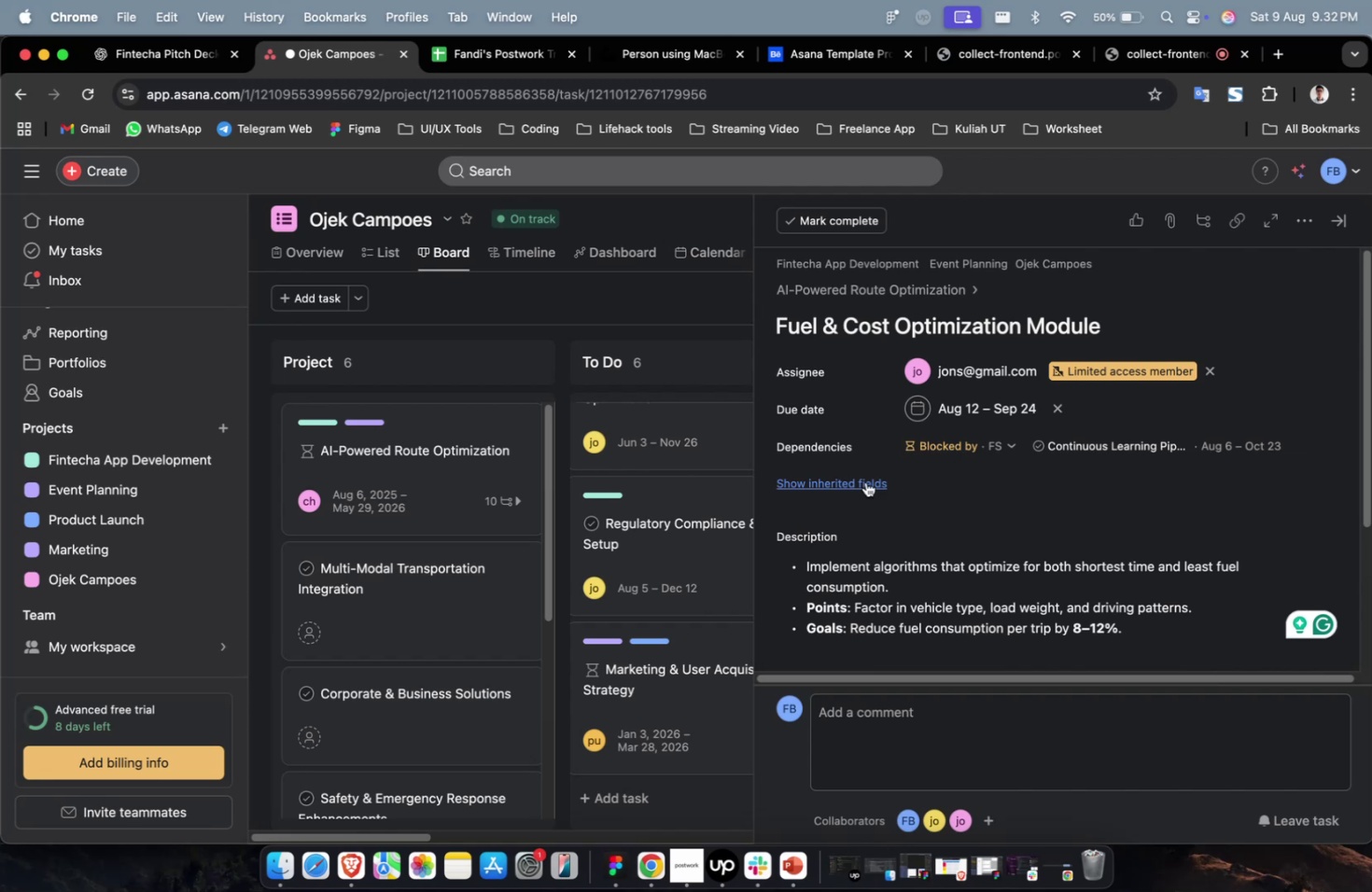 
triple_click([862, 481])
 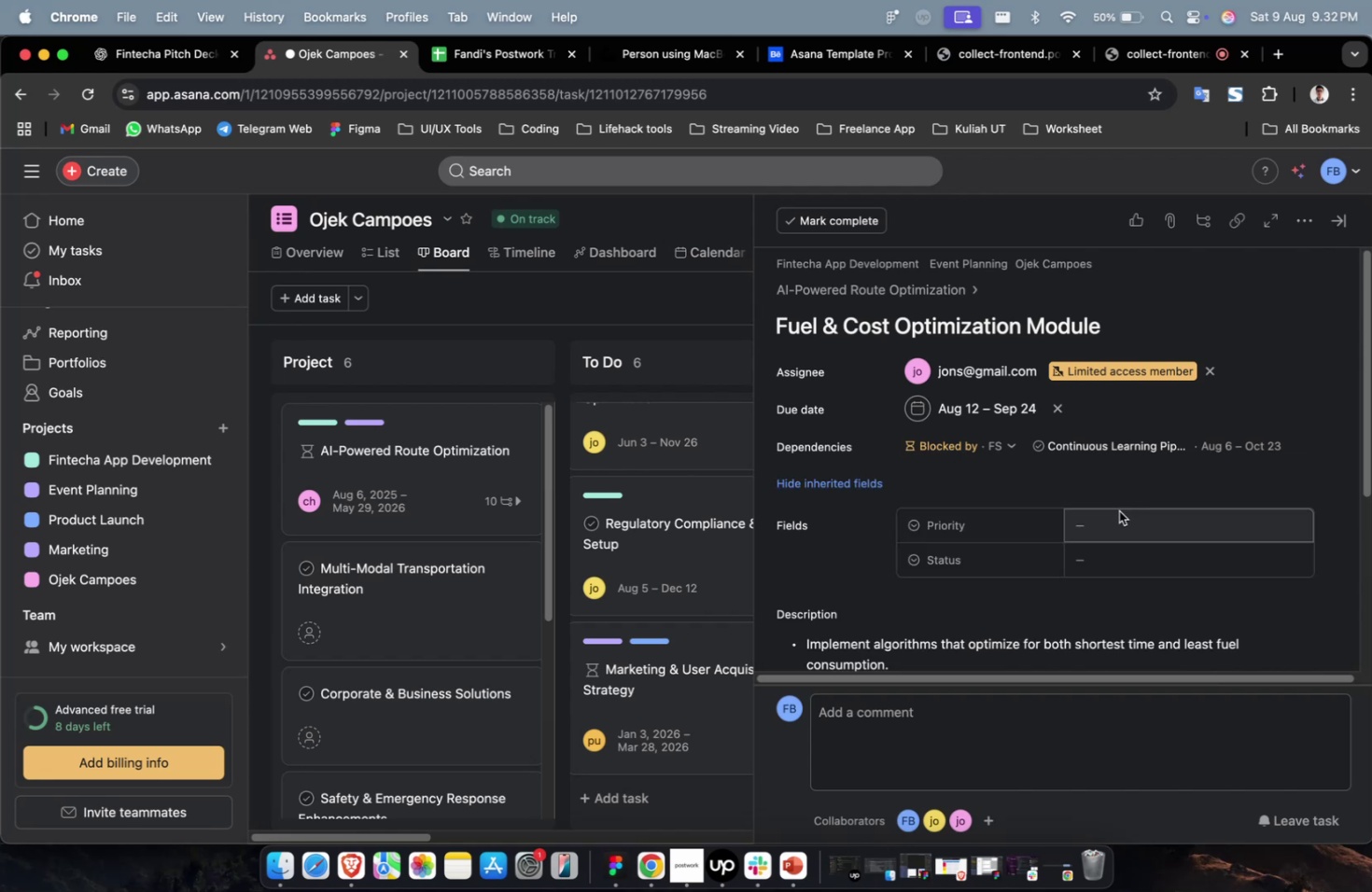 
triple_click([1129, 515])
 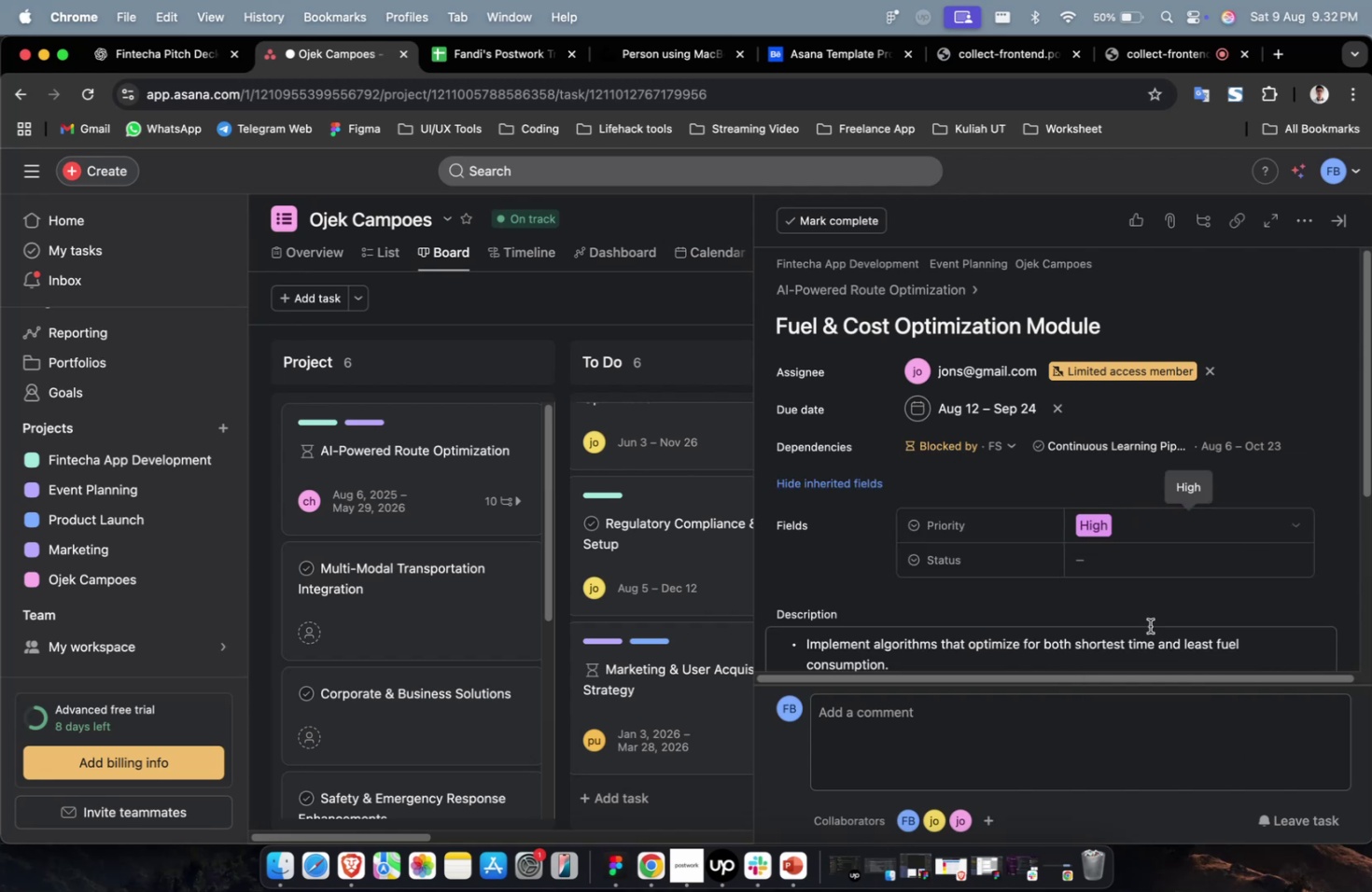 
double_click([1146, 559])
 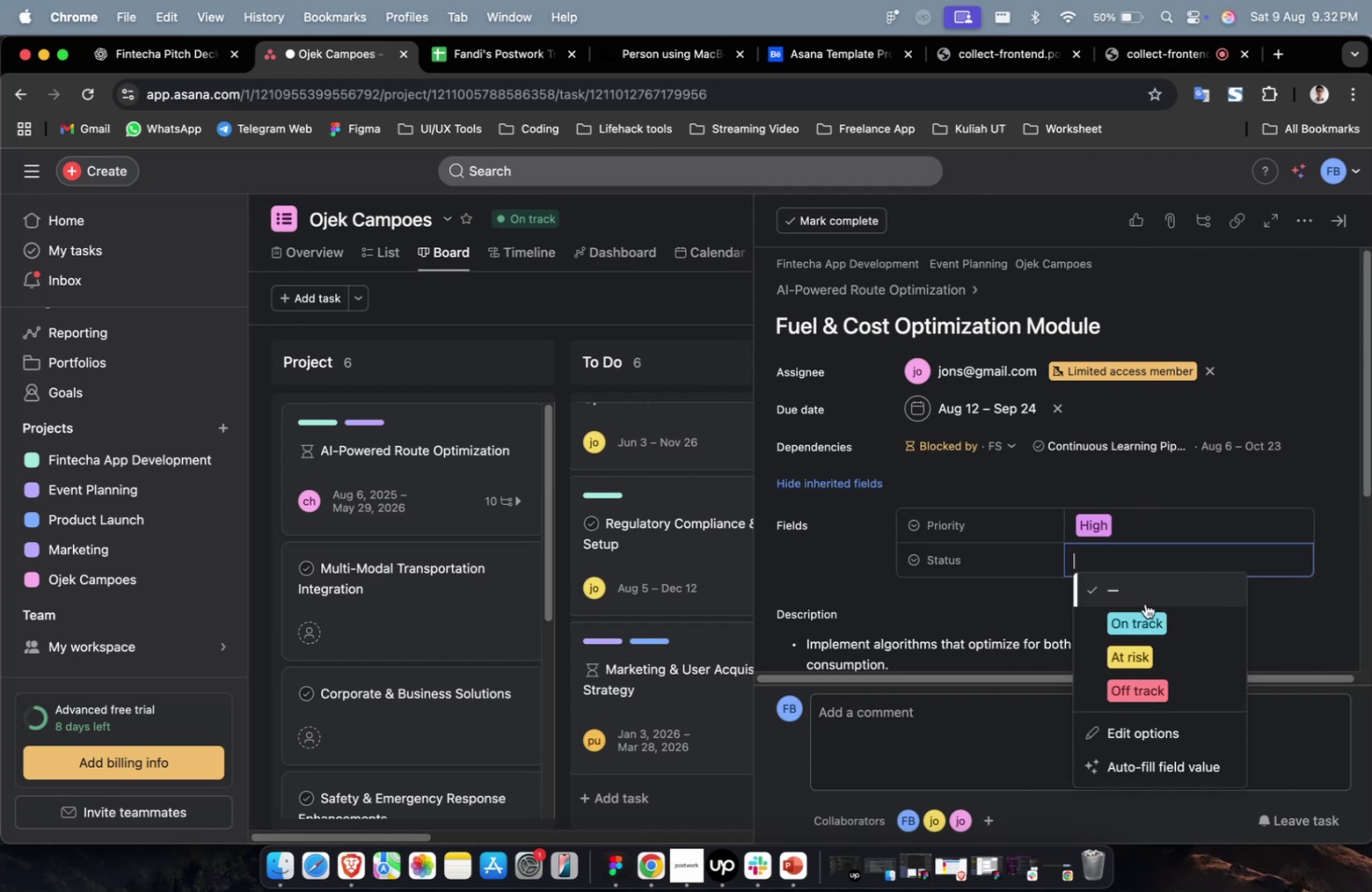 
triple_click([1145, 620])
 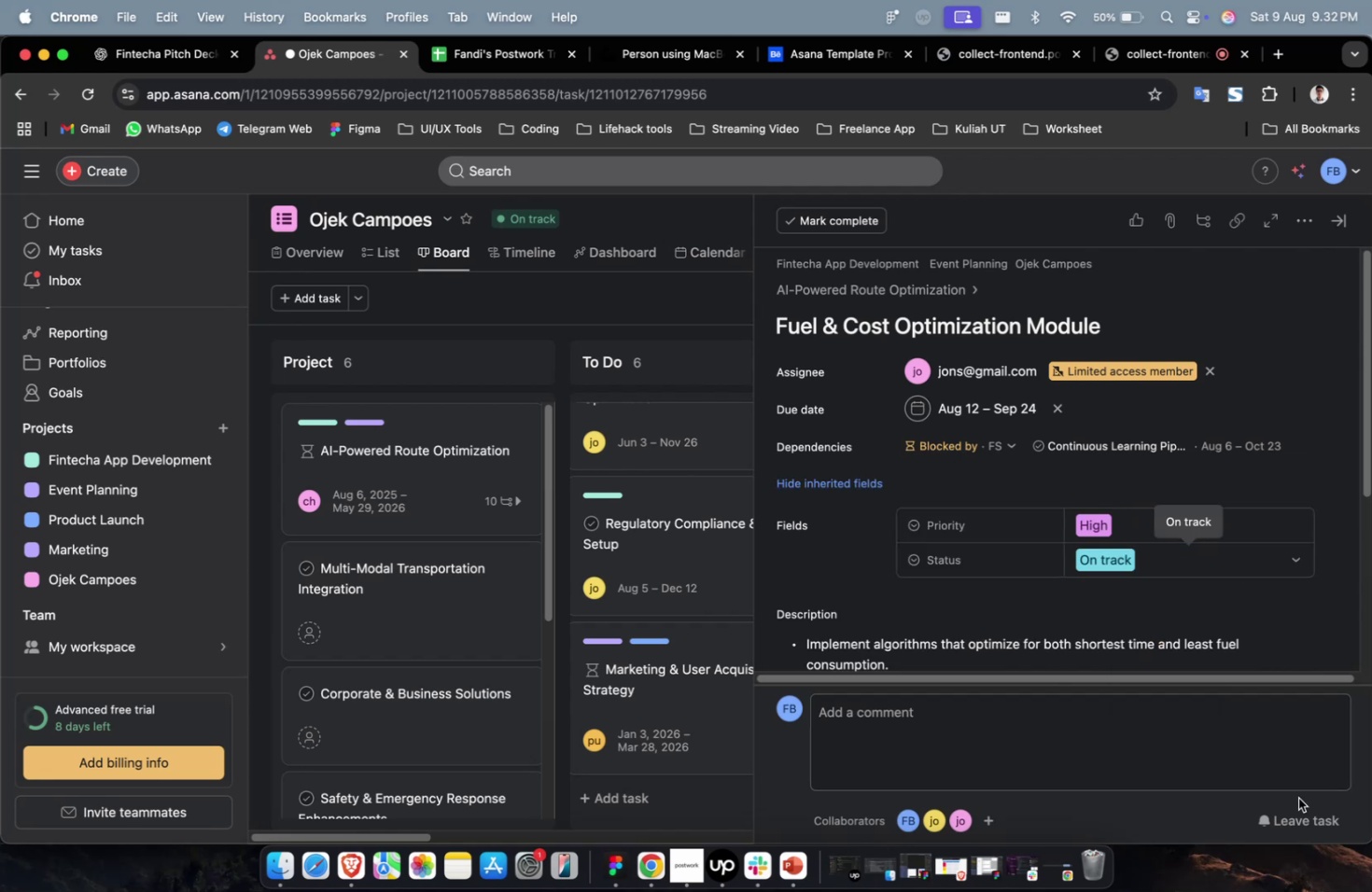 
left_click([1292, 815])
 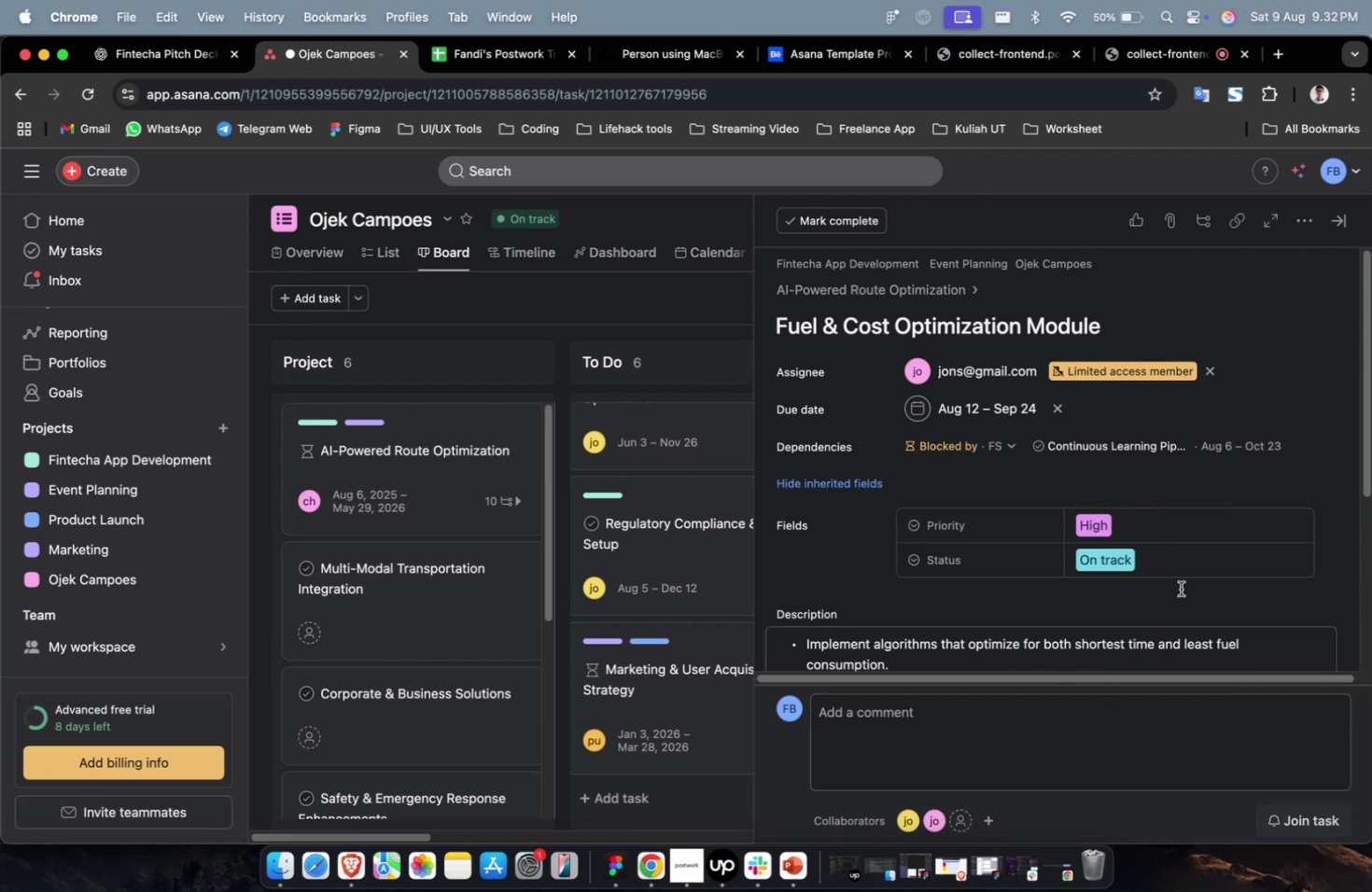 
scroll: coordinate [1144, 526], scroll_direction: down, amount: 44.0
 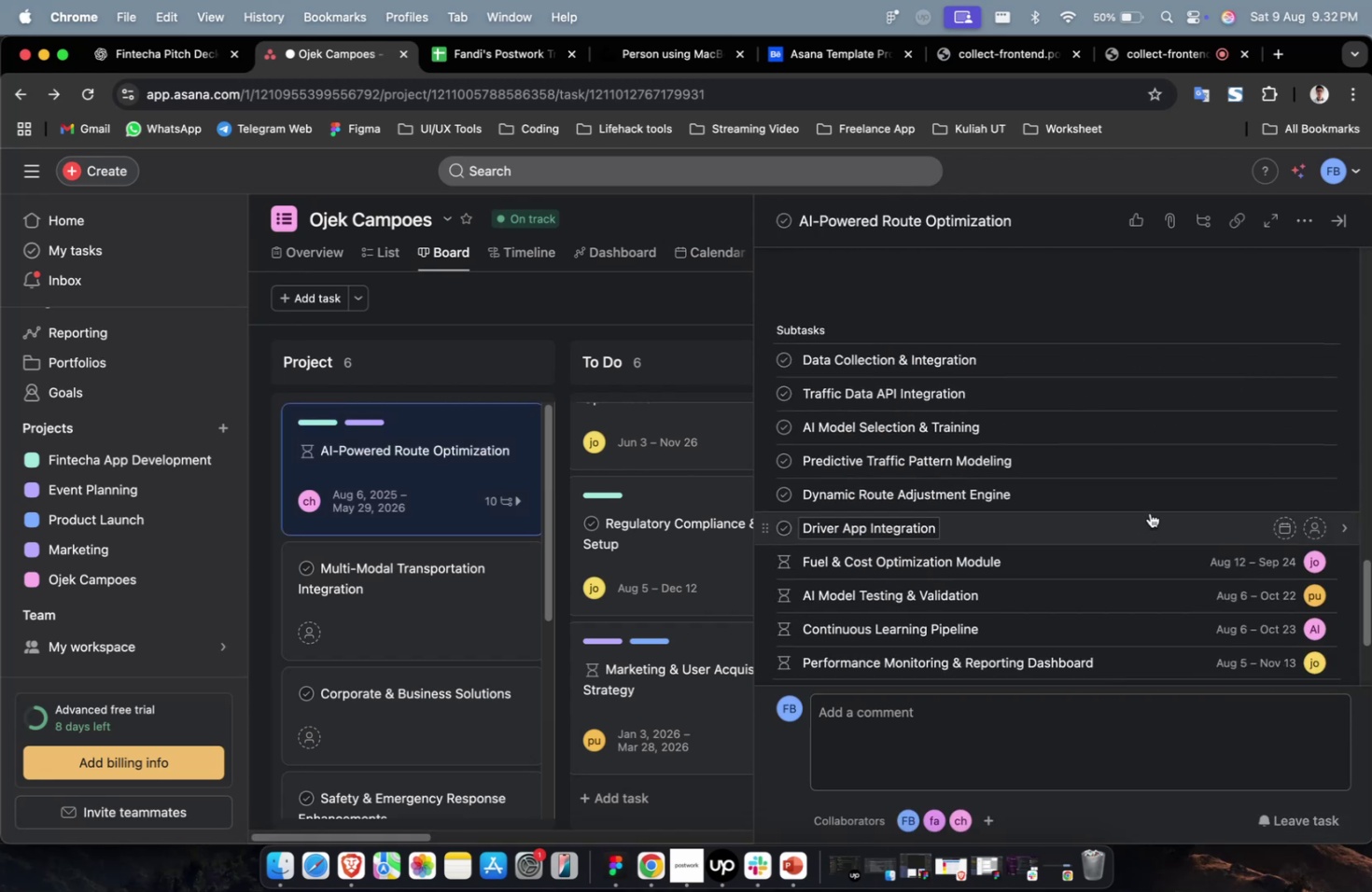 
left_click([1149, 512])
 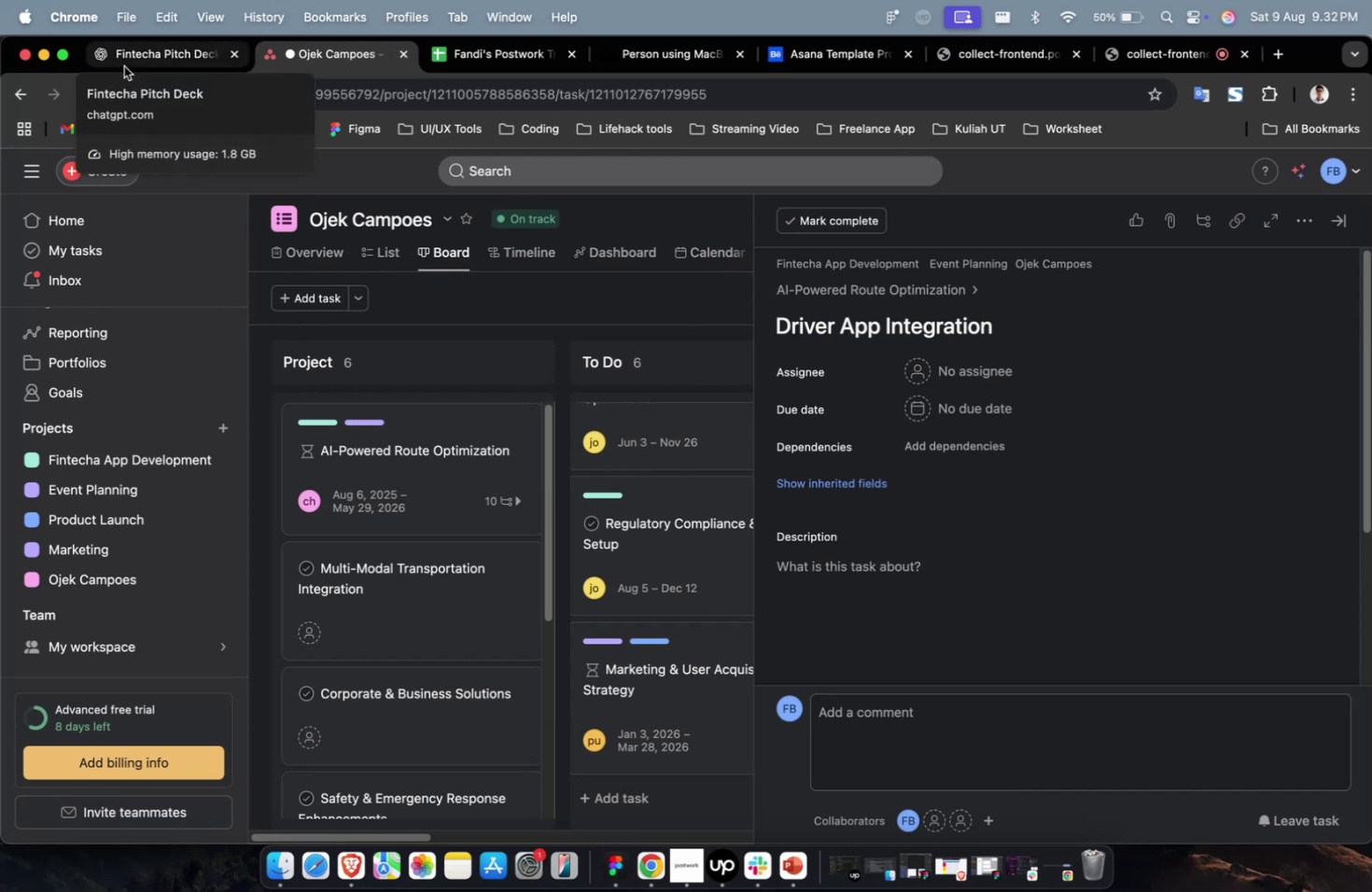 
wait(10.4)
 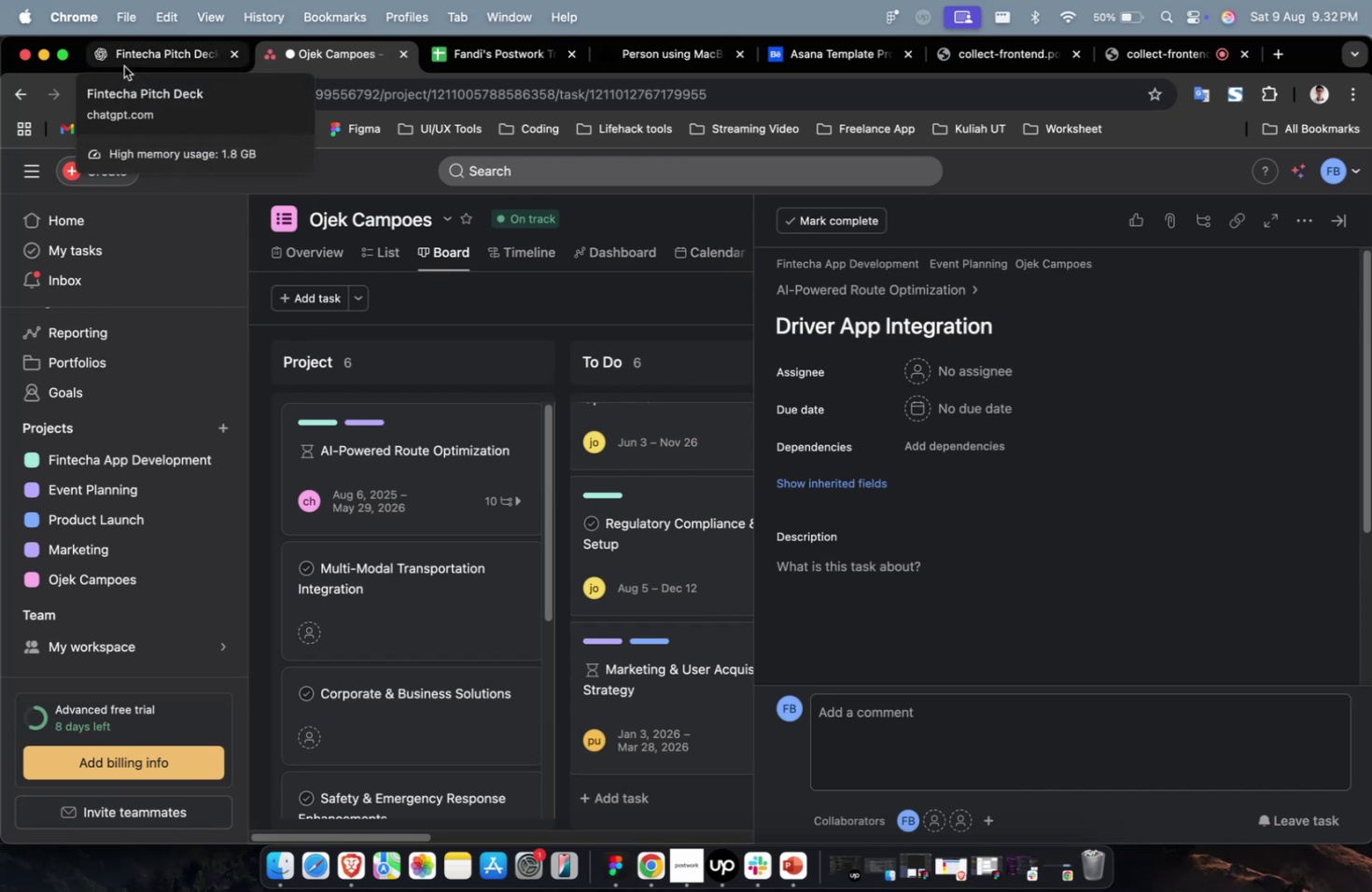 
left_click([124, 66])
 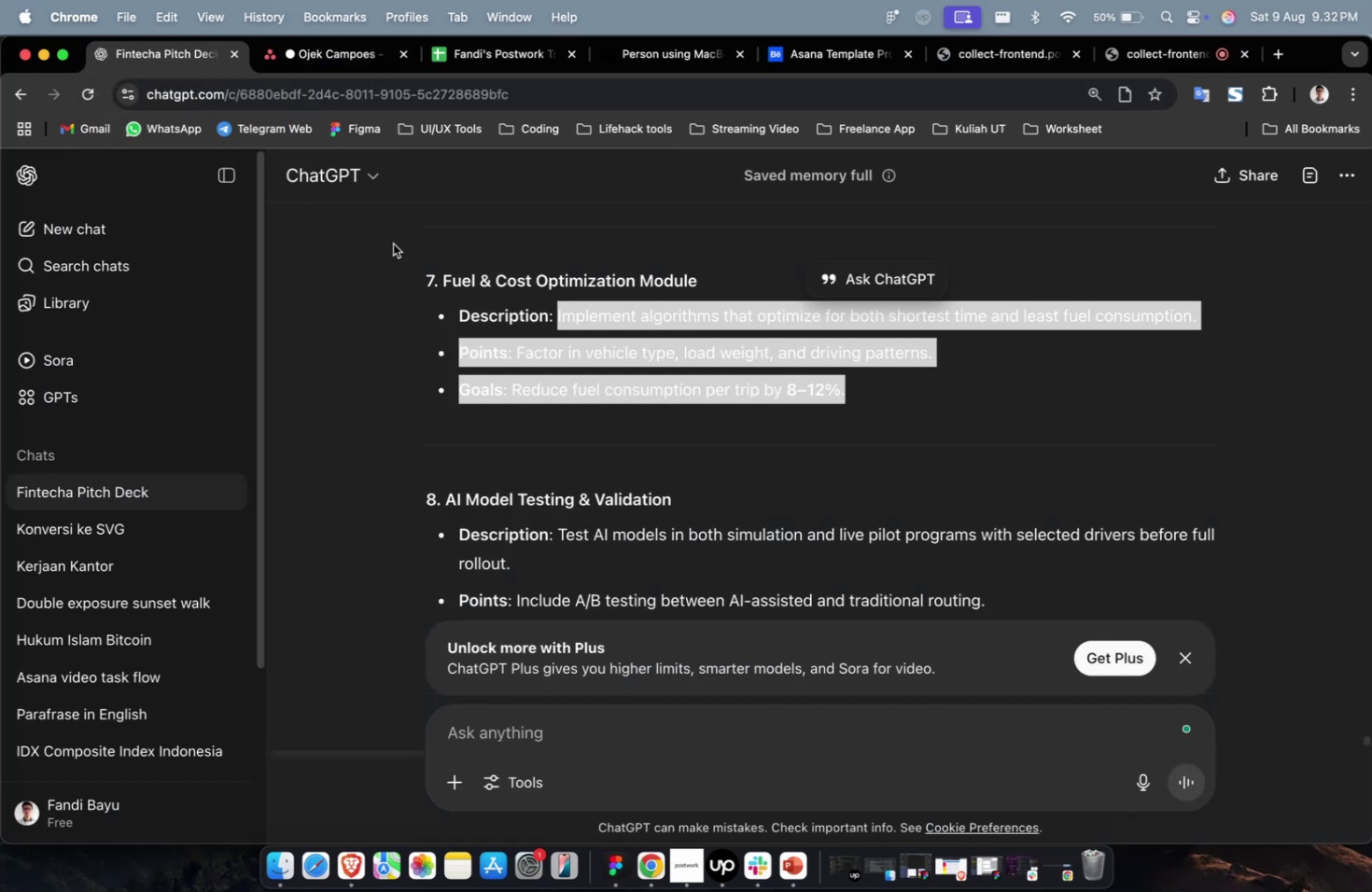 
scroll: coordinate [659, 382], scroll_direction: up, amount: 10.0
 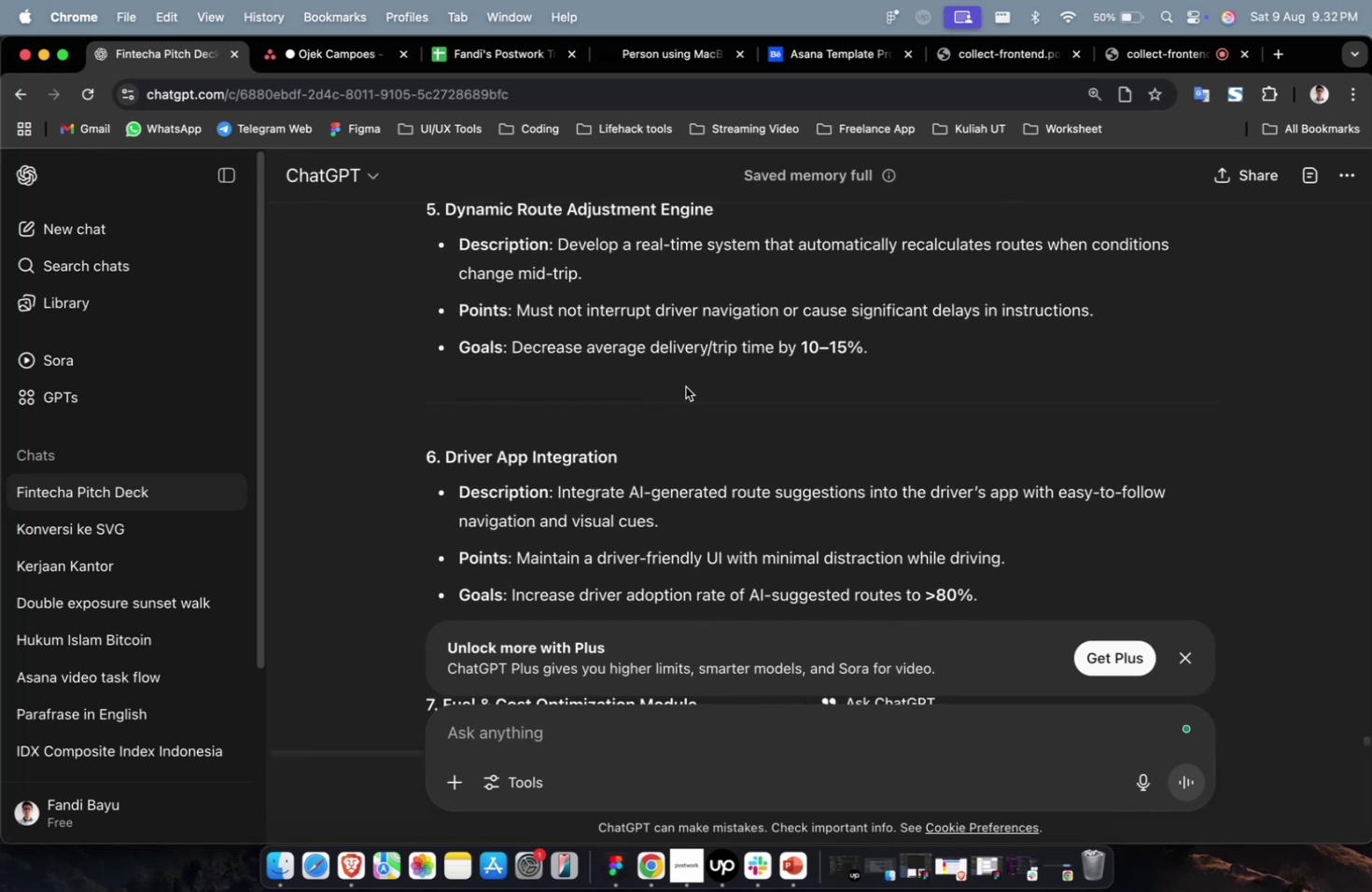 
scroll: coordinate [810, 479], scroll_direction: down, amount: 5.0
 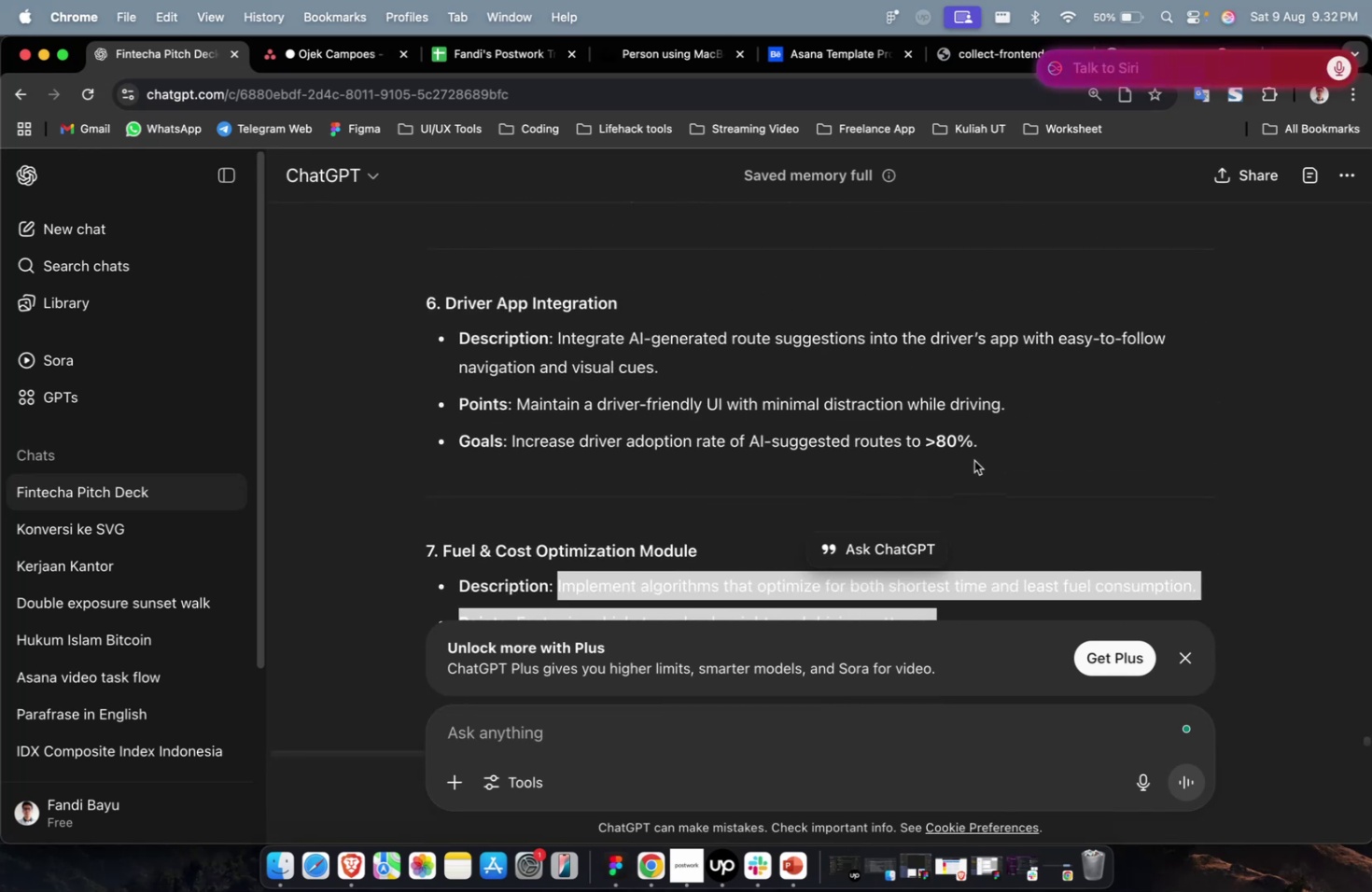 
key(Escape)
 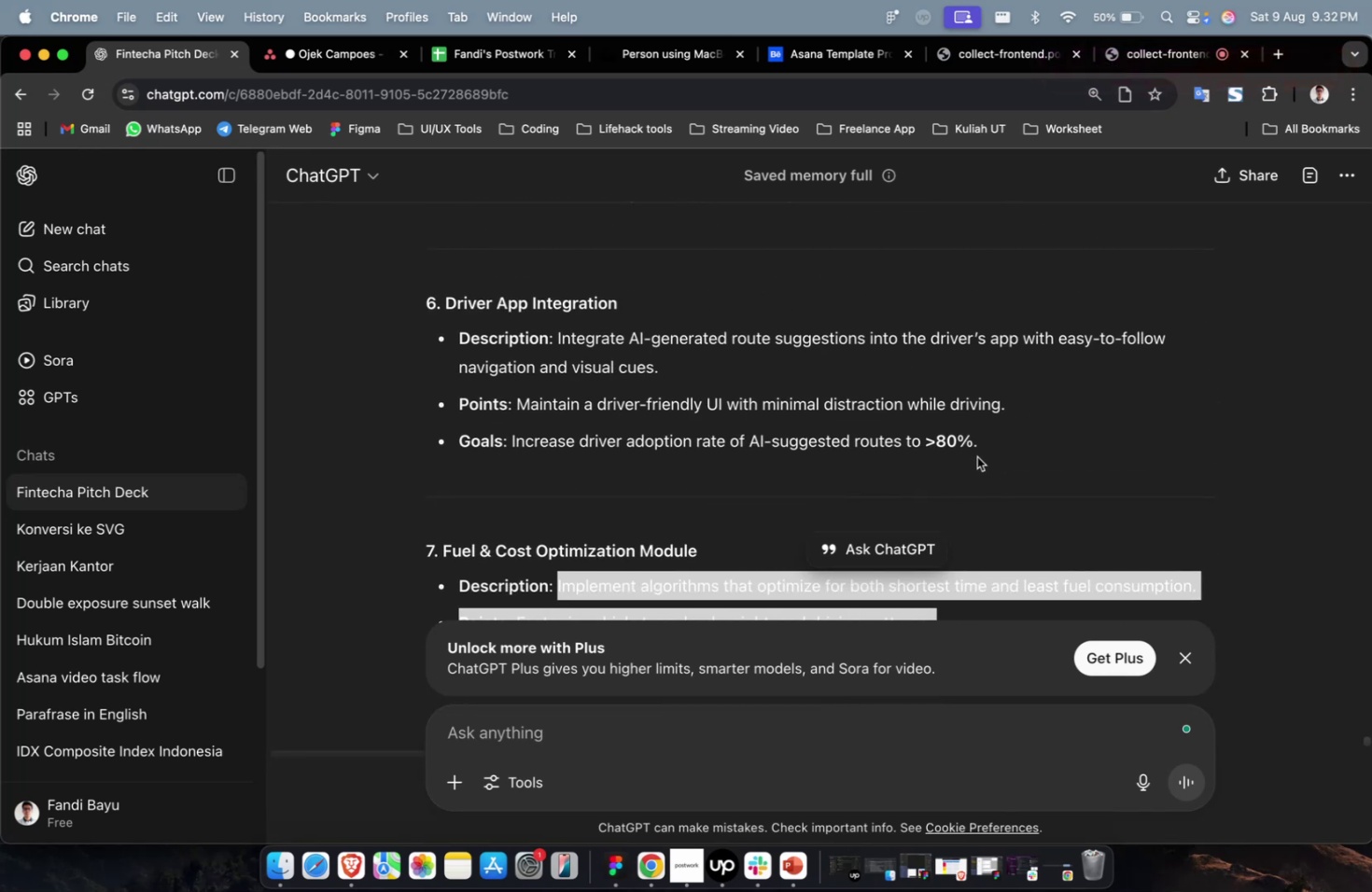 
left_click_drag(start_coordinate=[976, 456], to_coordinate=[556, 334])
 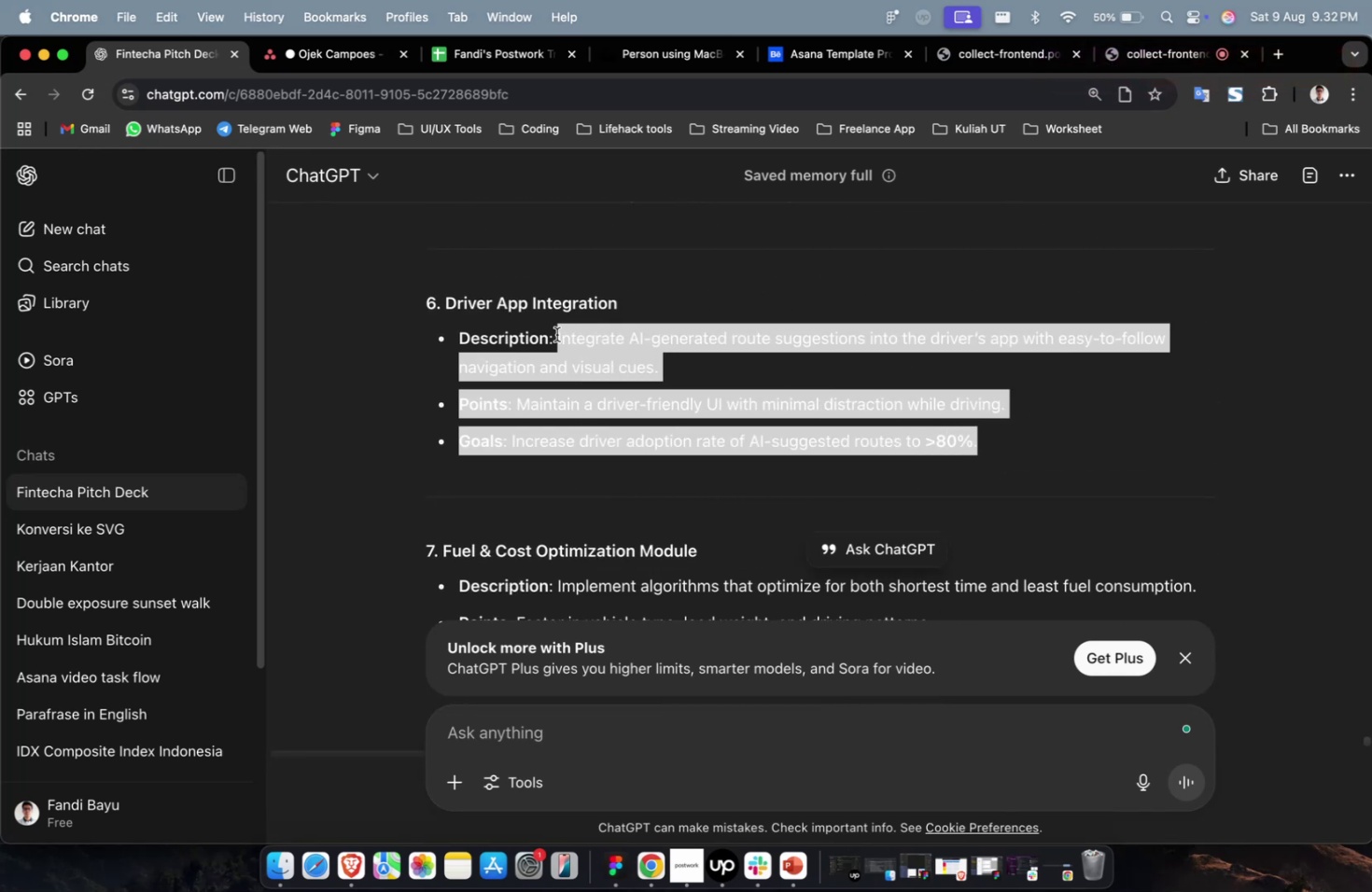 
key(Meta+C)
 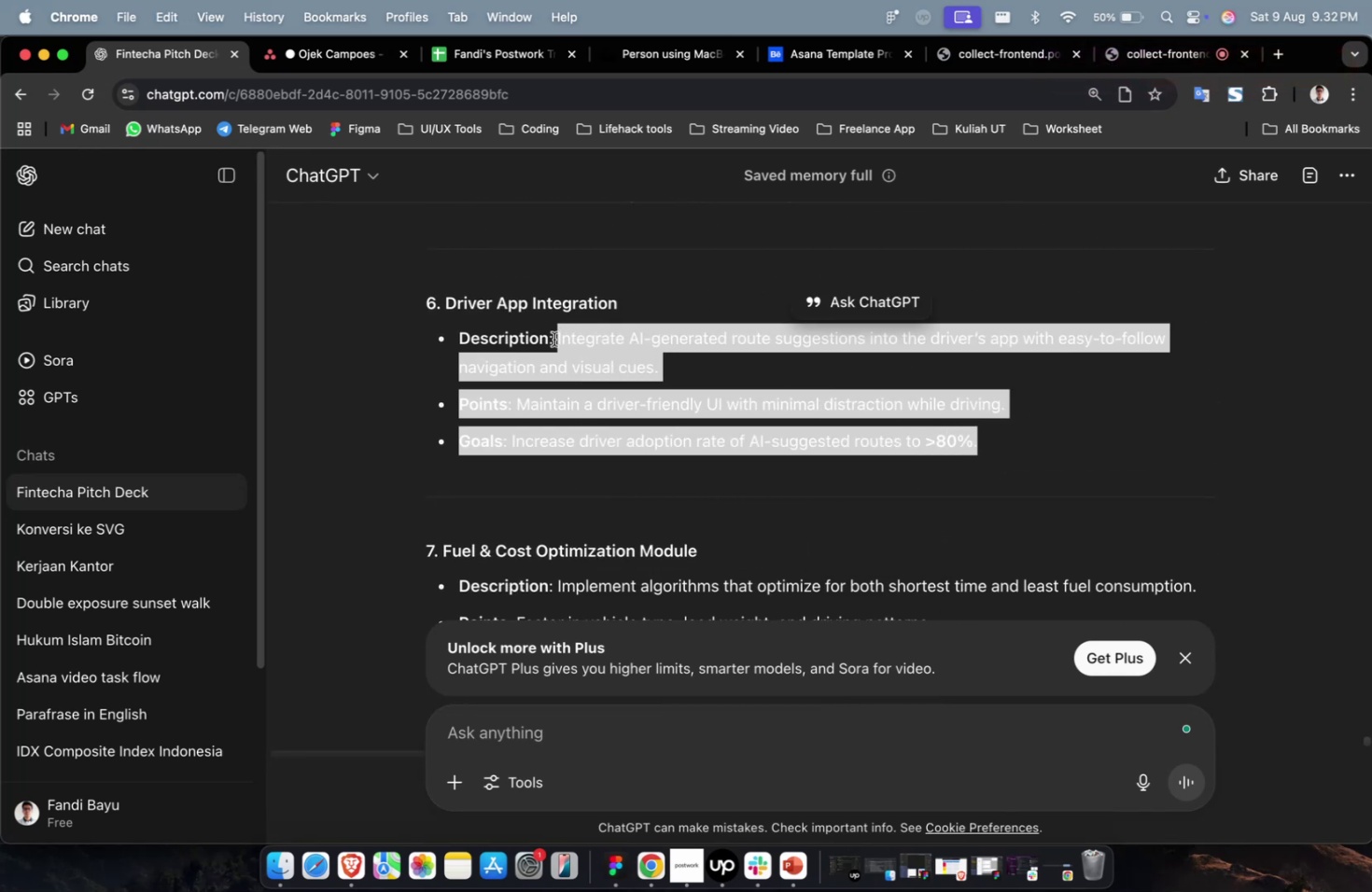 
key(Meta+C)
 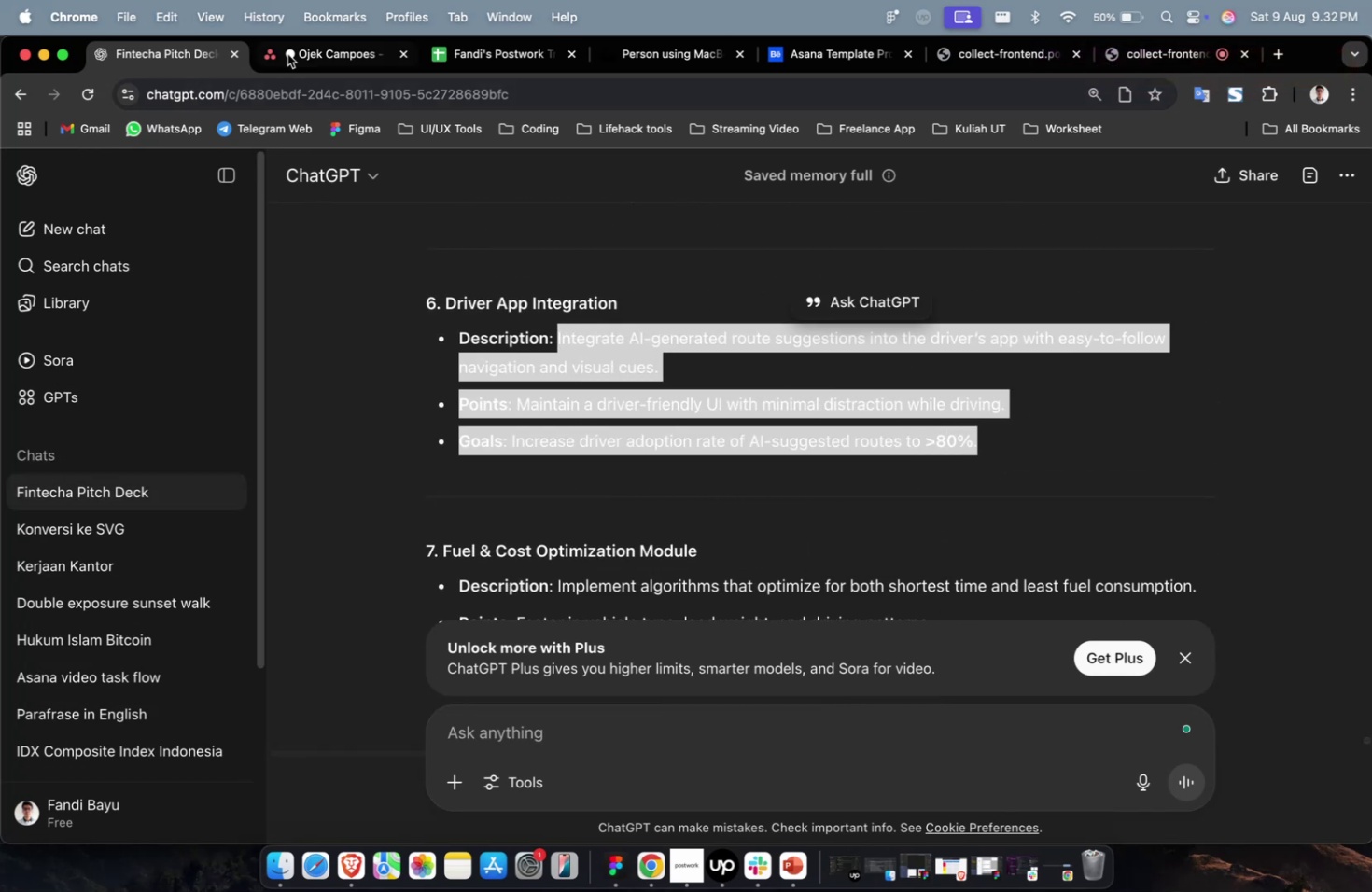 
left_click([316, 53])
 